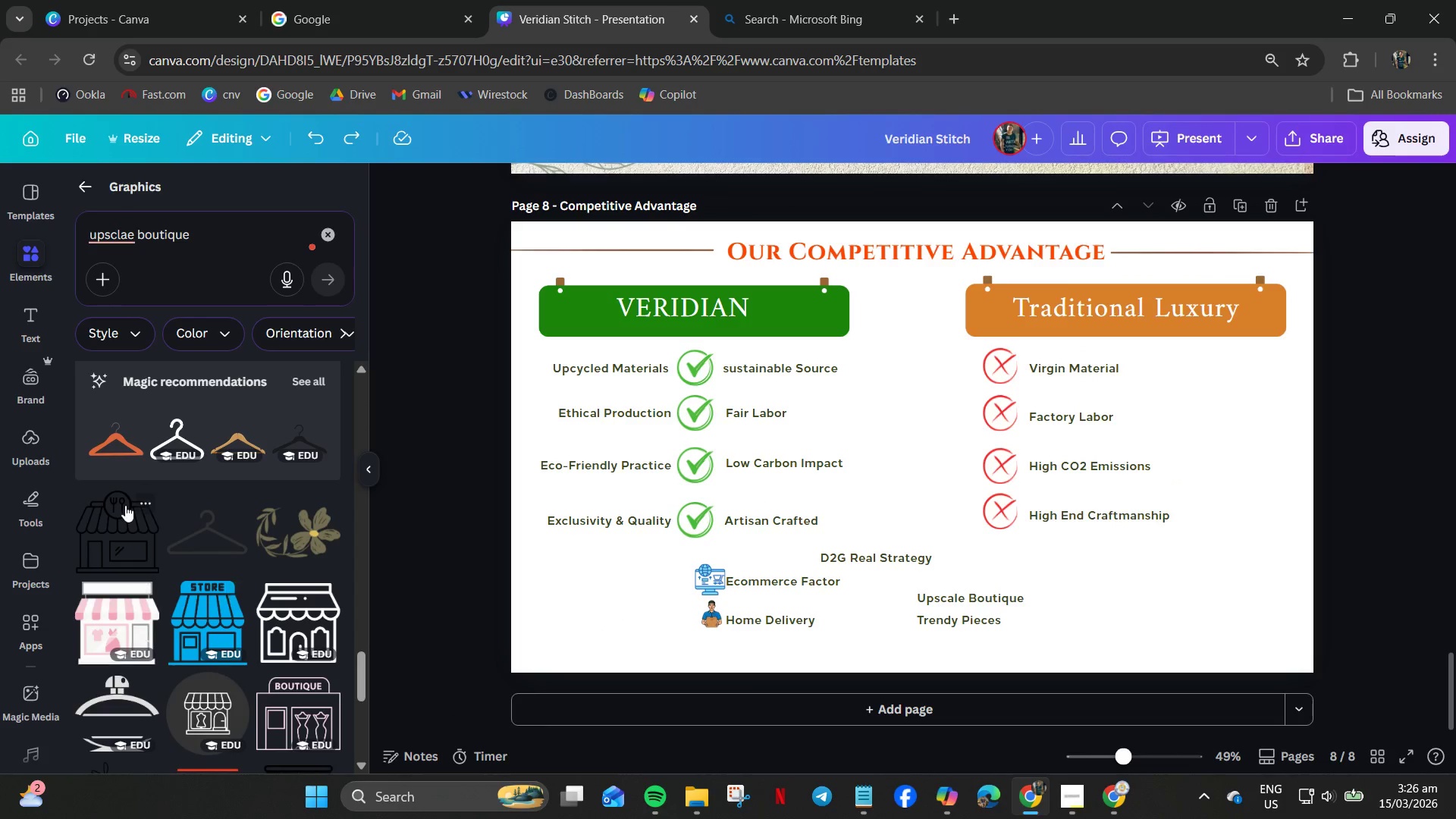 
left_click([108, 438])
 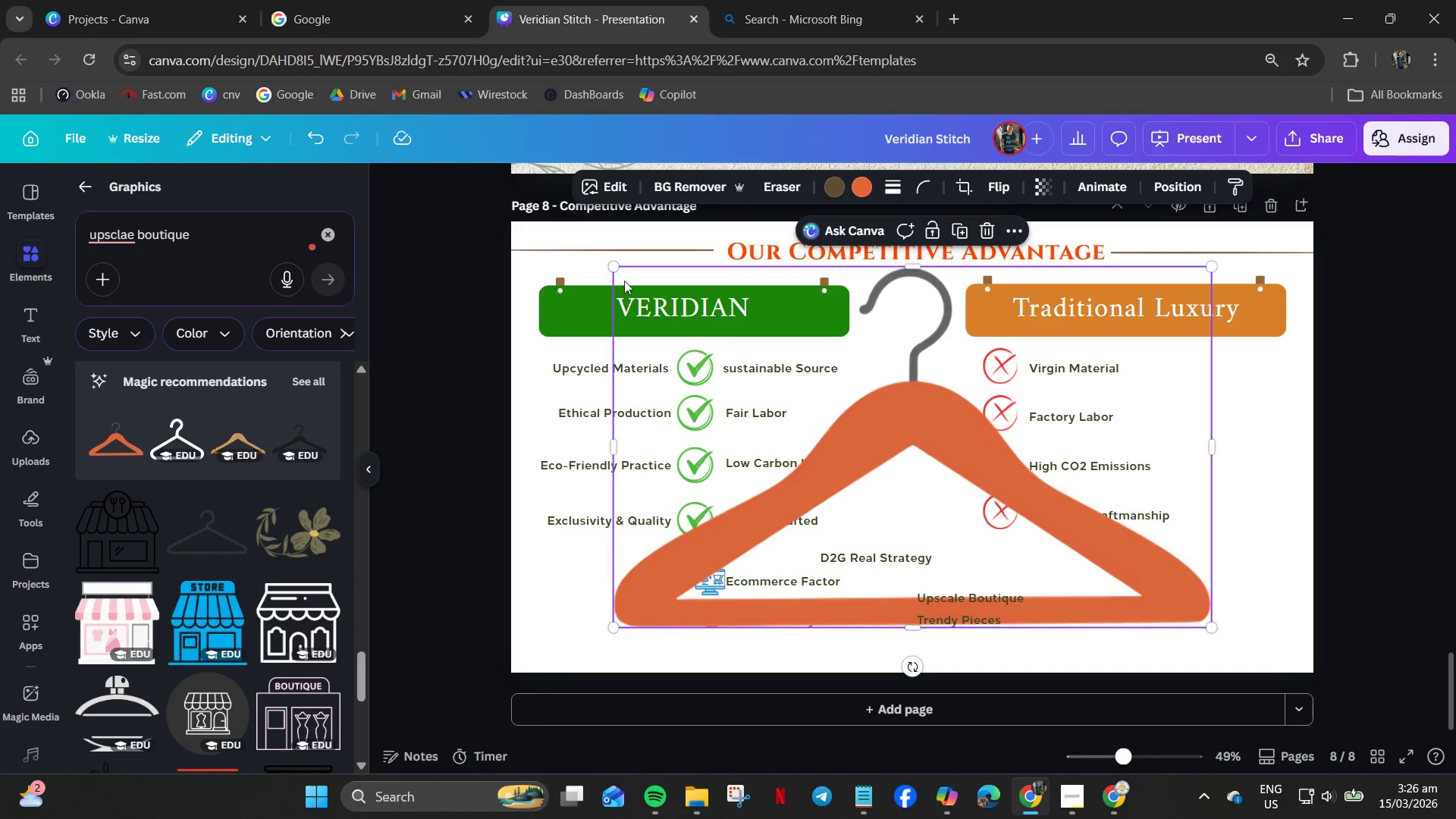 
left_click_drag(start_coordinate=[610, 268], to_coordinate=[1147, 615])
 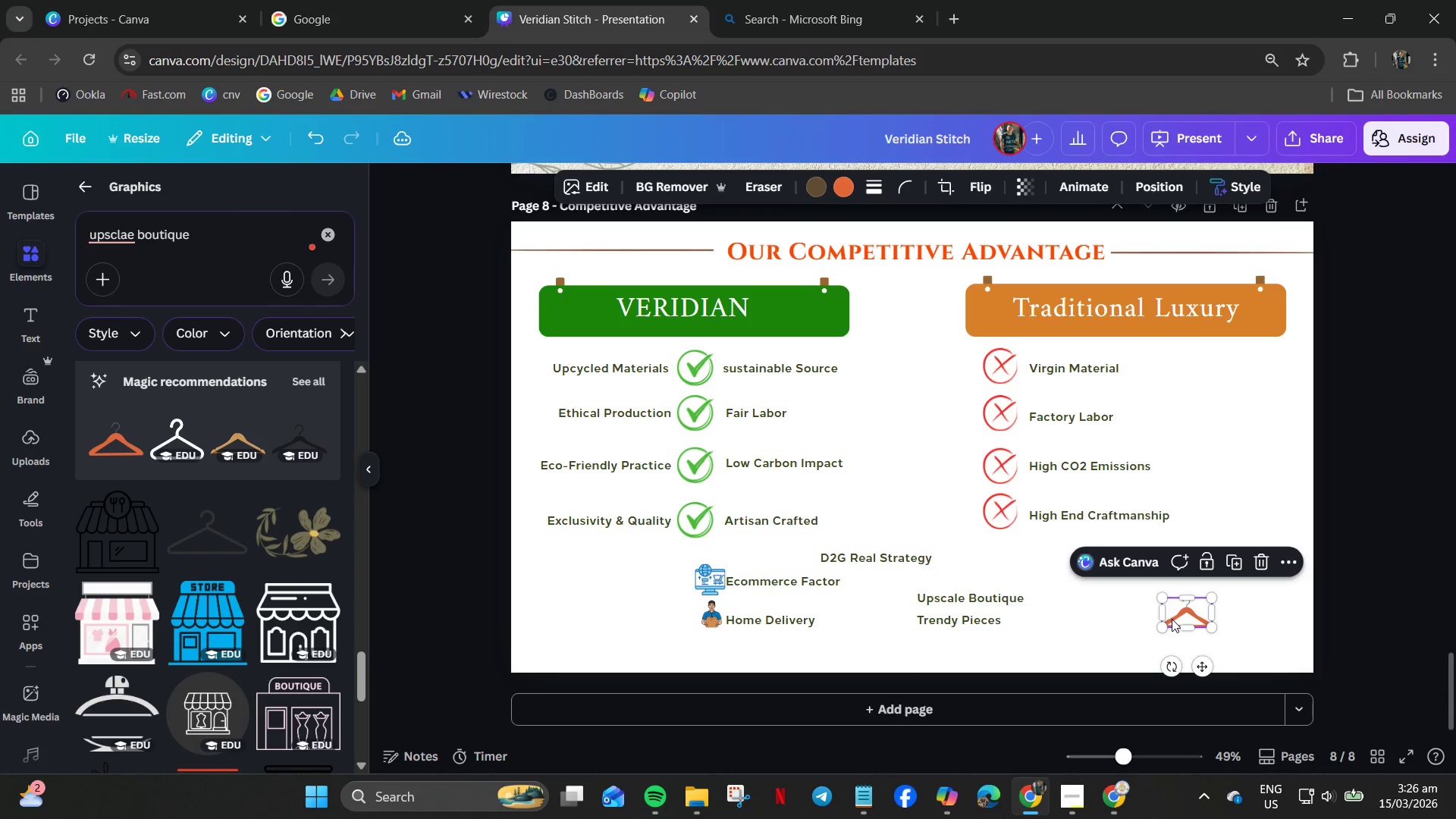 
left_click_drag(start_coordinate=[1175, 619], to_coordinate=[1032, 574])
 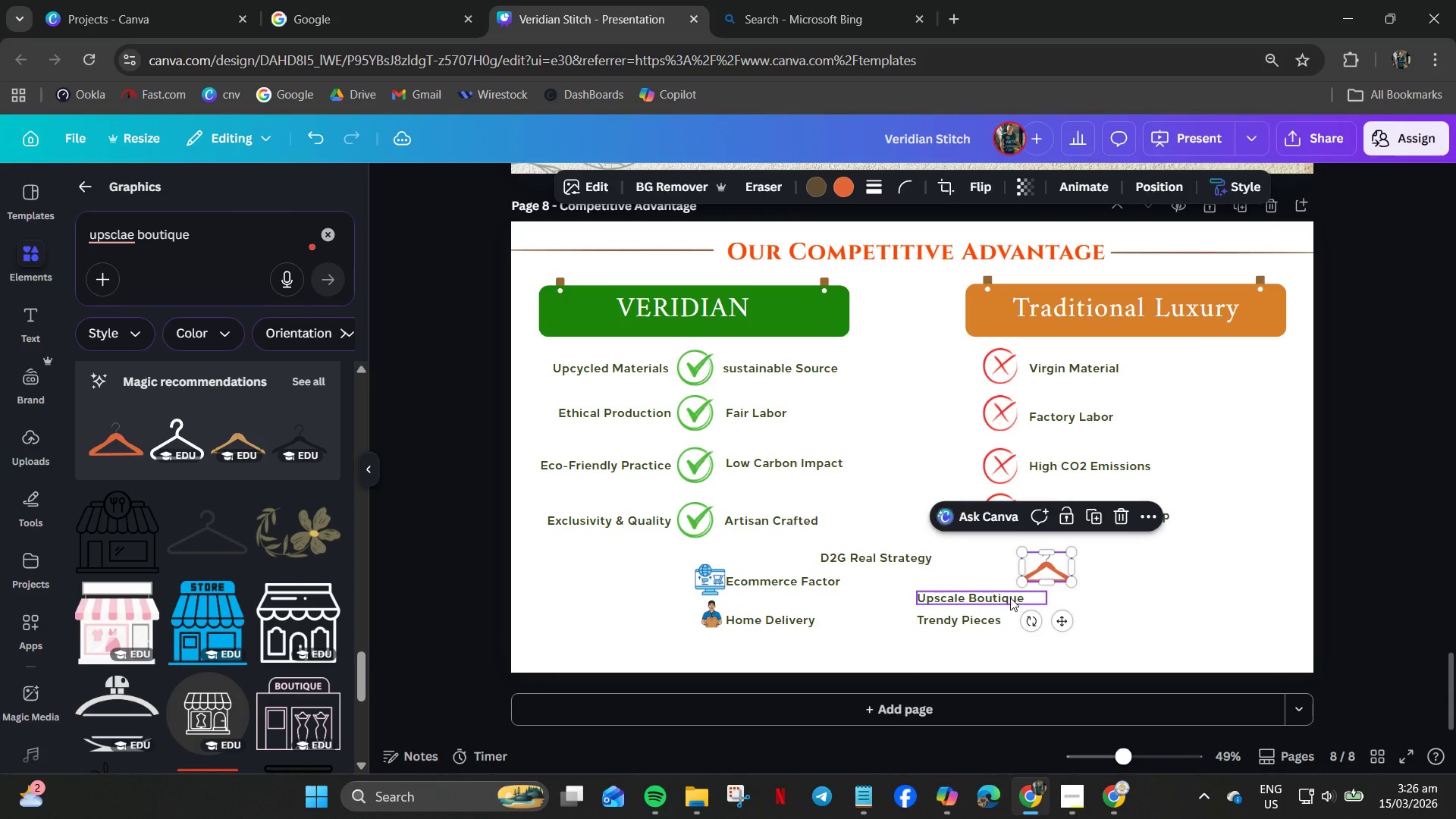 
left_click_drag(start_coordinate=[1009, 598], to_coordinate=[1006, 582])
 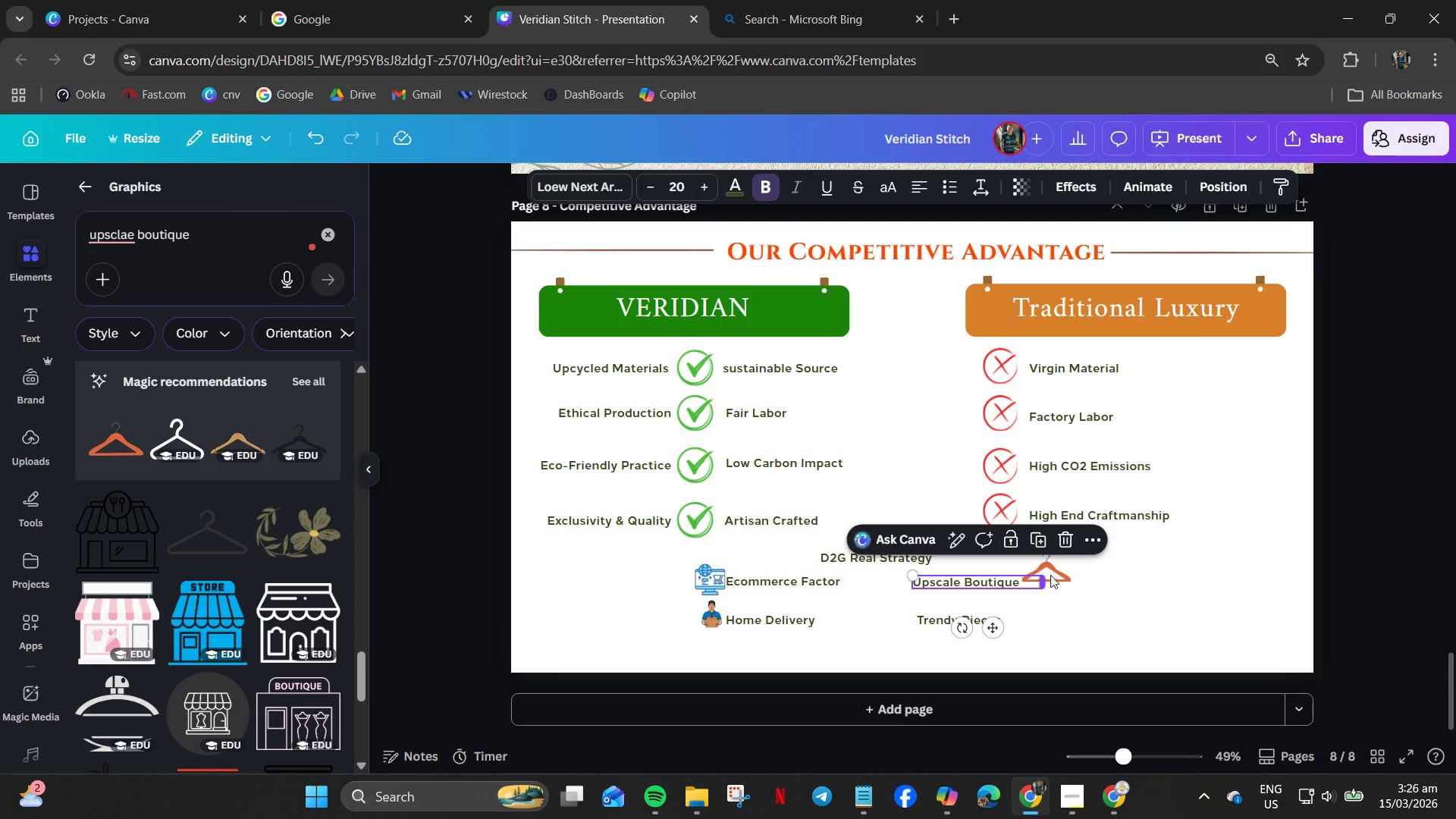 
left_click_drag(start_coordinate=[1050, 574], to_coordinate=[1046, 577])
 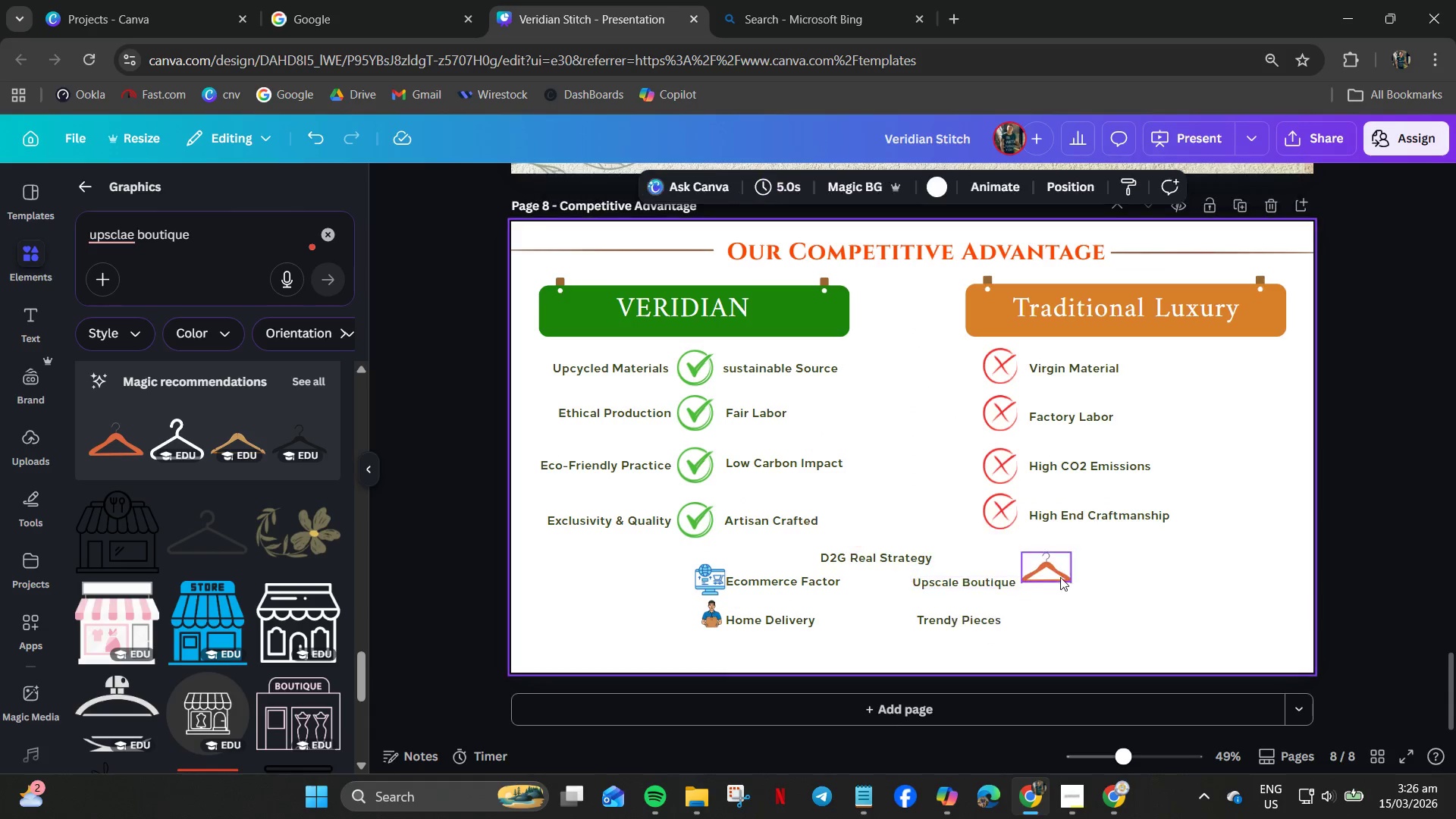 
left_click_drag(start_coordinate=[1058, 572], to_coordinate=[1059, 578])
 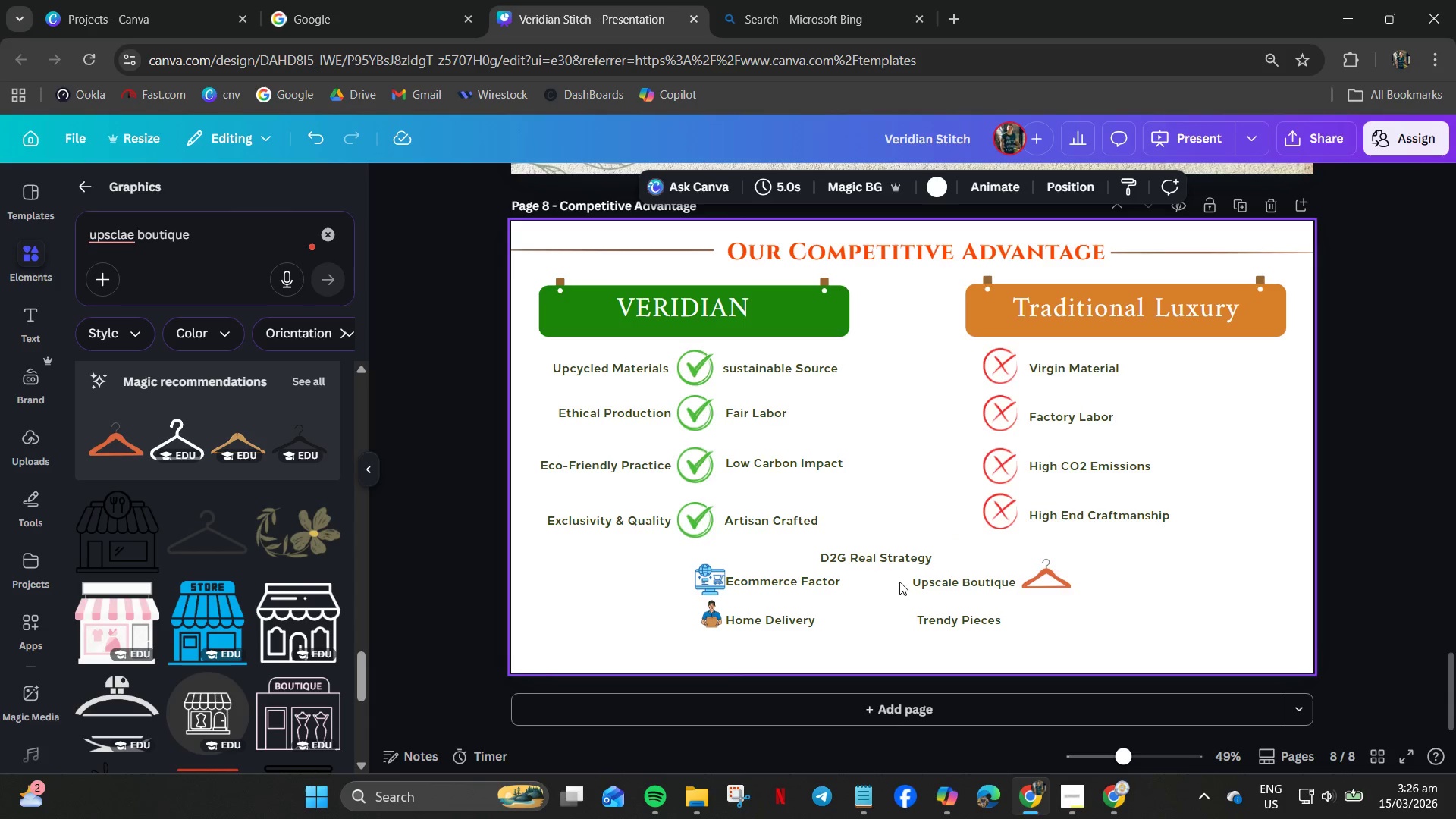 
left_click_drag(start_coordinate=[895, 578], to_coordinate=[1053, 579])
 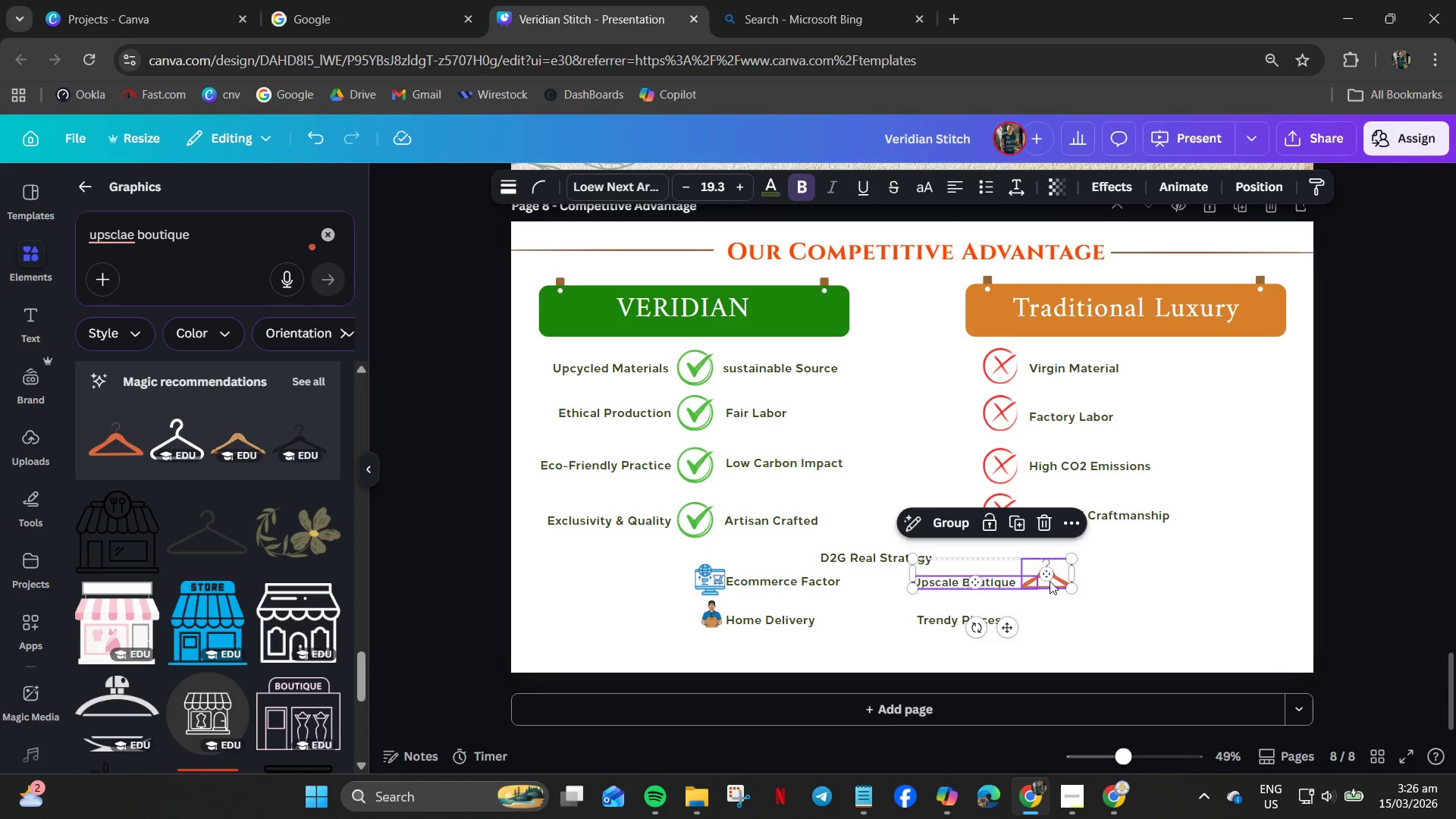 
right_click([1050, 581])
 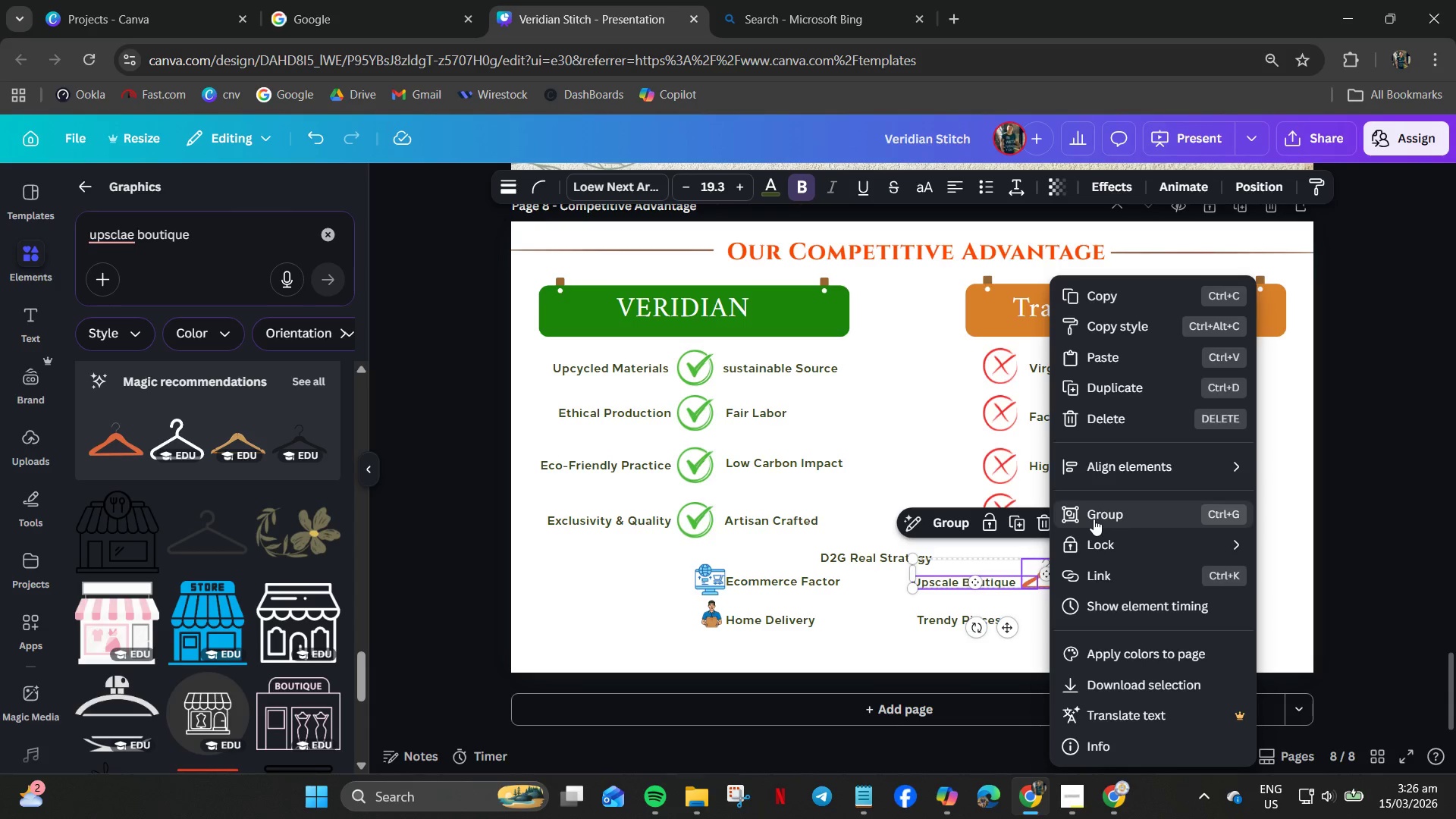 
left_click([939, 617])
 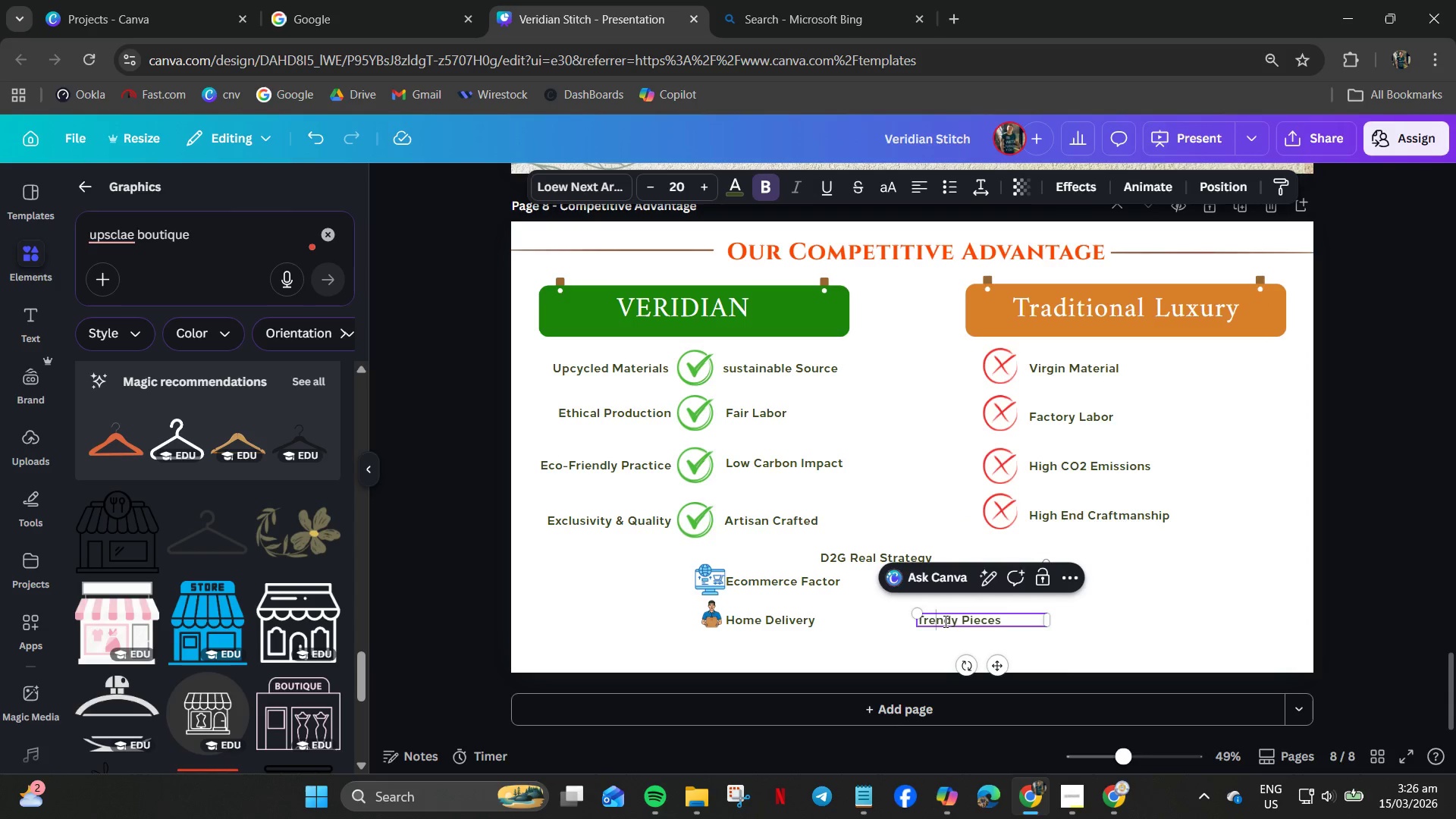 
key(Control+A)
 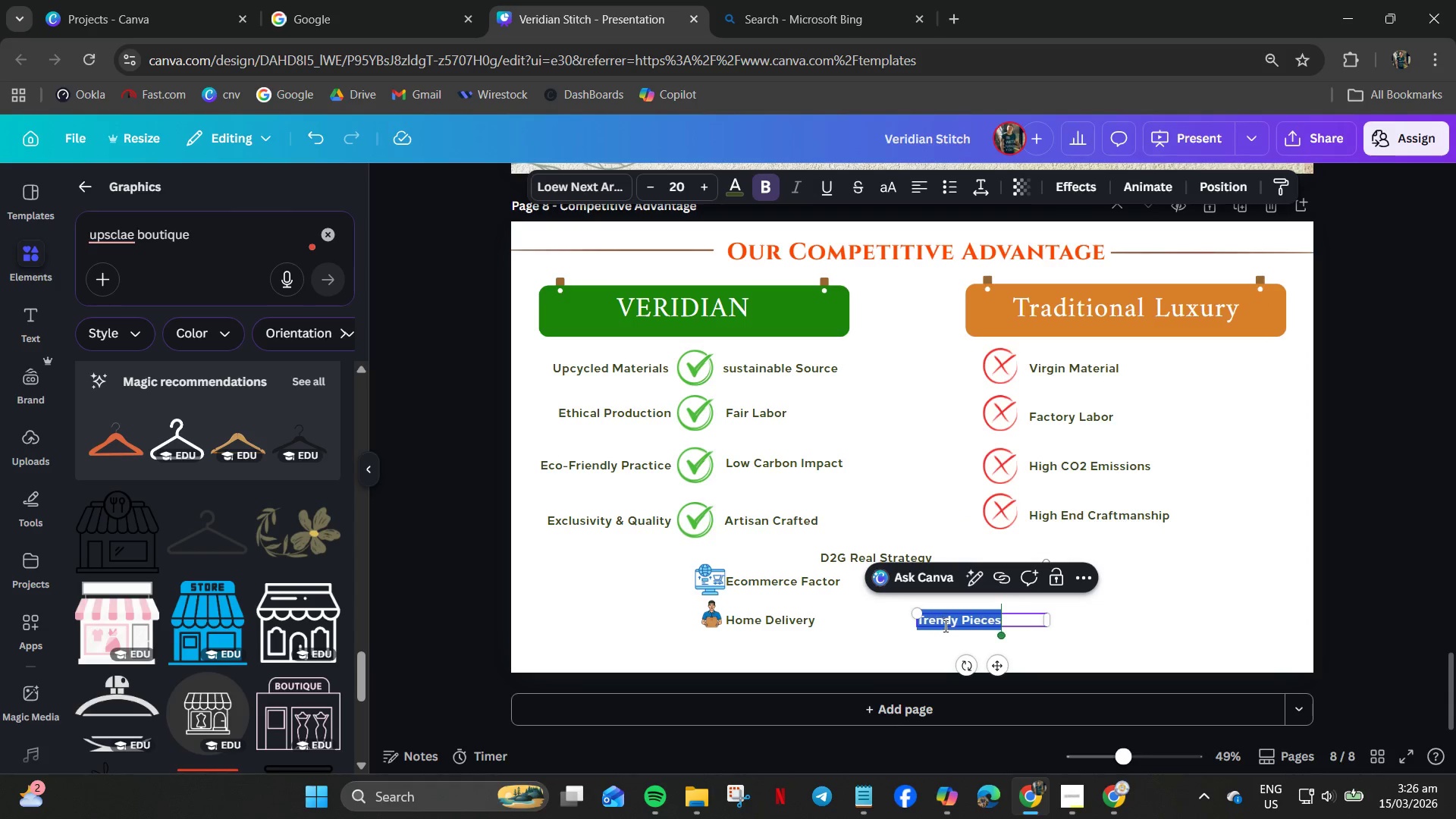 
key(Control+C)
 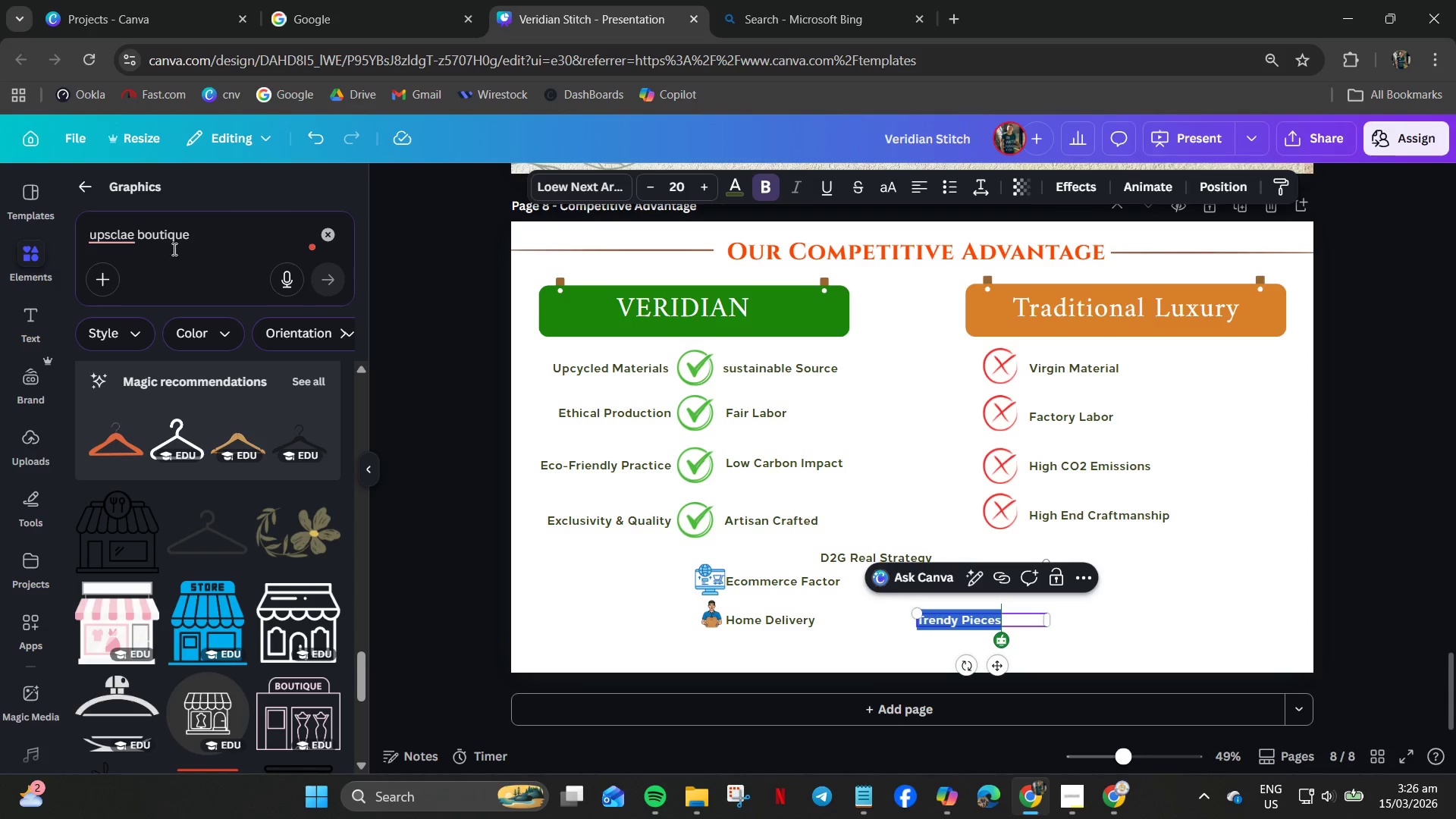 
key(Control+A)
 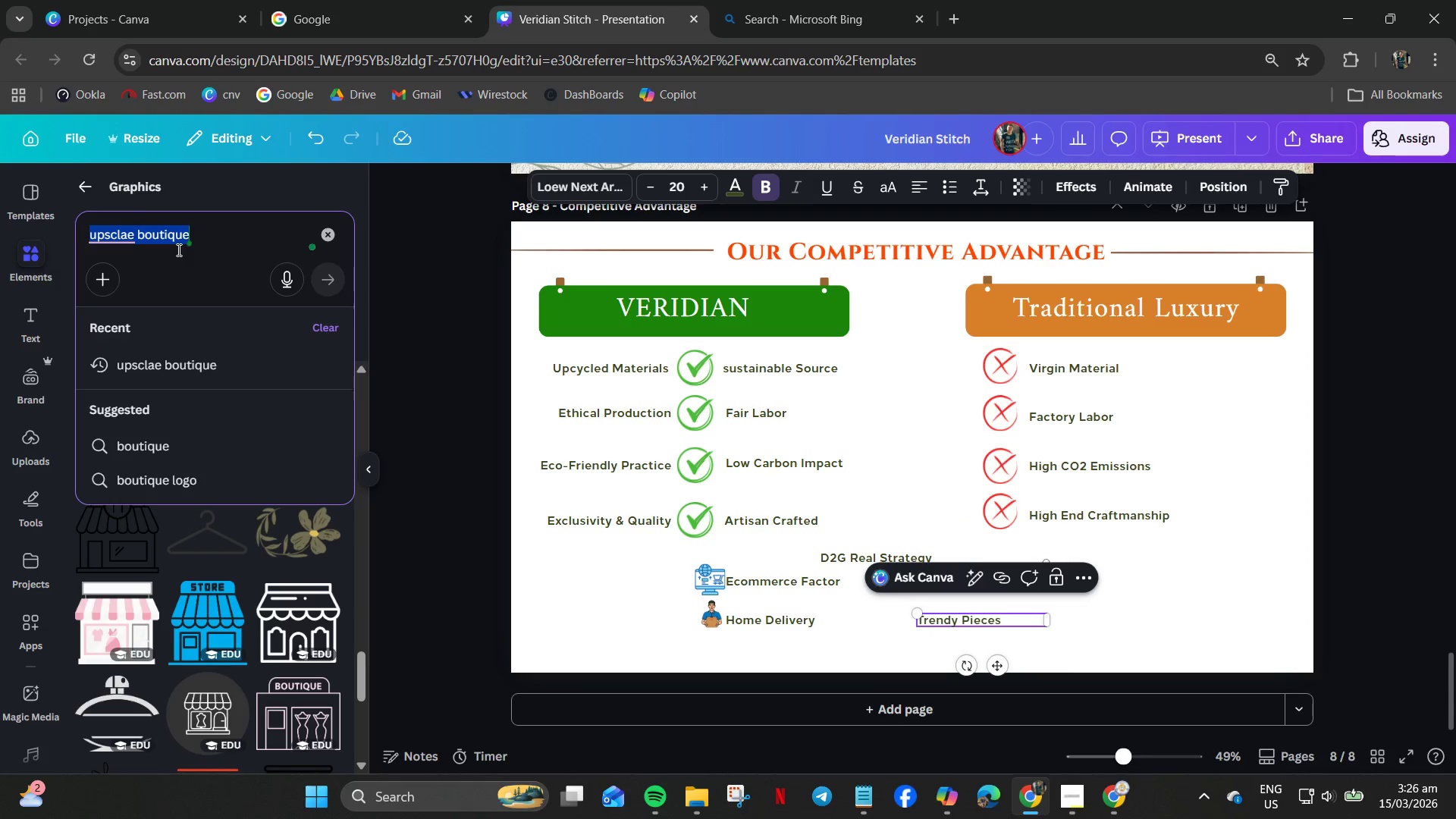 
key(Control+V)
 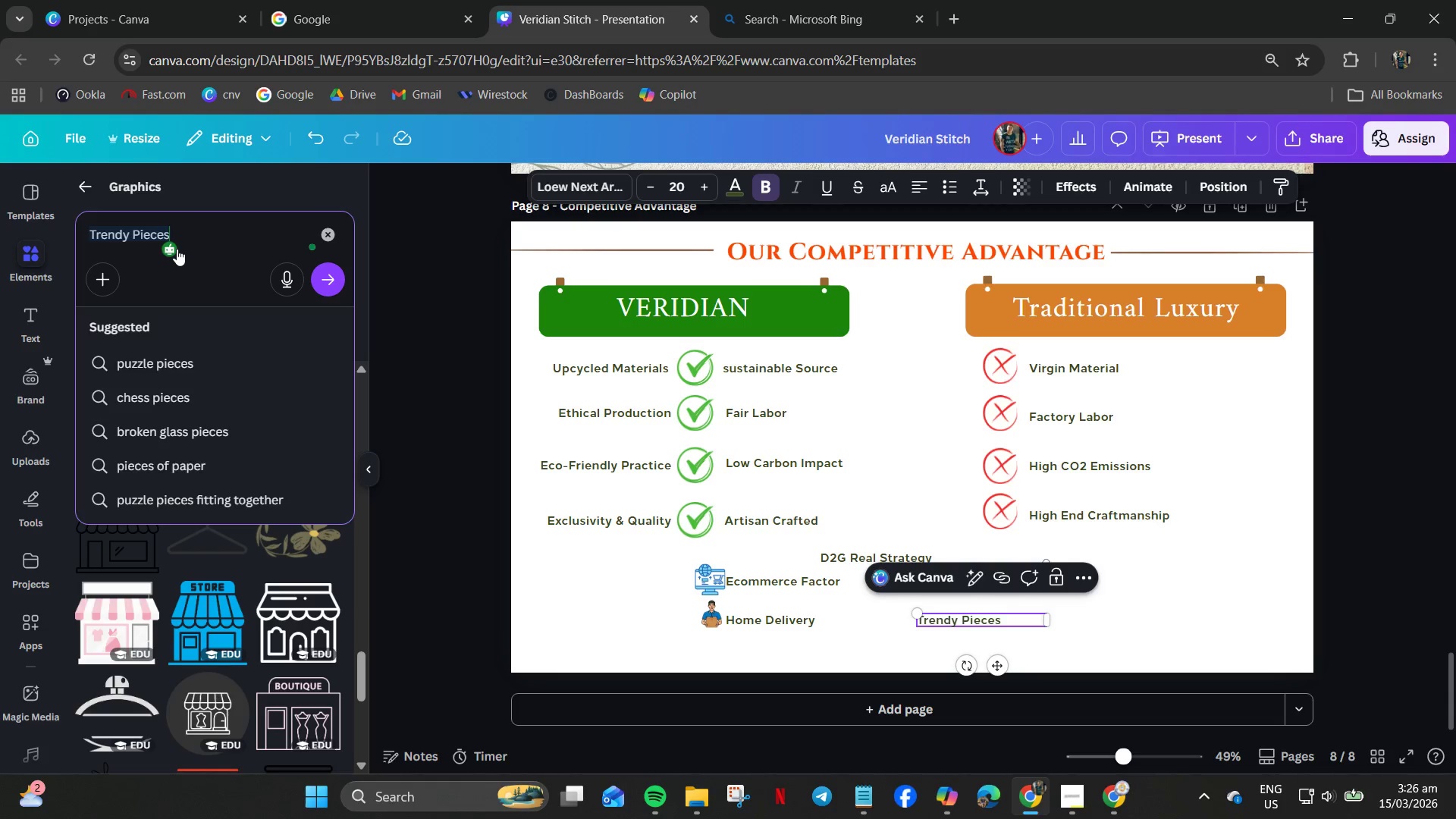 
key(Shift+ShiftRight)
 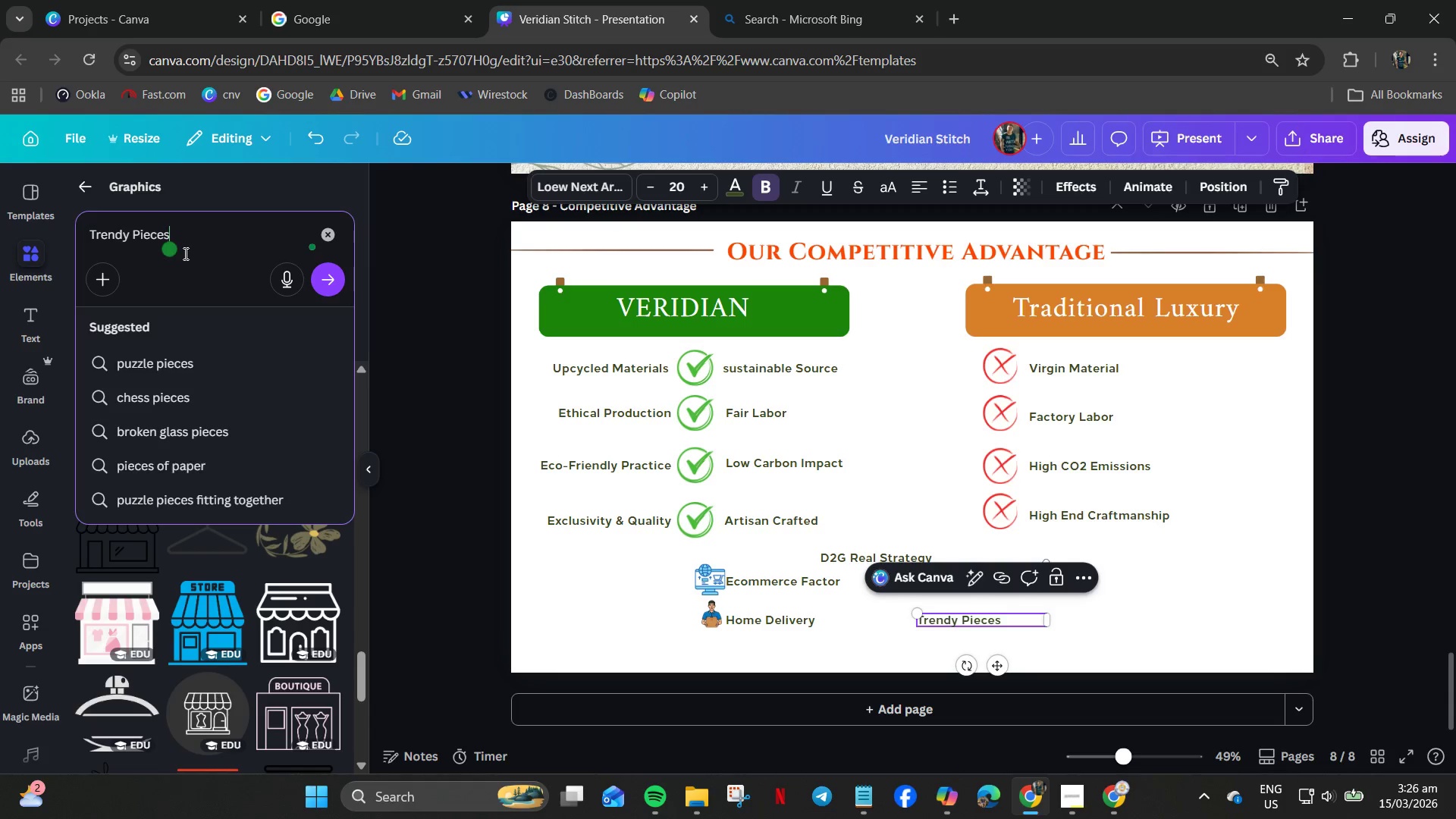 
key(Enter)
 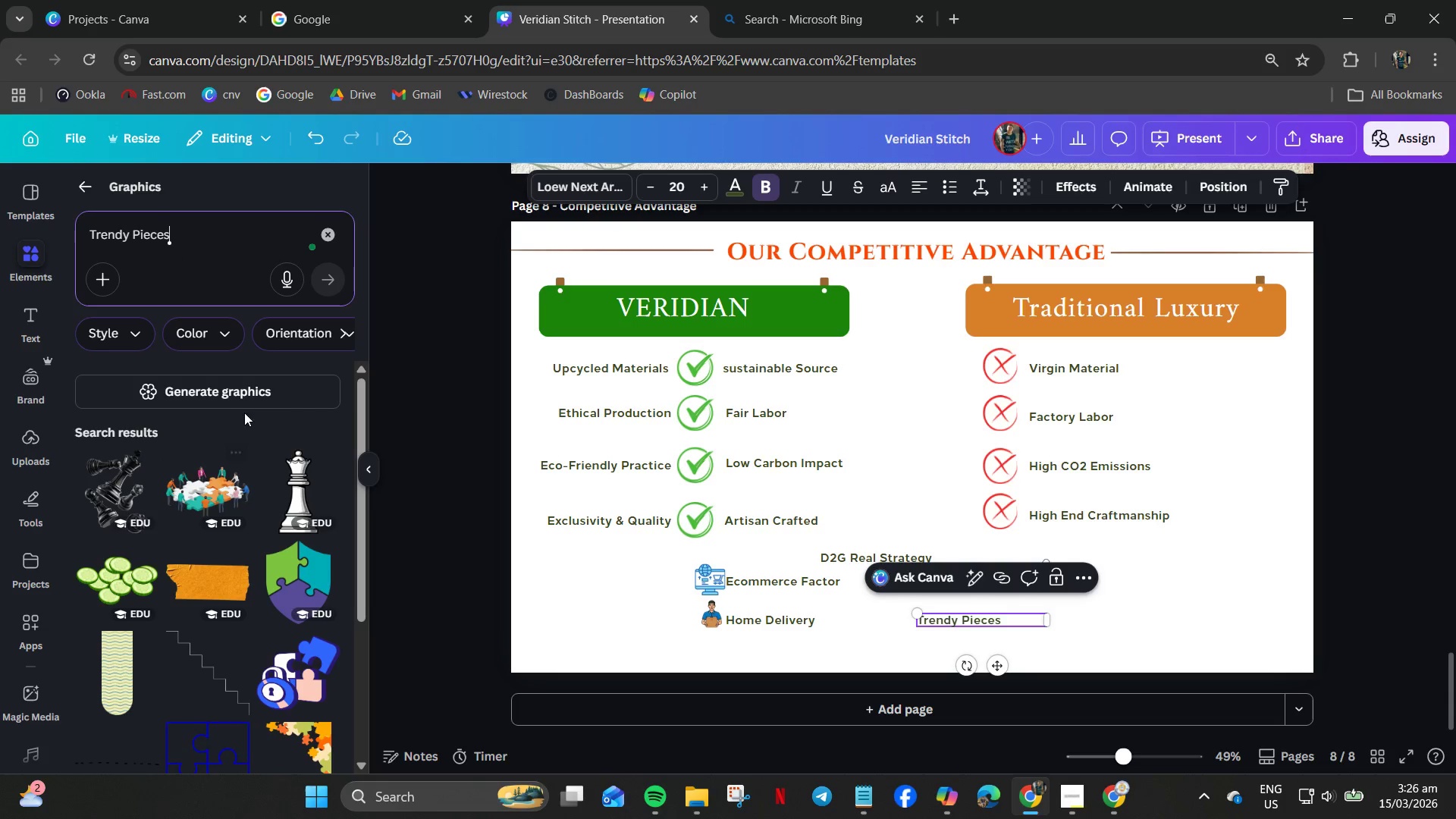 
scroll: coordinate [187, 492], scroll_direction: down, amount: 16.0
 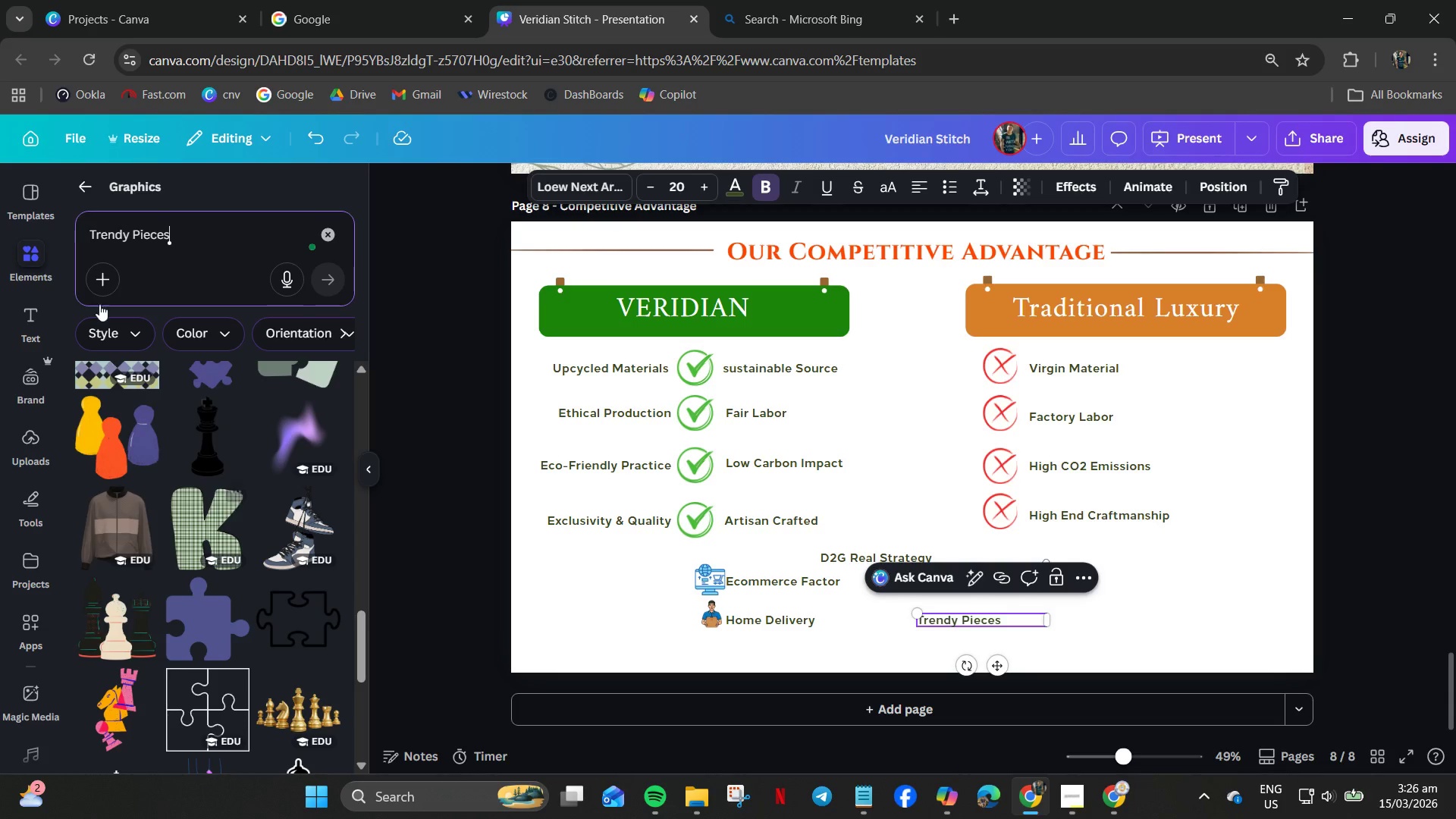 
double_click([146, 241])
 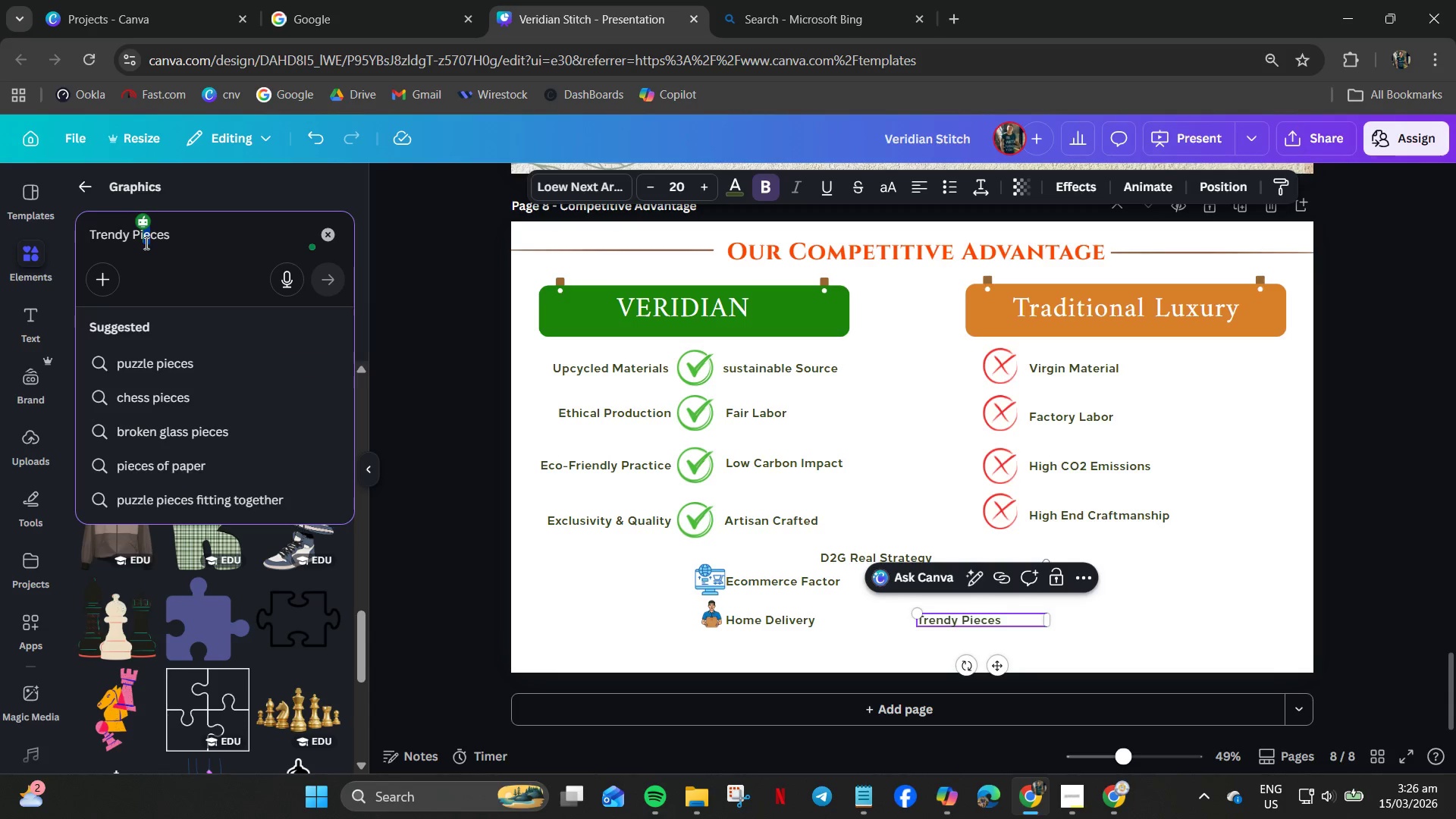 
left_click([144, 233])
 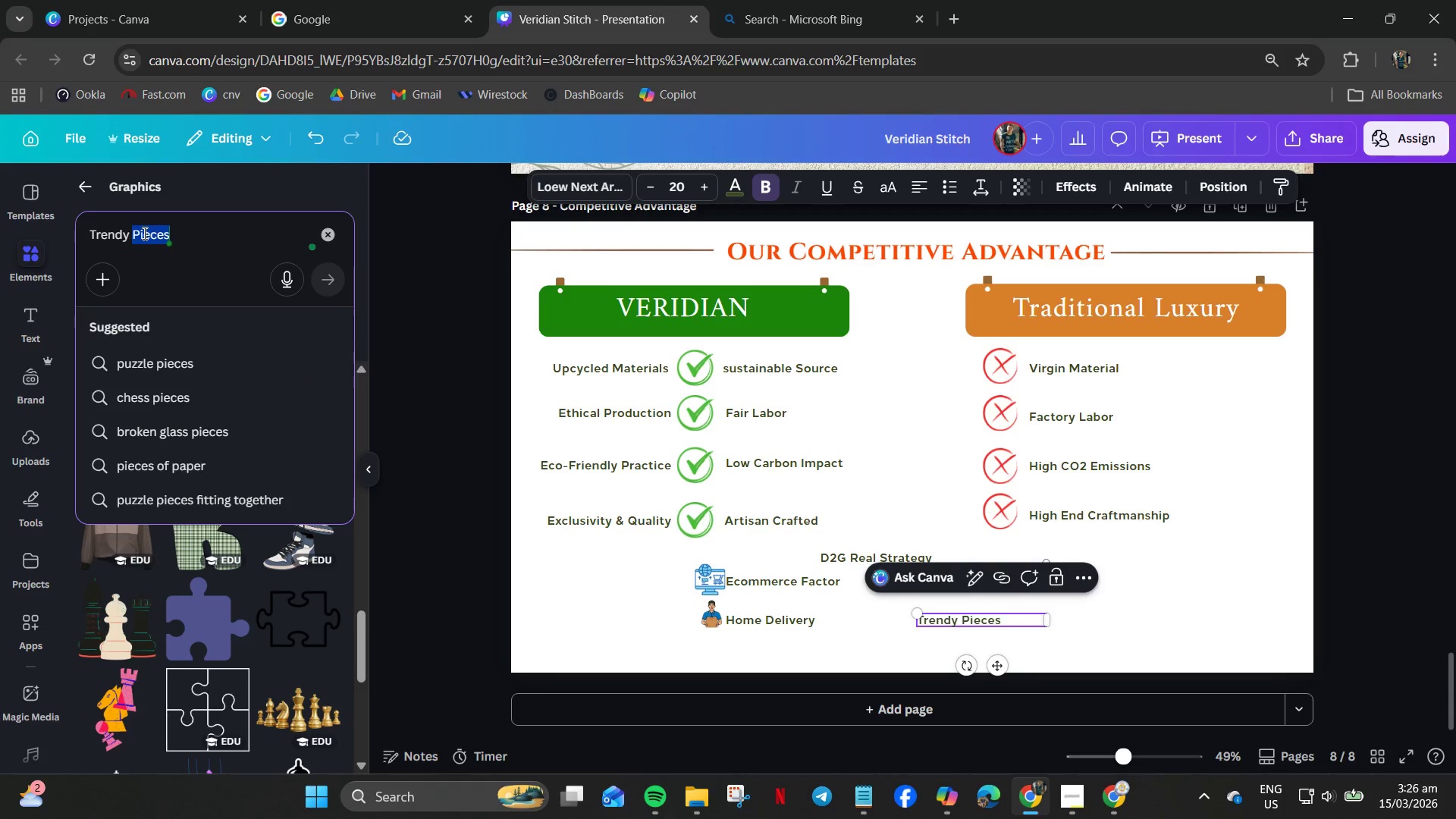 
key(Backspace)
 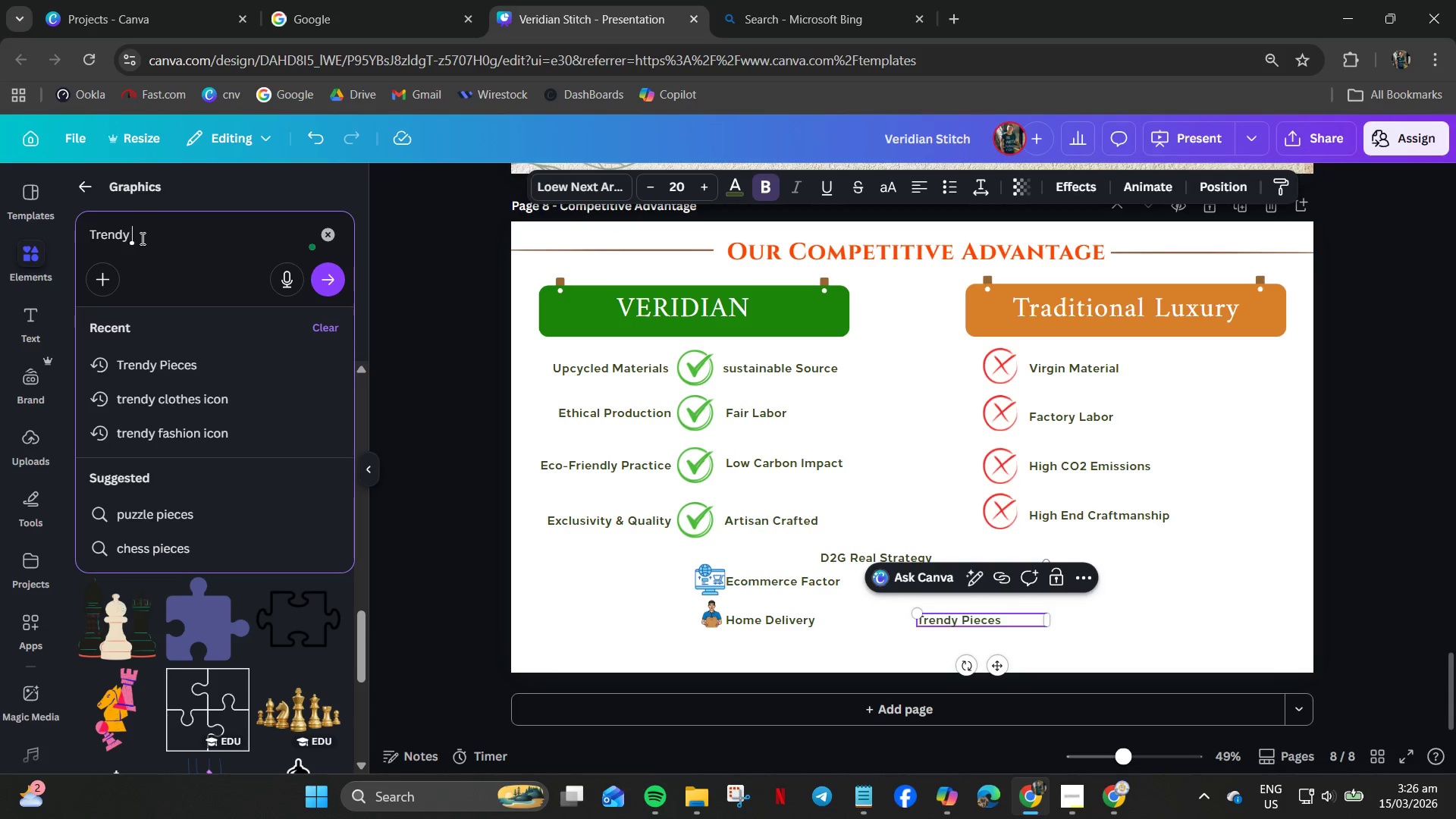 
key(Enter)
 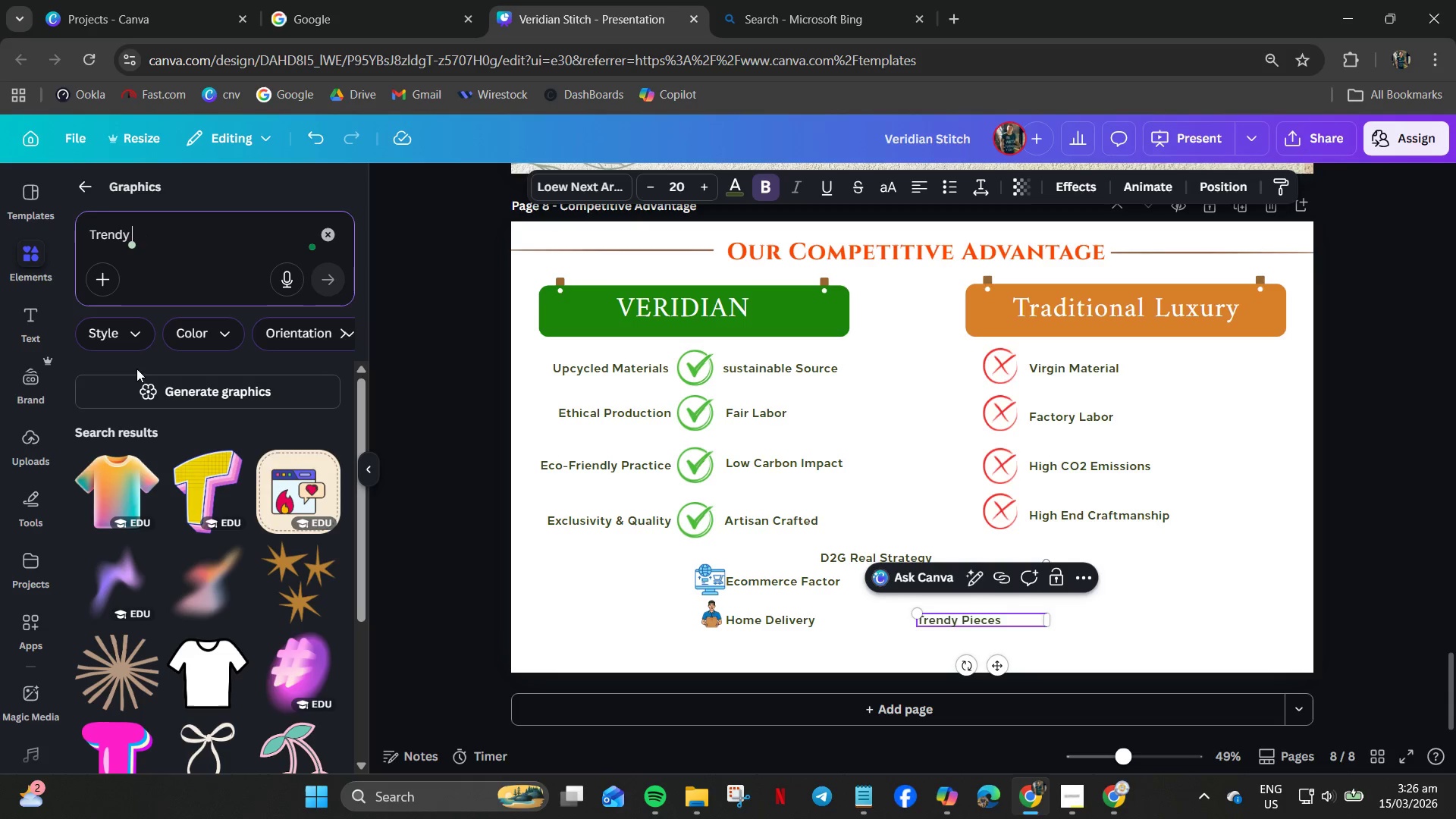 
scroll: coordinate [133, 415], scroll_direction: down, amount: 12.0
 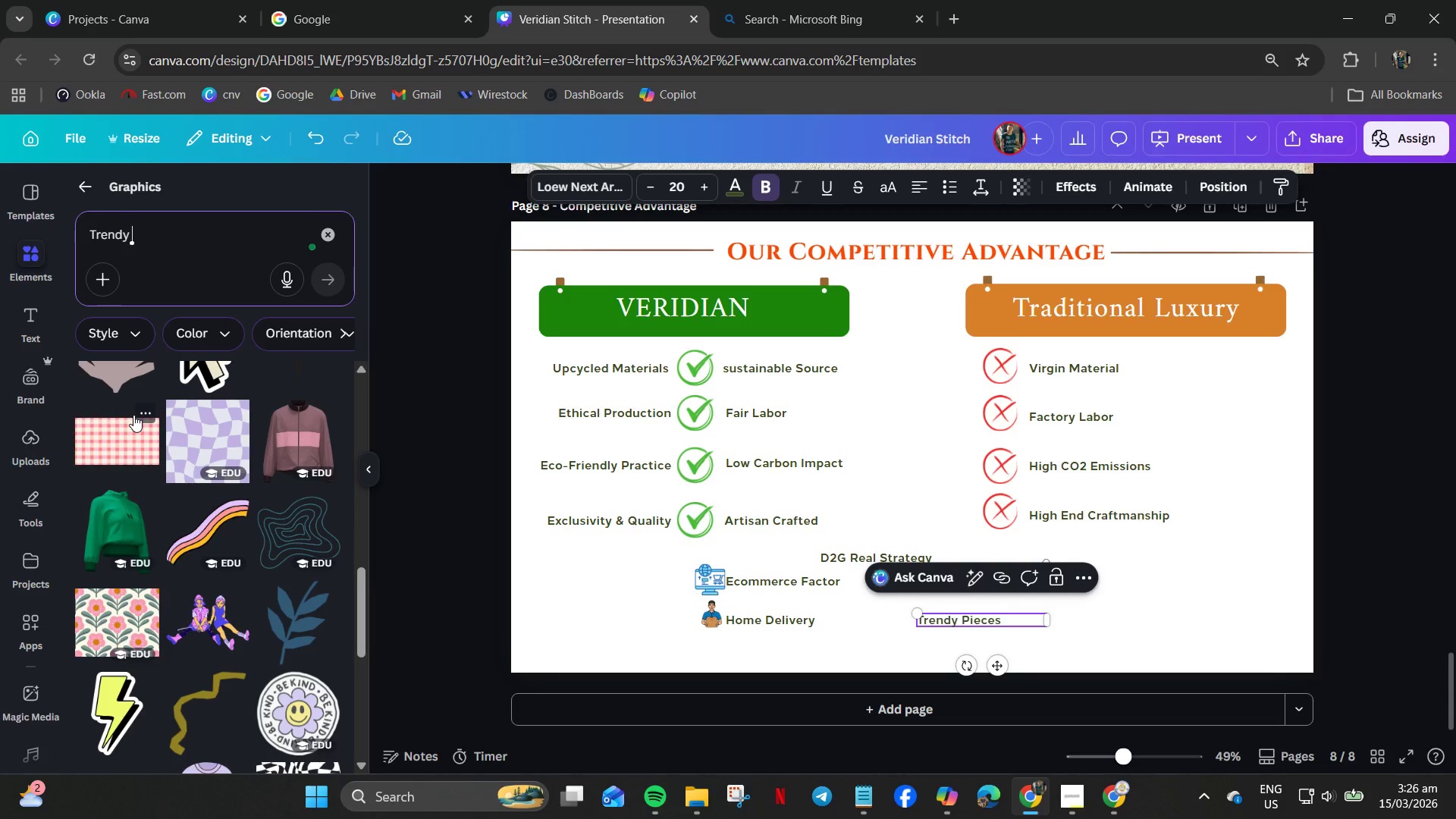 
scroll: coordinate [133, 415], scroll_direction: down, amount: 4.0
 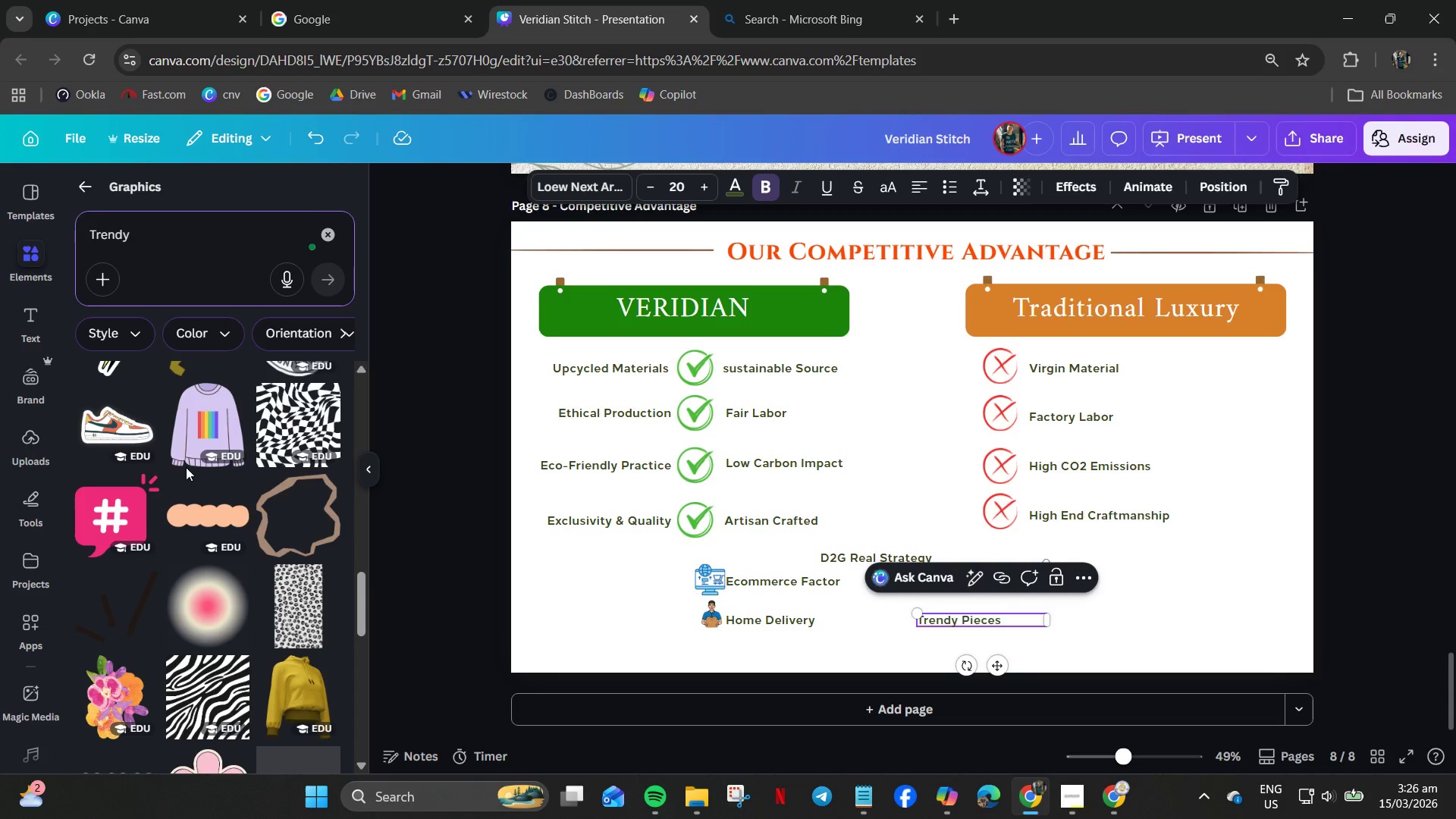 
scroll: coordinate [186, 465], scroll_direction: up, amount: 2.0
 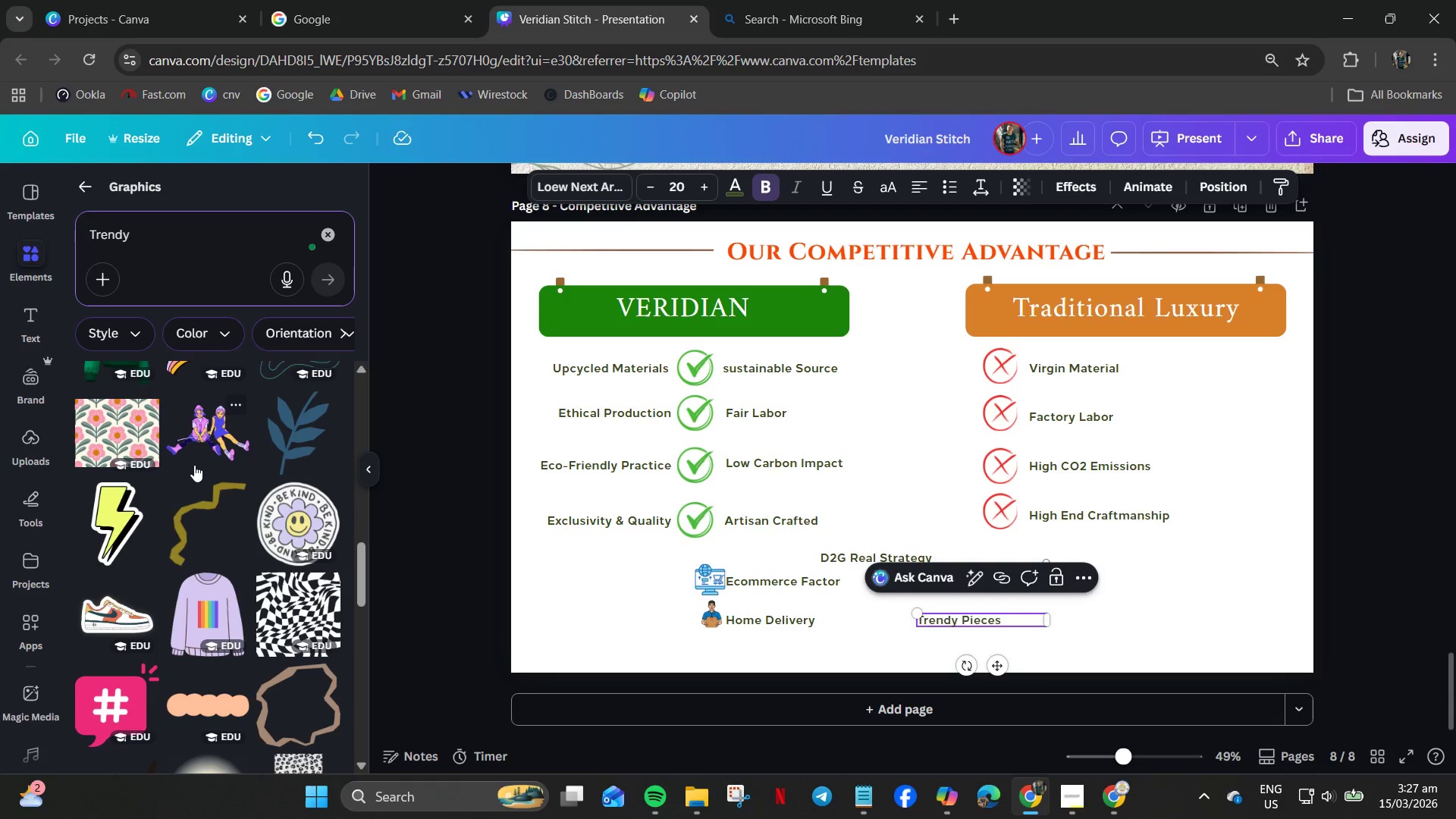 
scroll: coordinate [194, 457], scroll_direction: down, amount: 15.0
 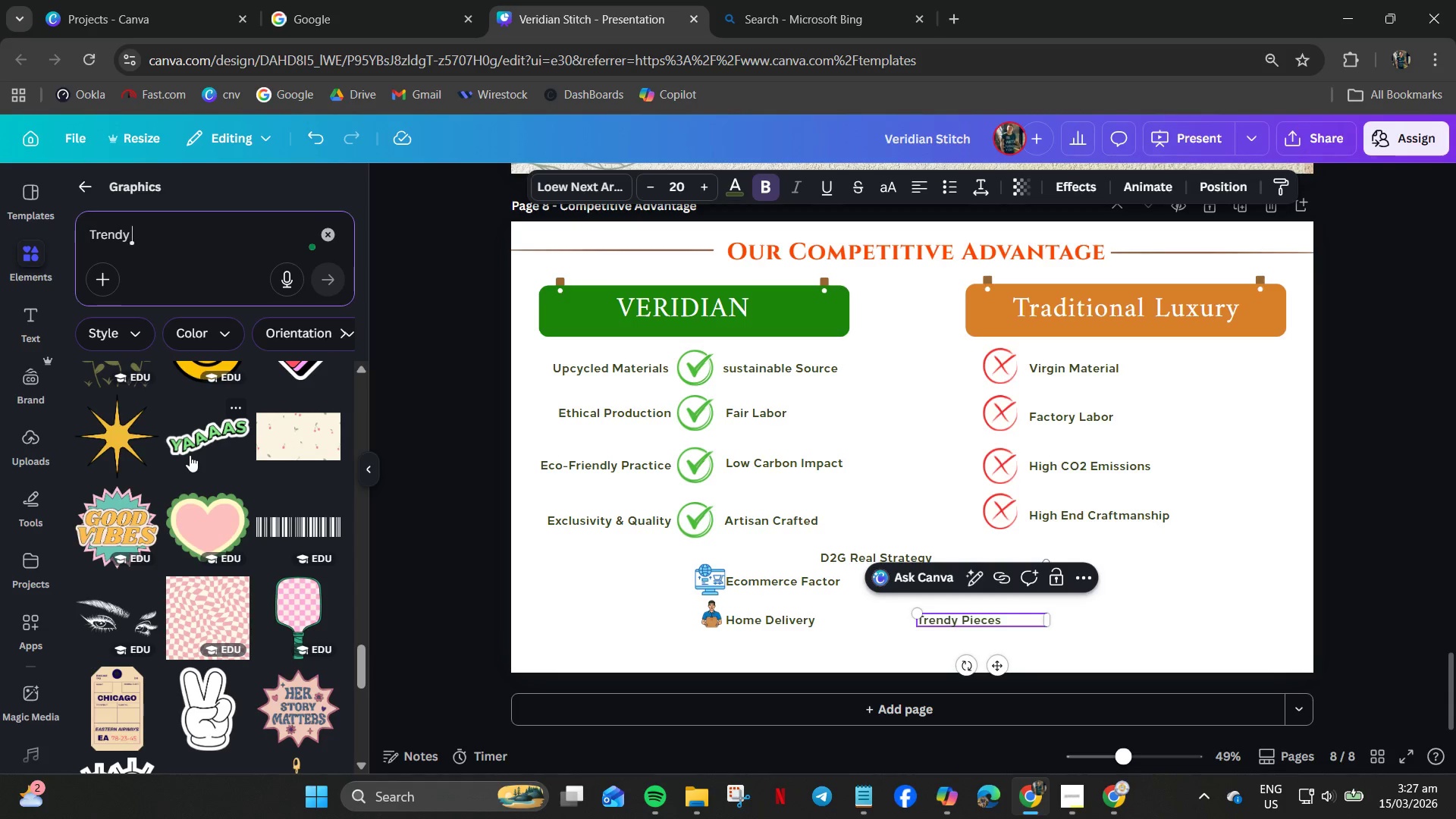 
scroll: coordinate [190, 455], scroll_direction: up, amount: 1.0
 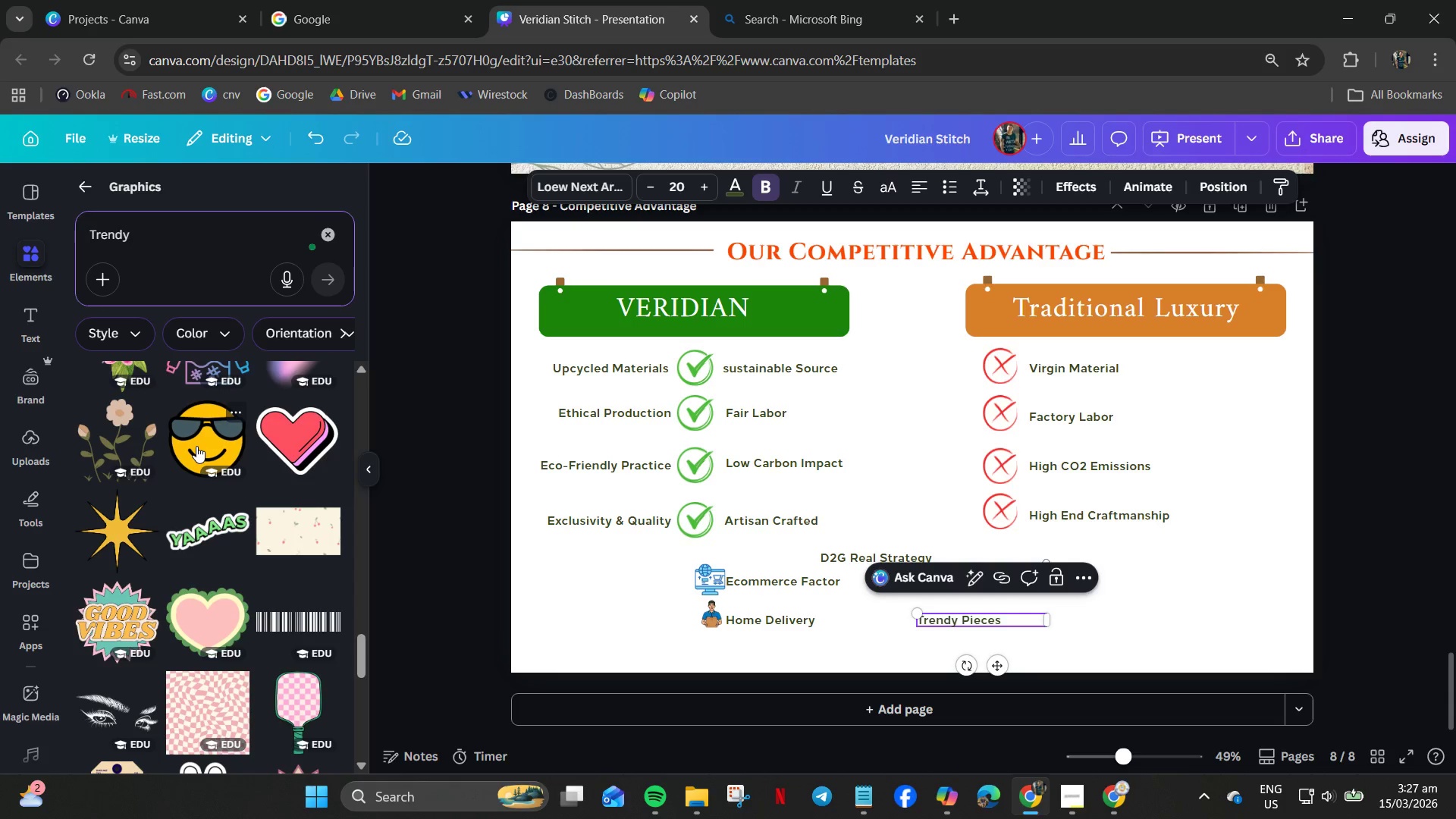 
scroll: coordinate [179, 441], scroll_direction: down, amount: 13.0
 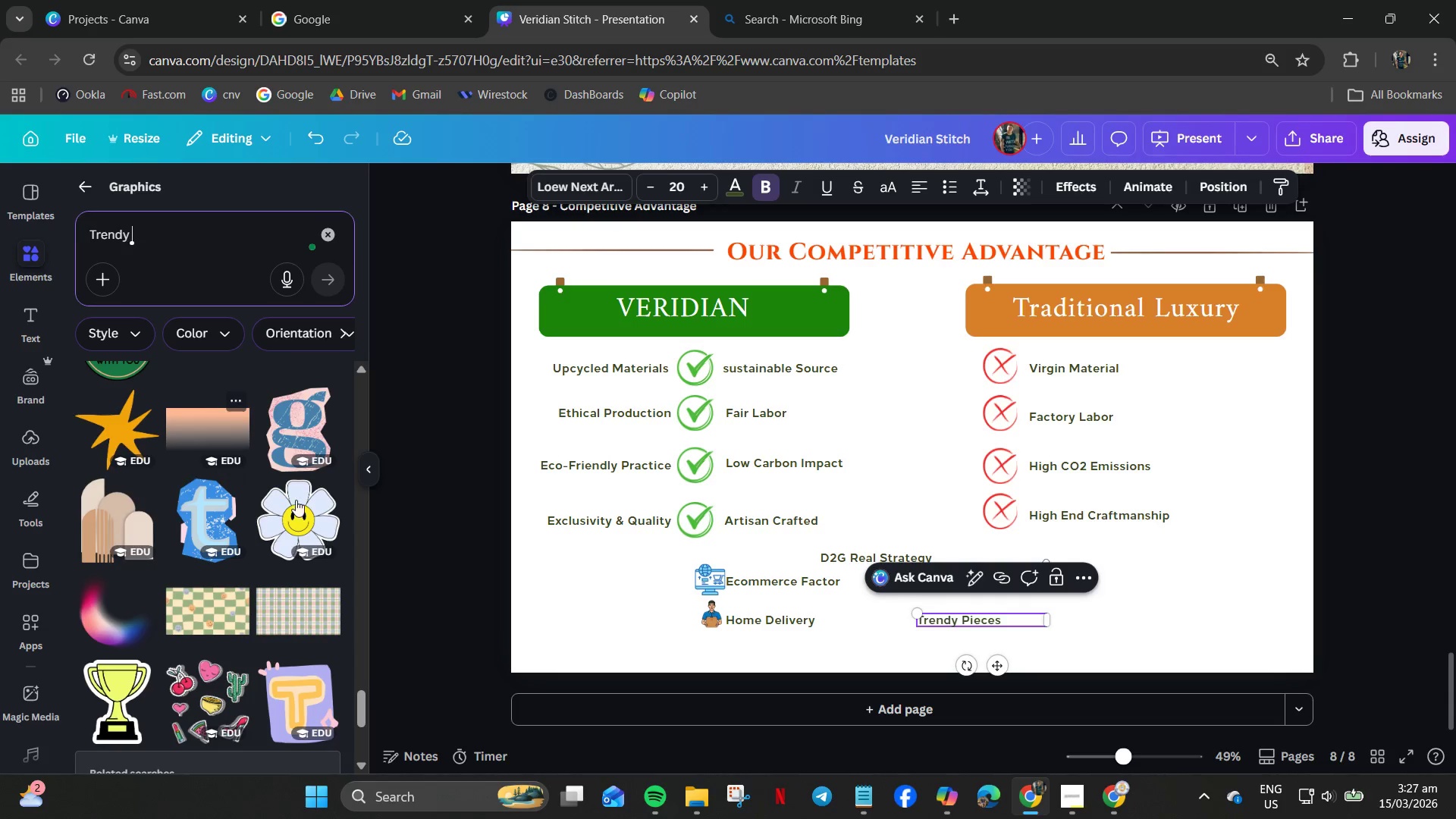 
scroll: coordinate [764, 494], scroll_direction: up, amount: 3.0
 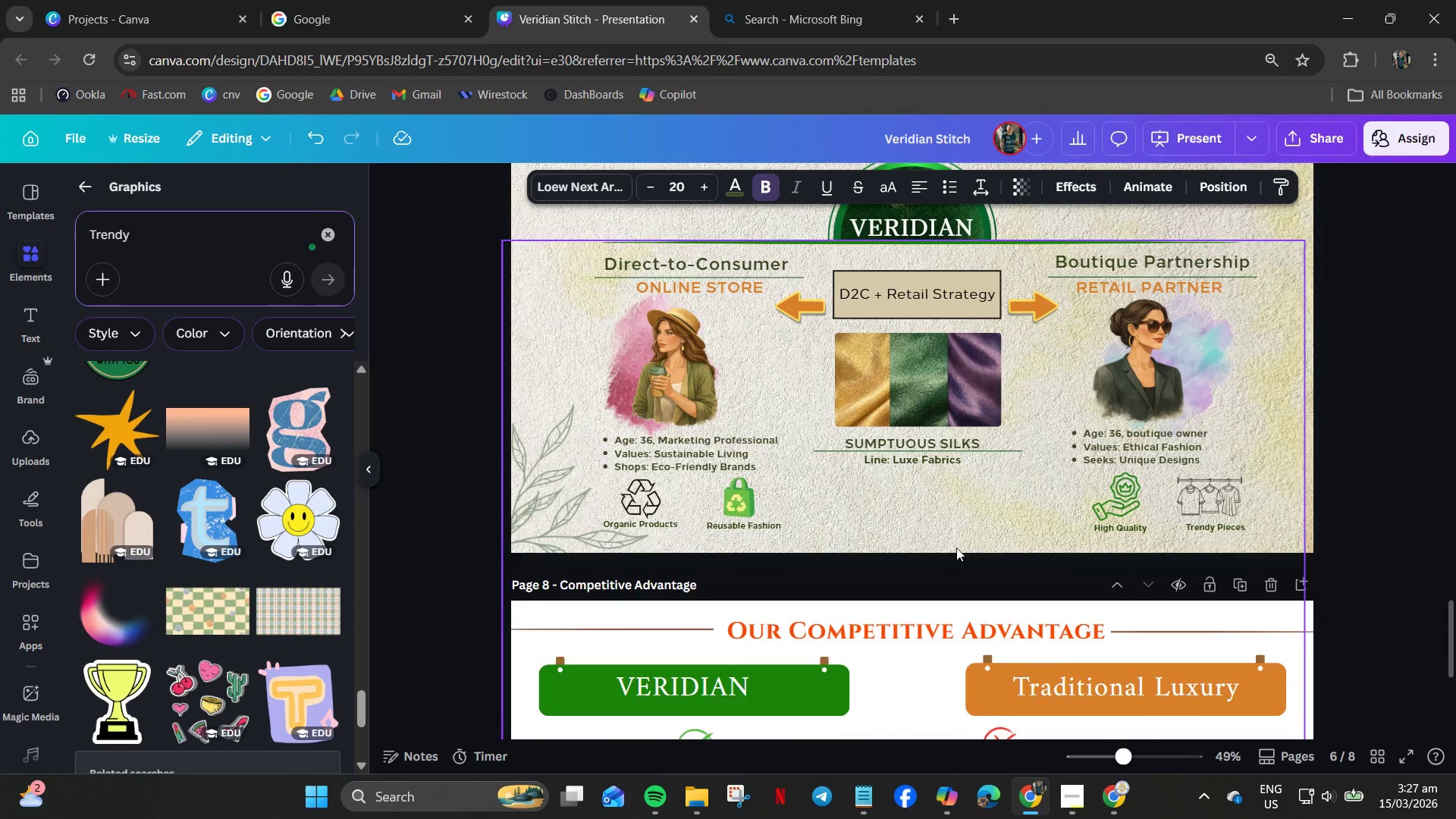 
left_click([1215, 497])
 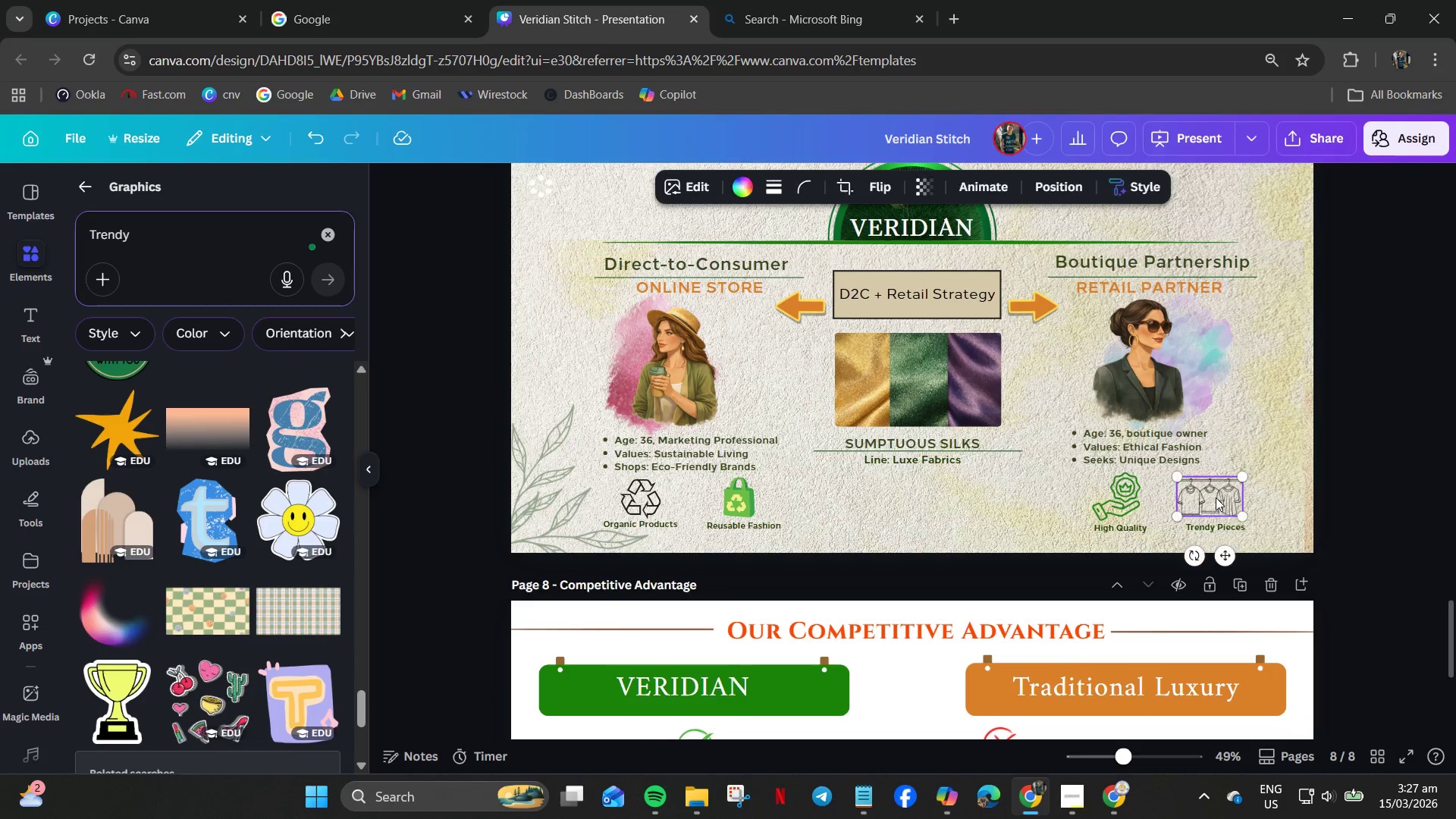 
key(Control+C)
 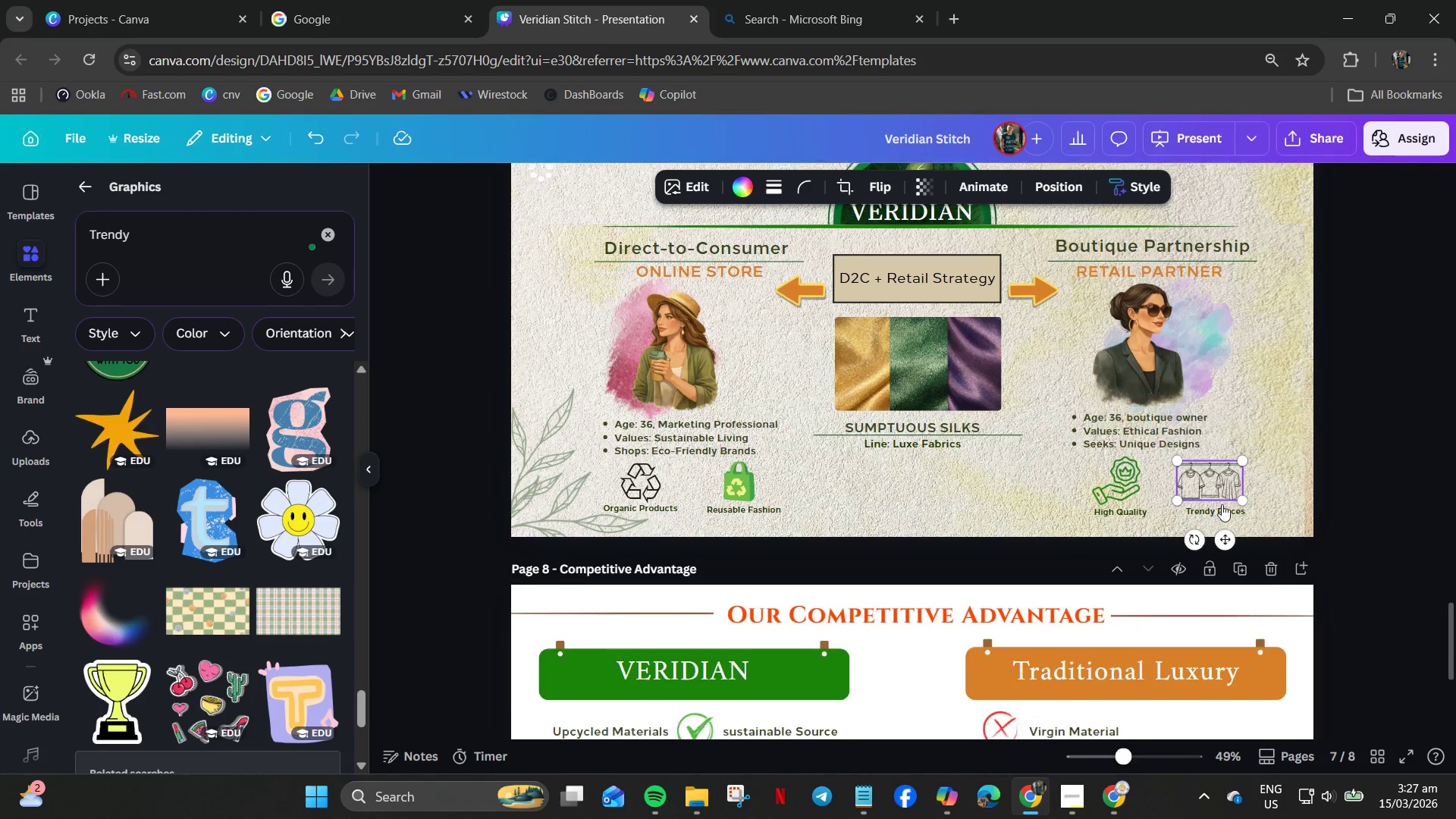 
scroll: coordinate [1219, 497], scroll_direction: down, amount: 4.0
 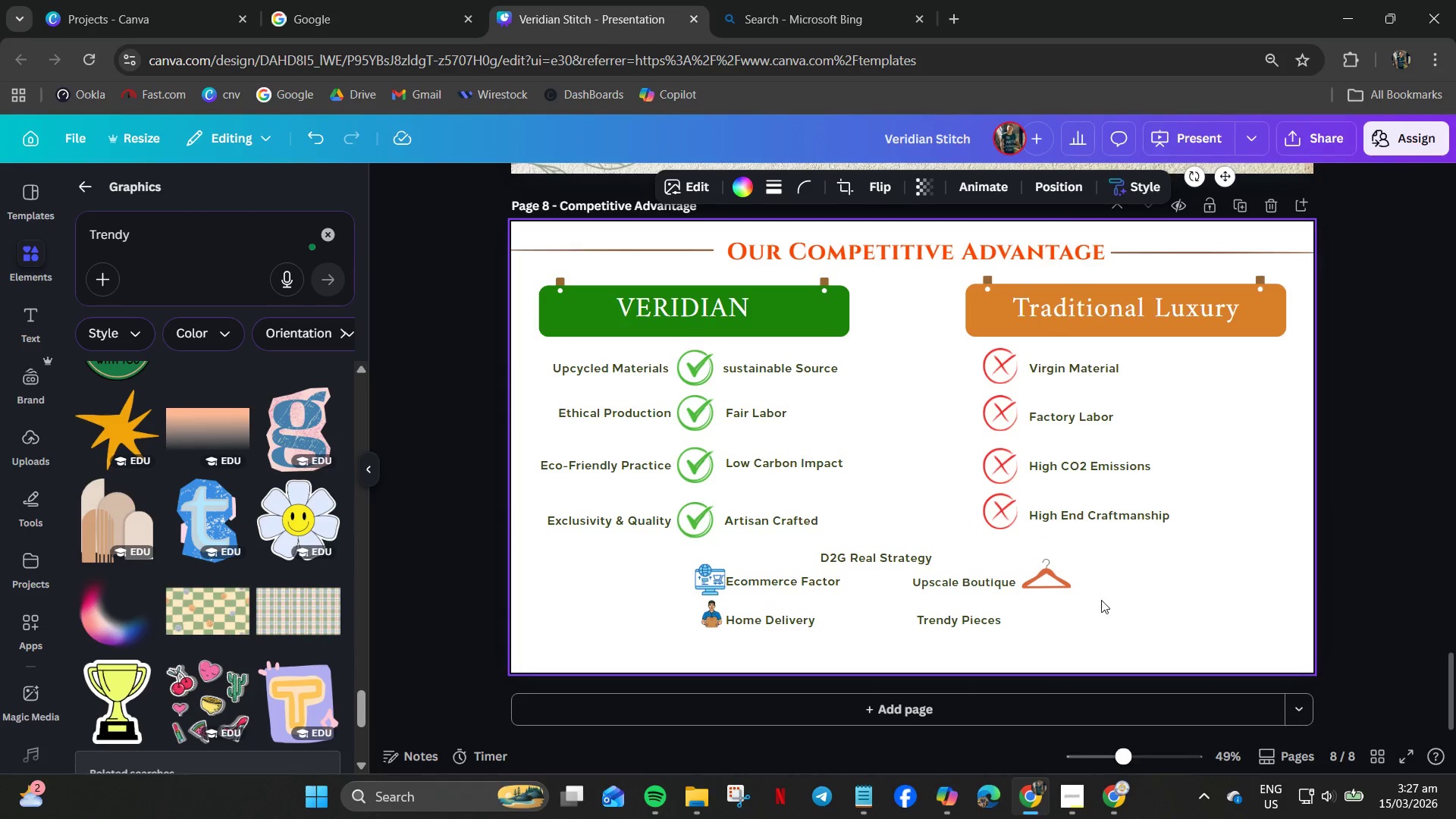 
left_click([1051, 621])
 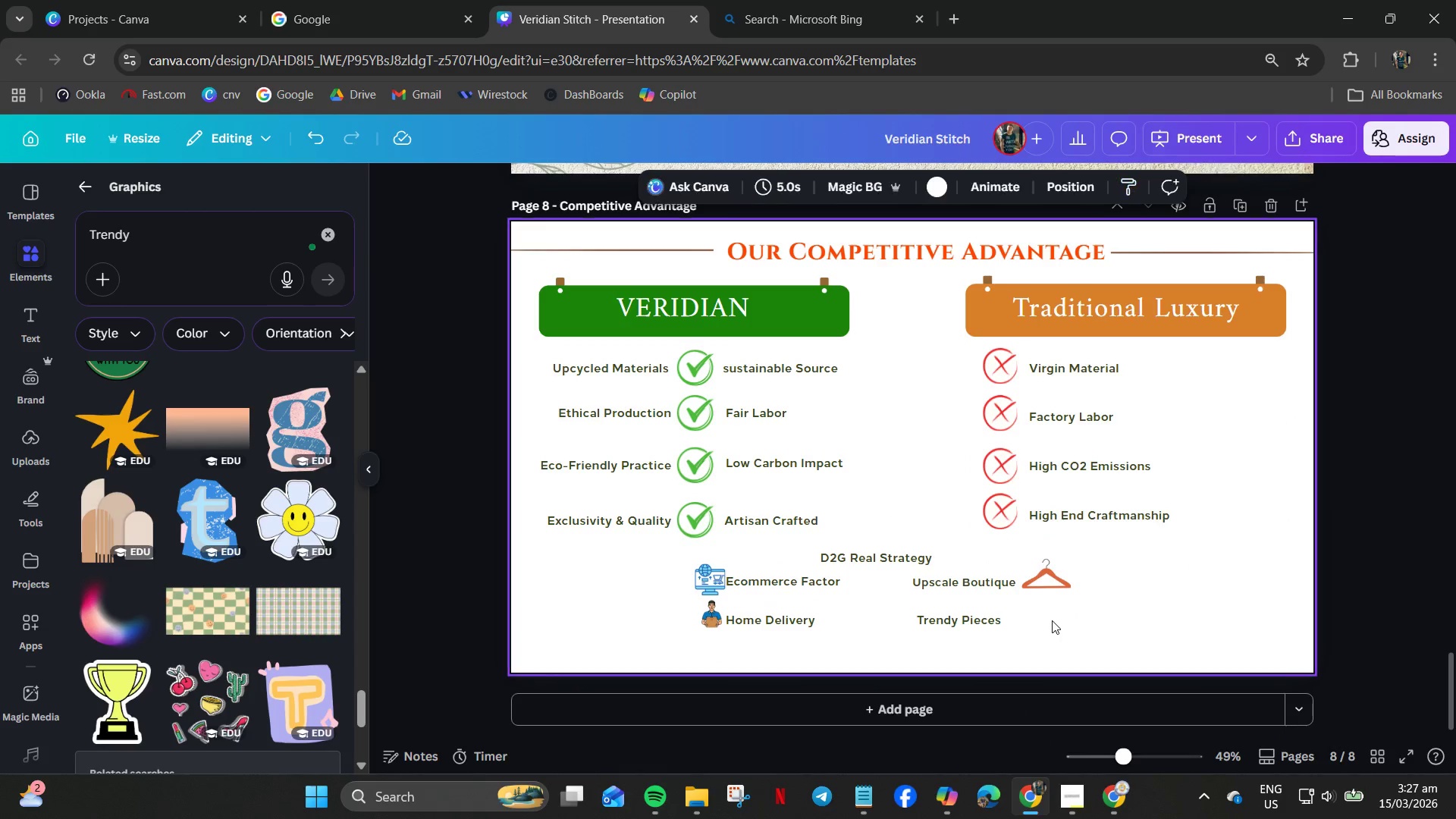 
key(Control+V)
 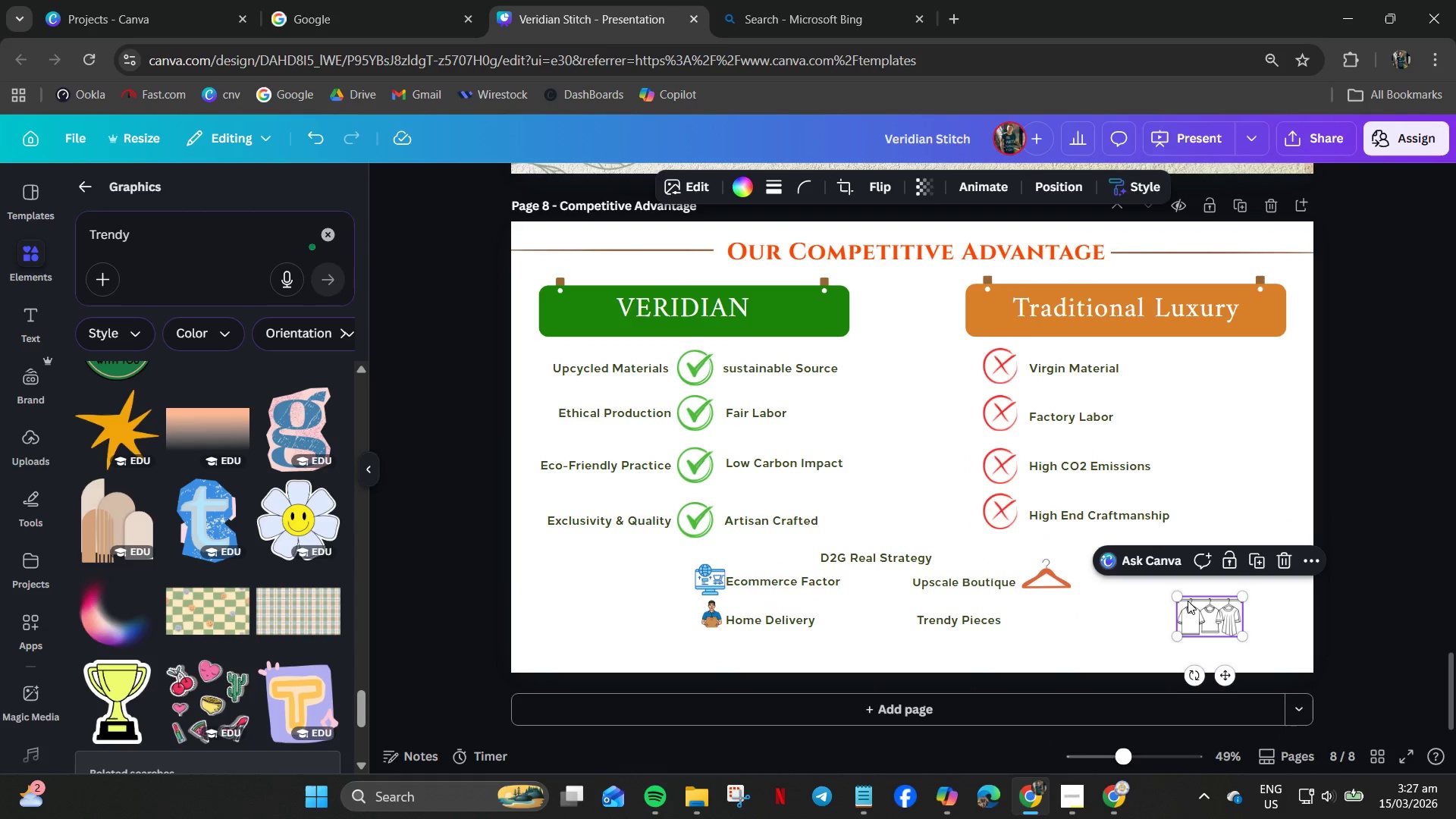 
left_click_drag(start_coordinate=[1193, 617], to_coordinate=[1028, 620])
 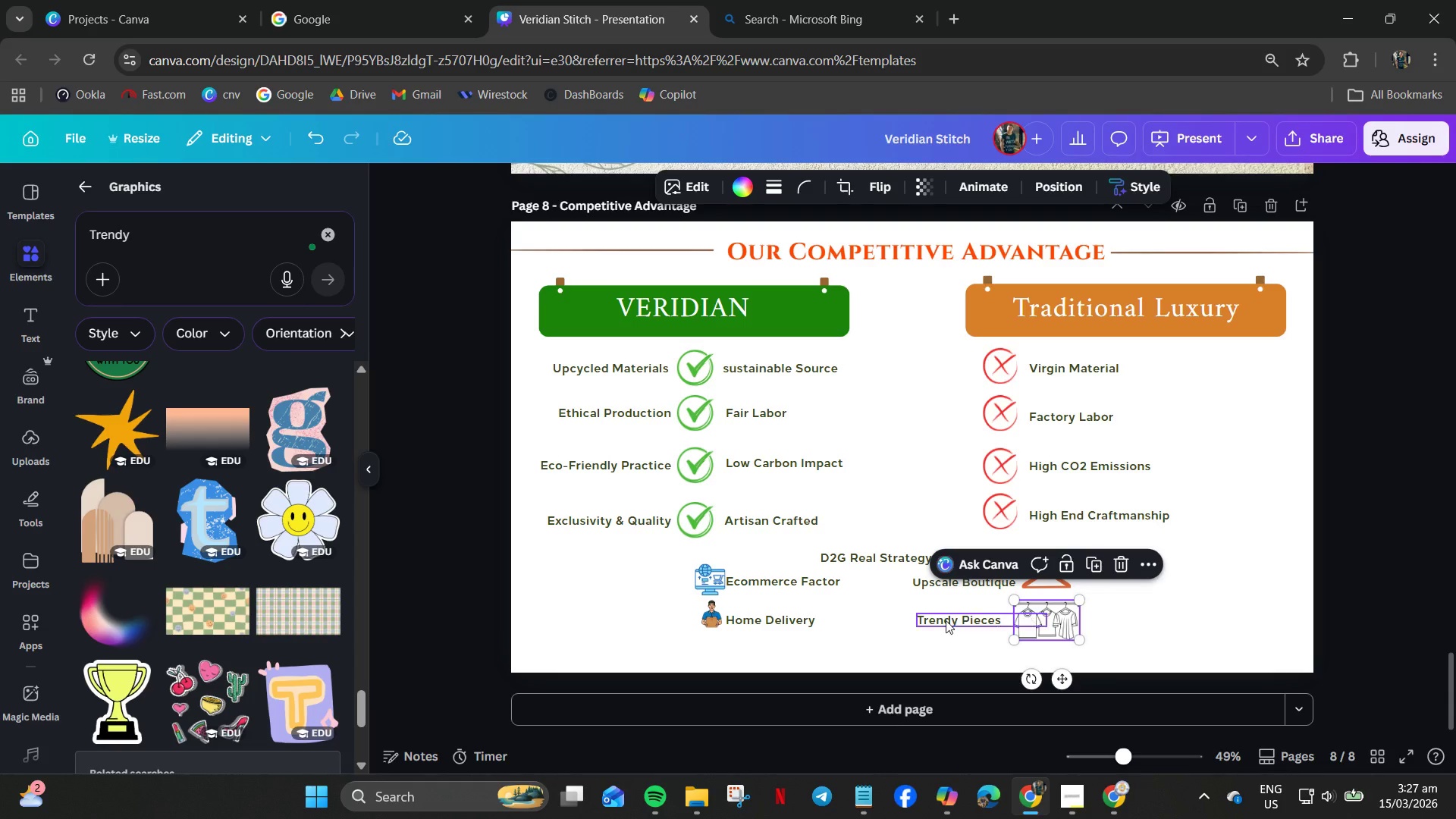 
left_click_drag(start_coordinate=[896, 617], to_coordinate=[1028, 626])
 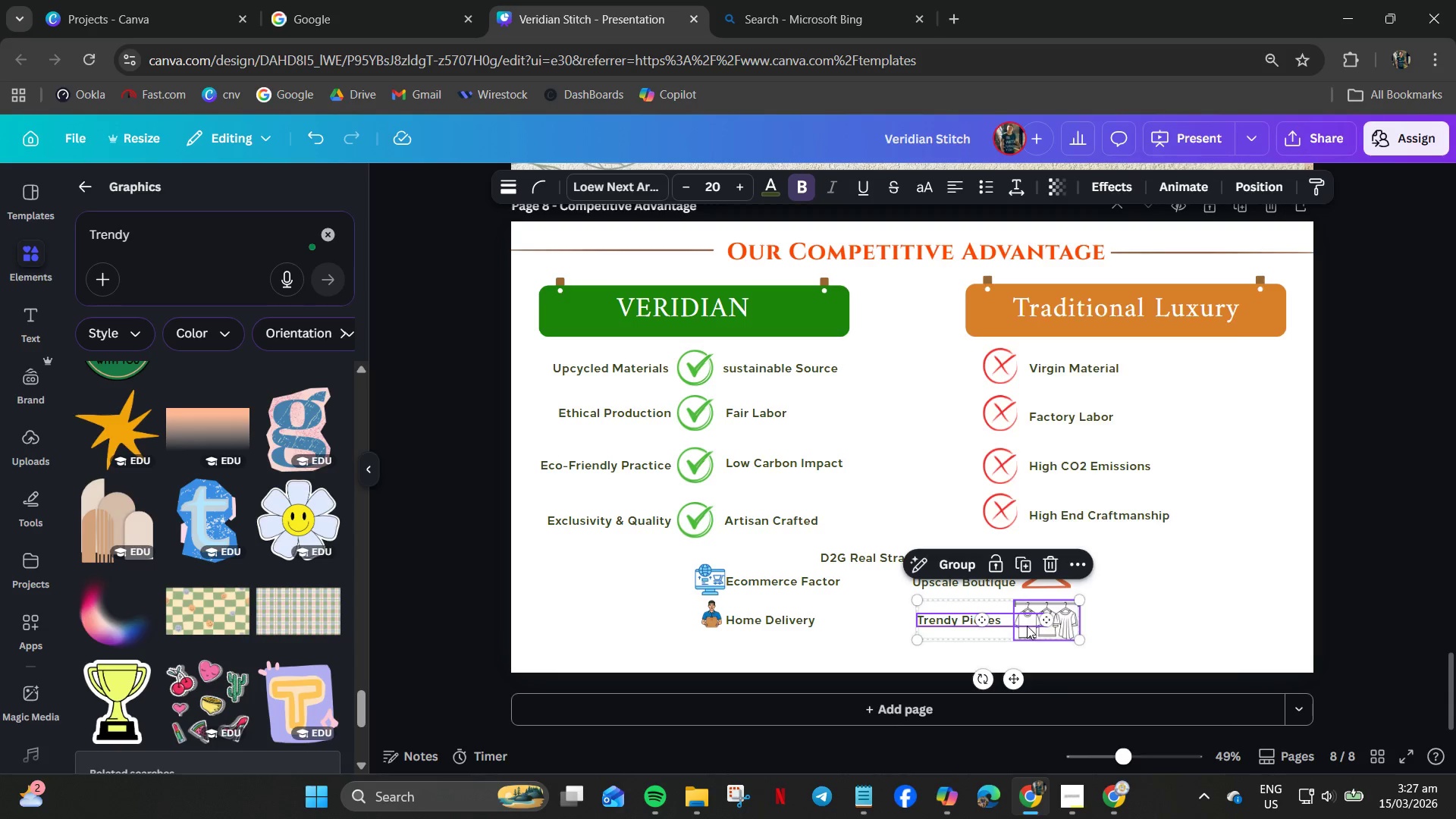 
right_click([1027, 626])
 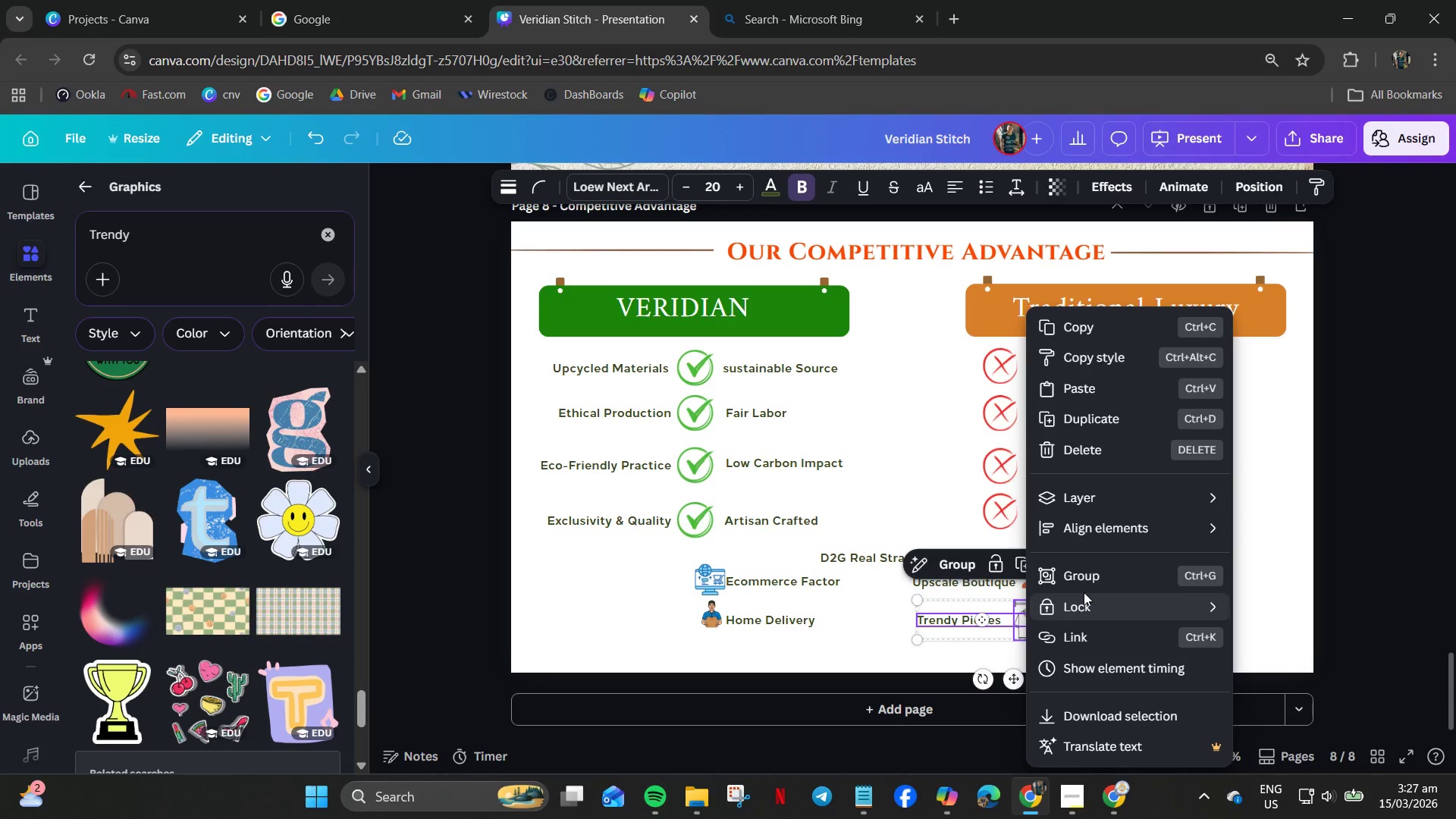 
left_click([1081, 582])
 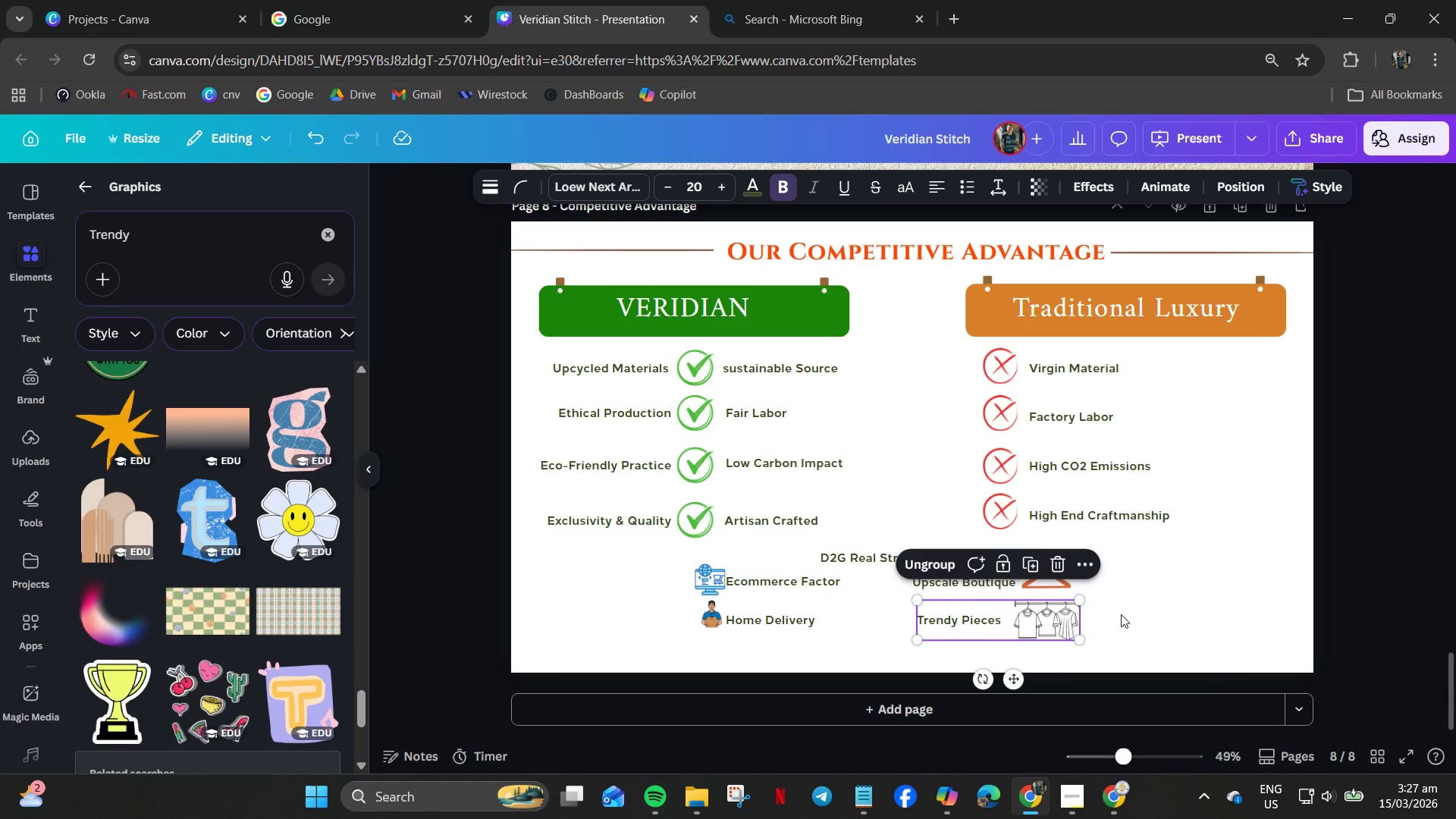 
left_click([1124, 610])
 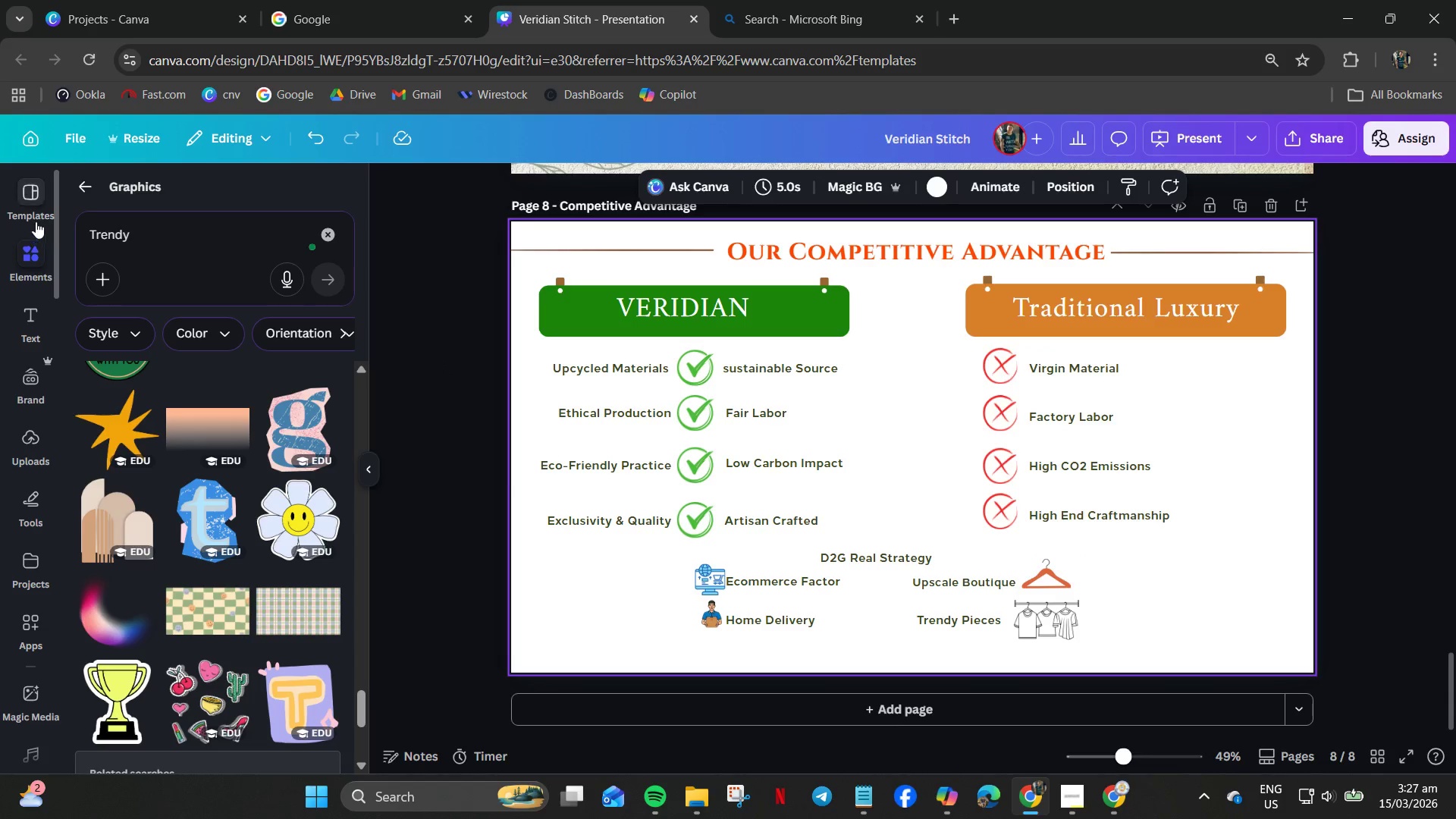 
double_click([169, 235])
 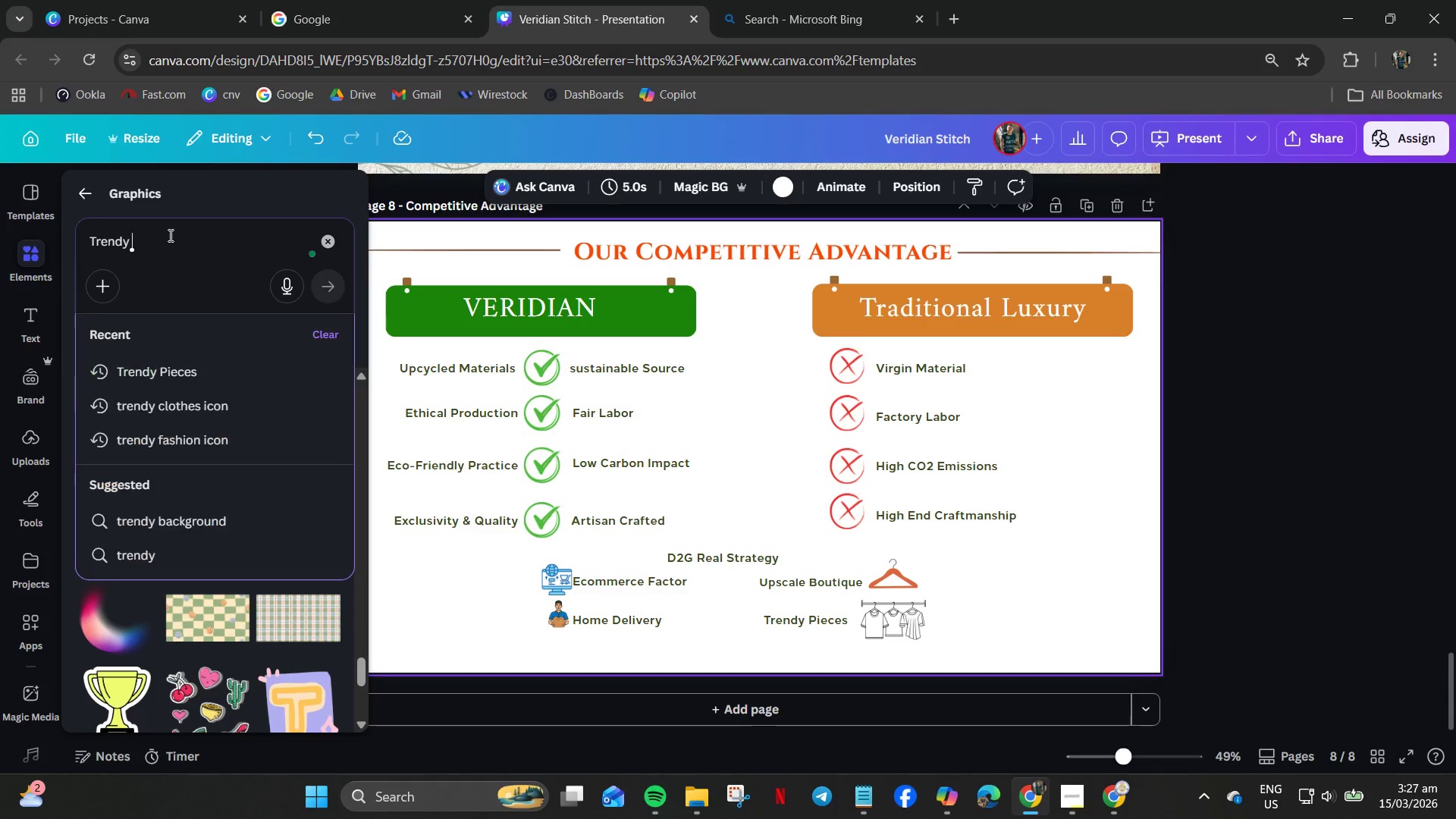 
key(Control+ControlLeft)
 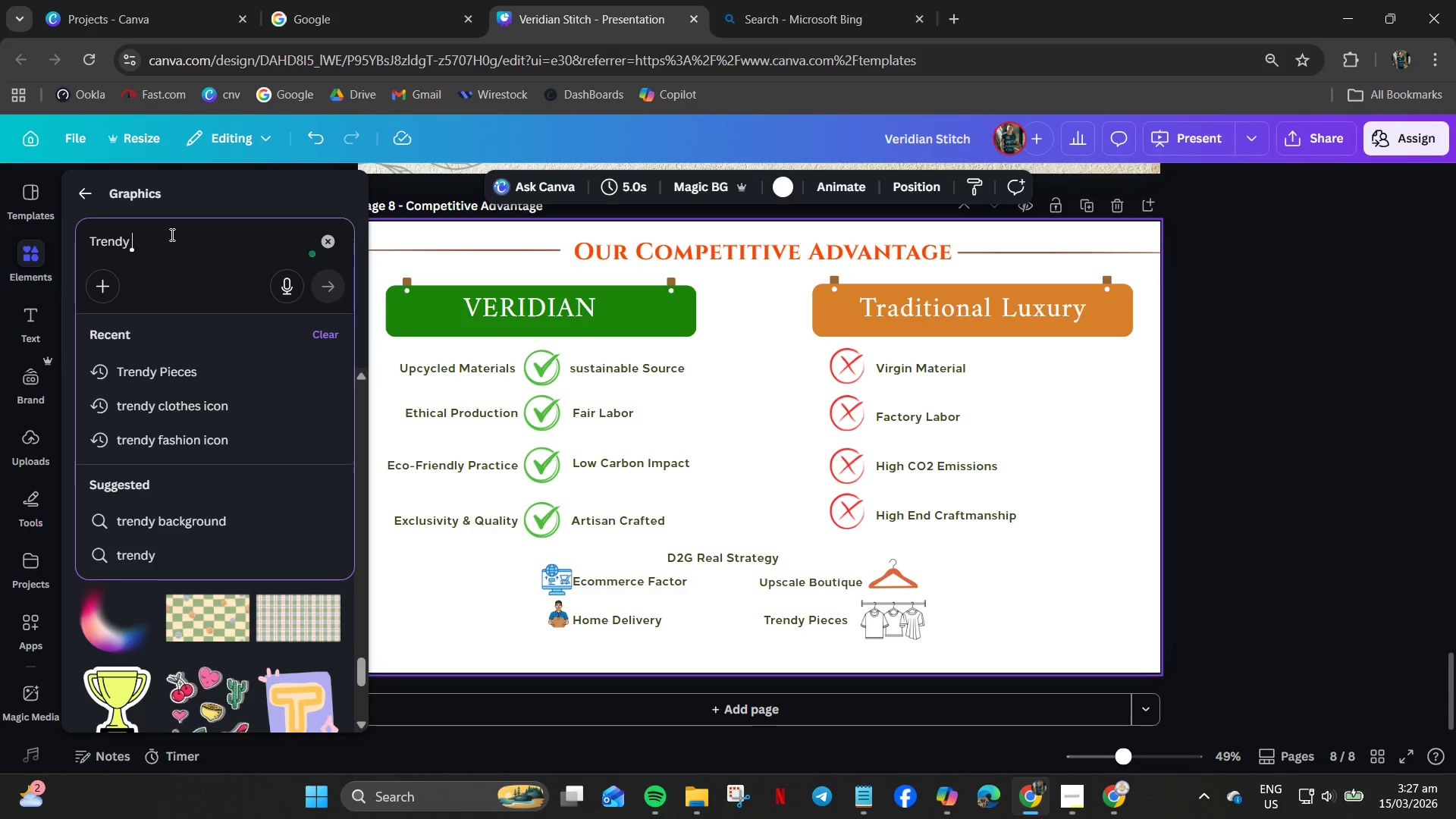 
key(Control+A)
 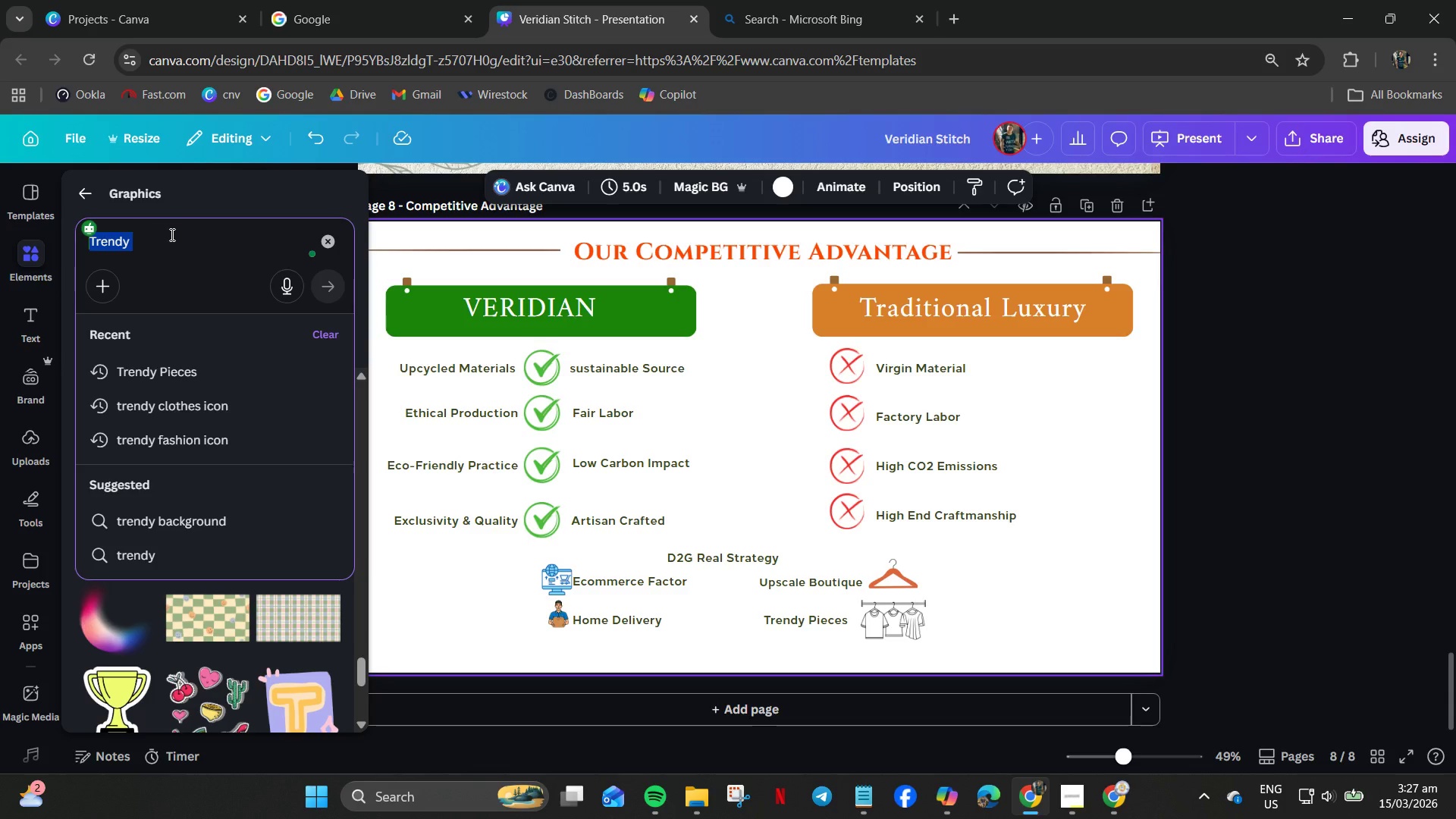 
type(ribbon highligth)
 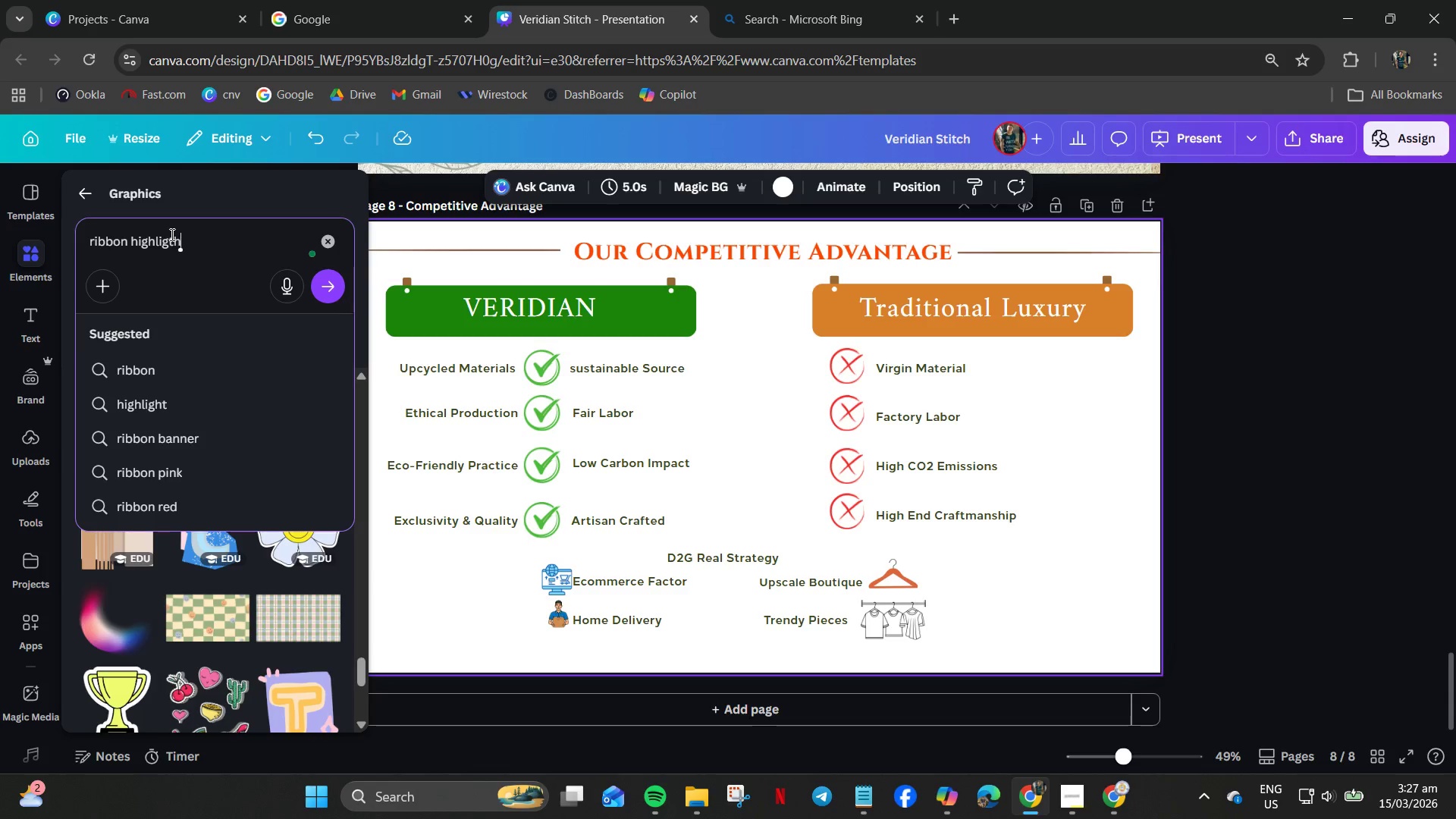 
key(Enter)
 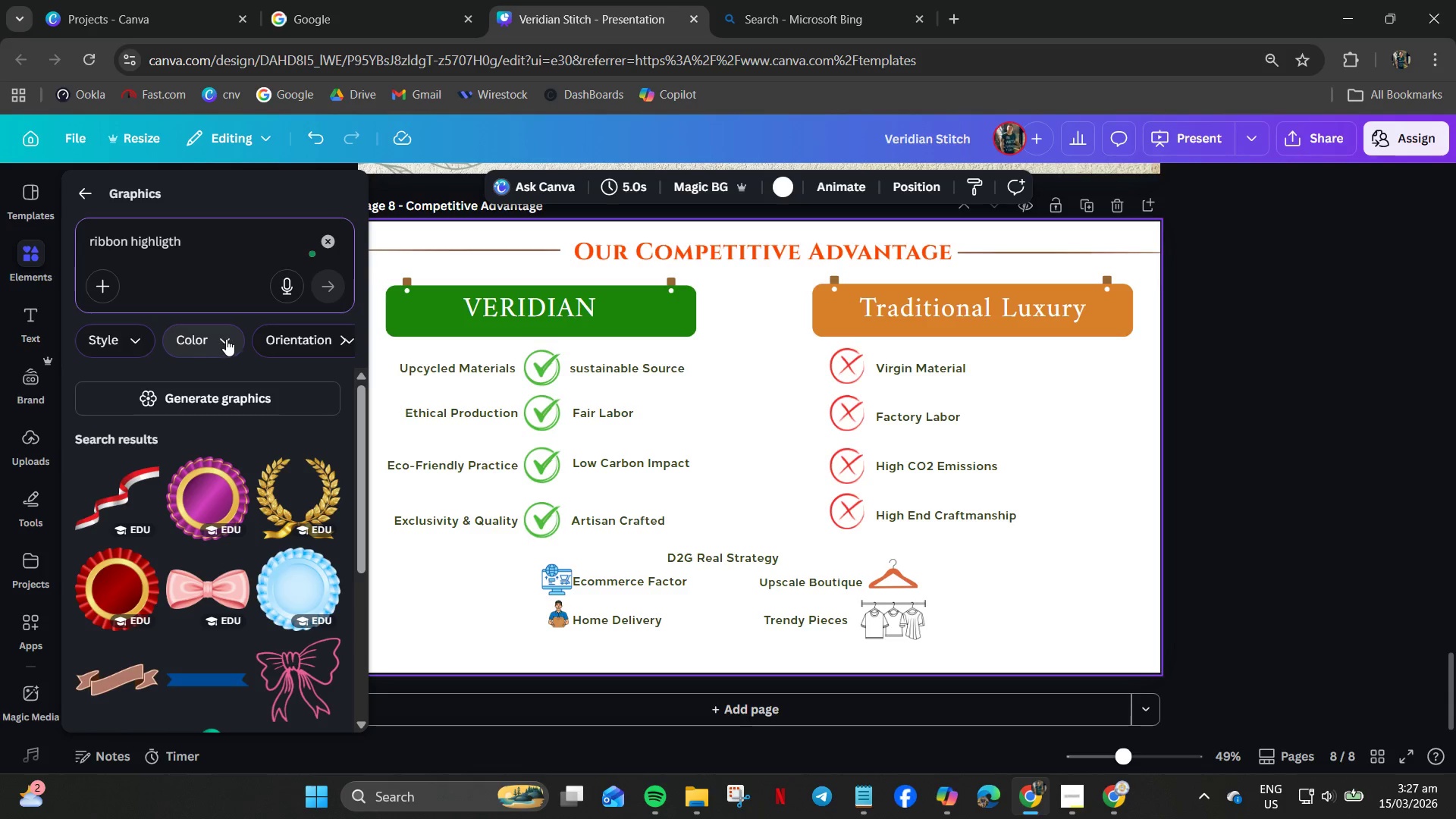 
scroll: coordinate [211, 490], scroll_direction: down, amount: 13.0
 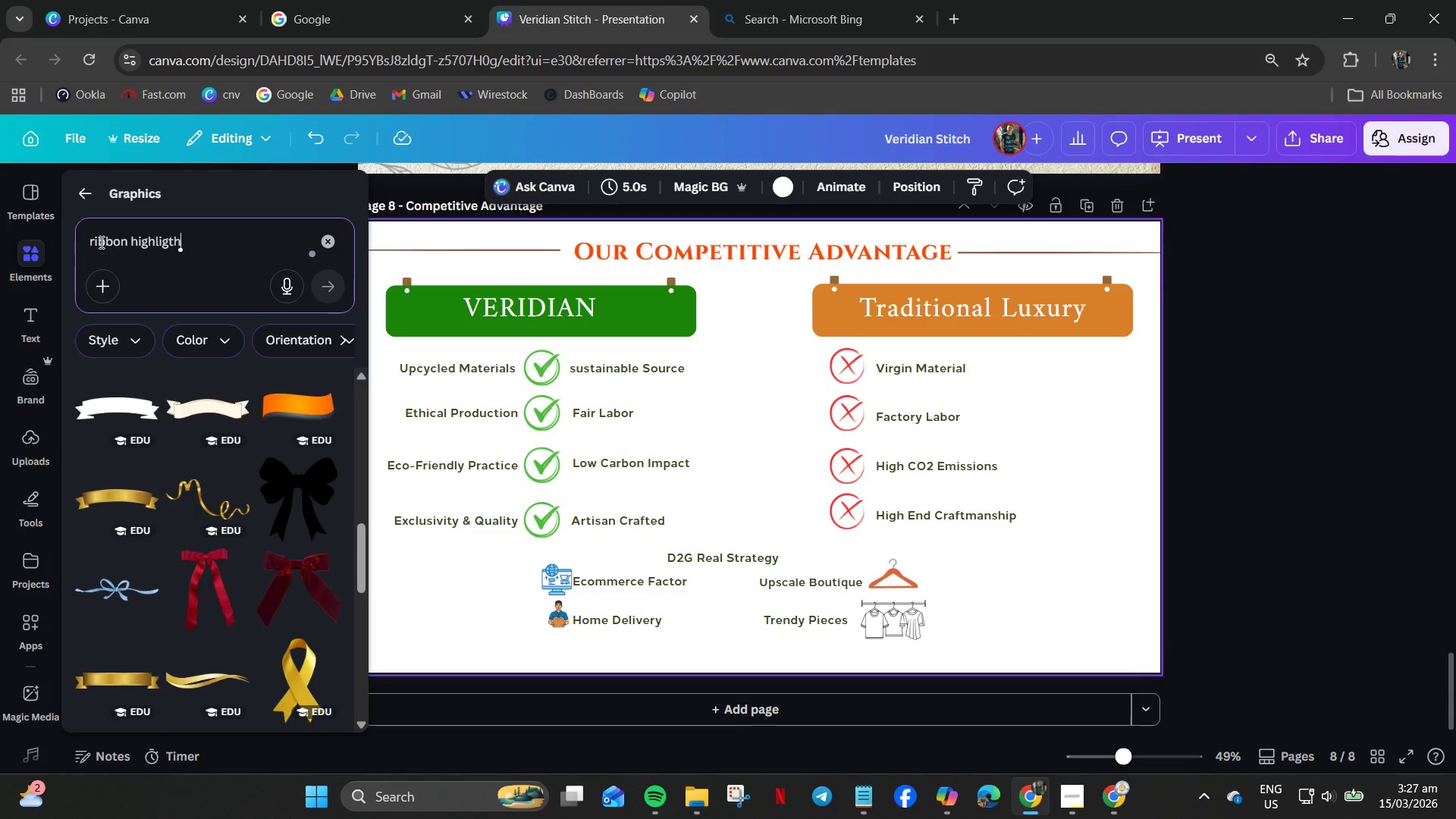 
double_click([100, 242])
 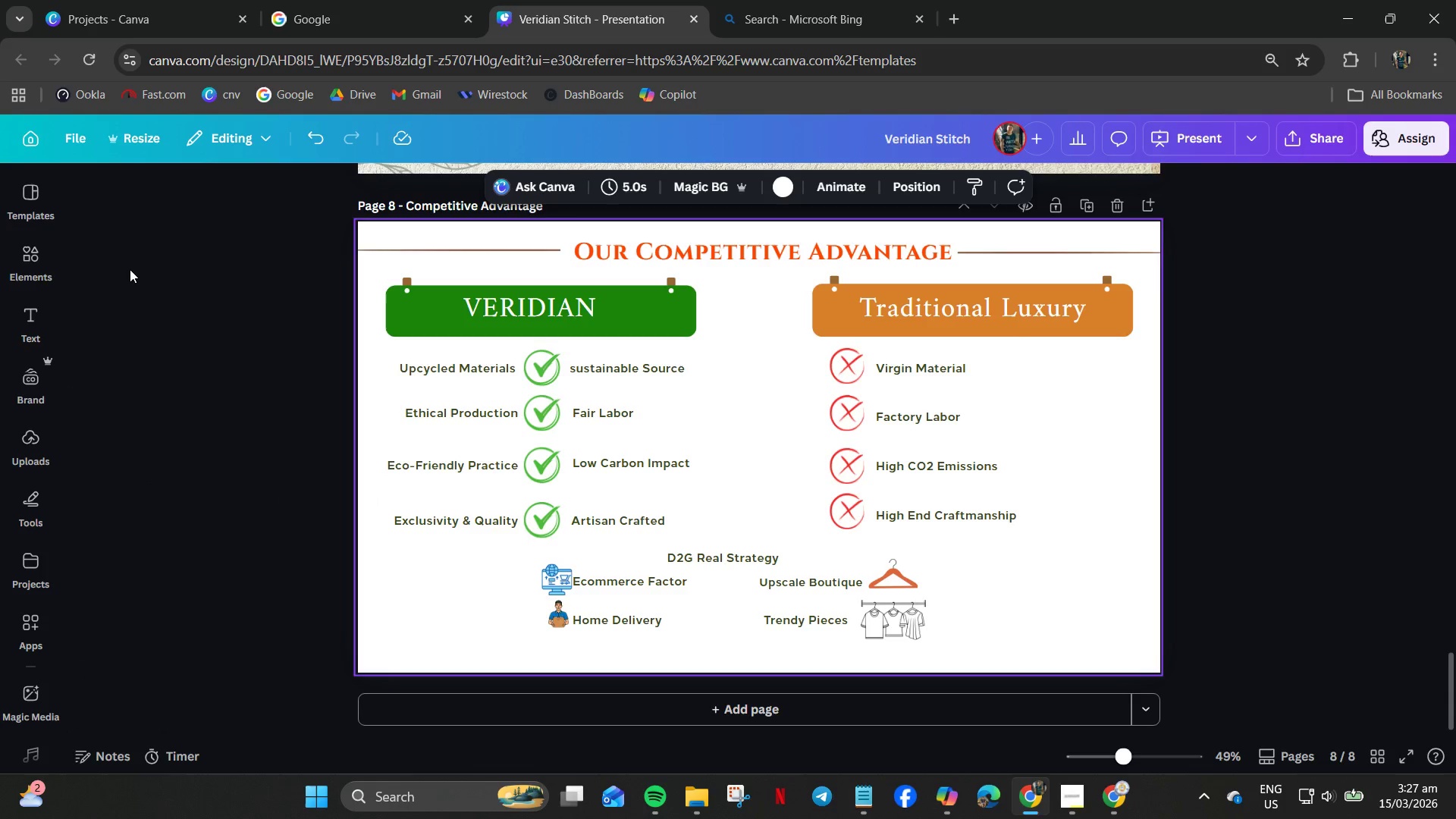 
key(Backspace)
 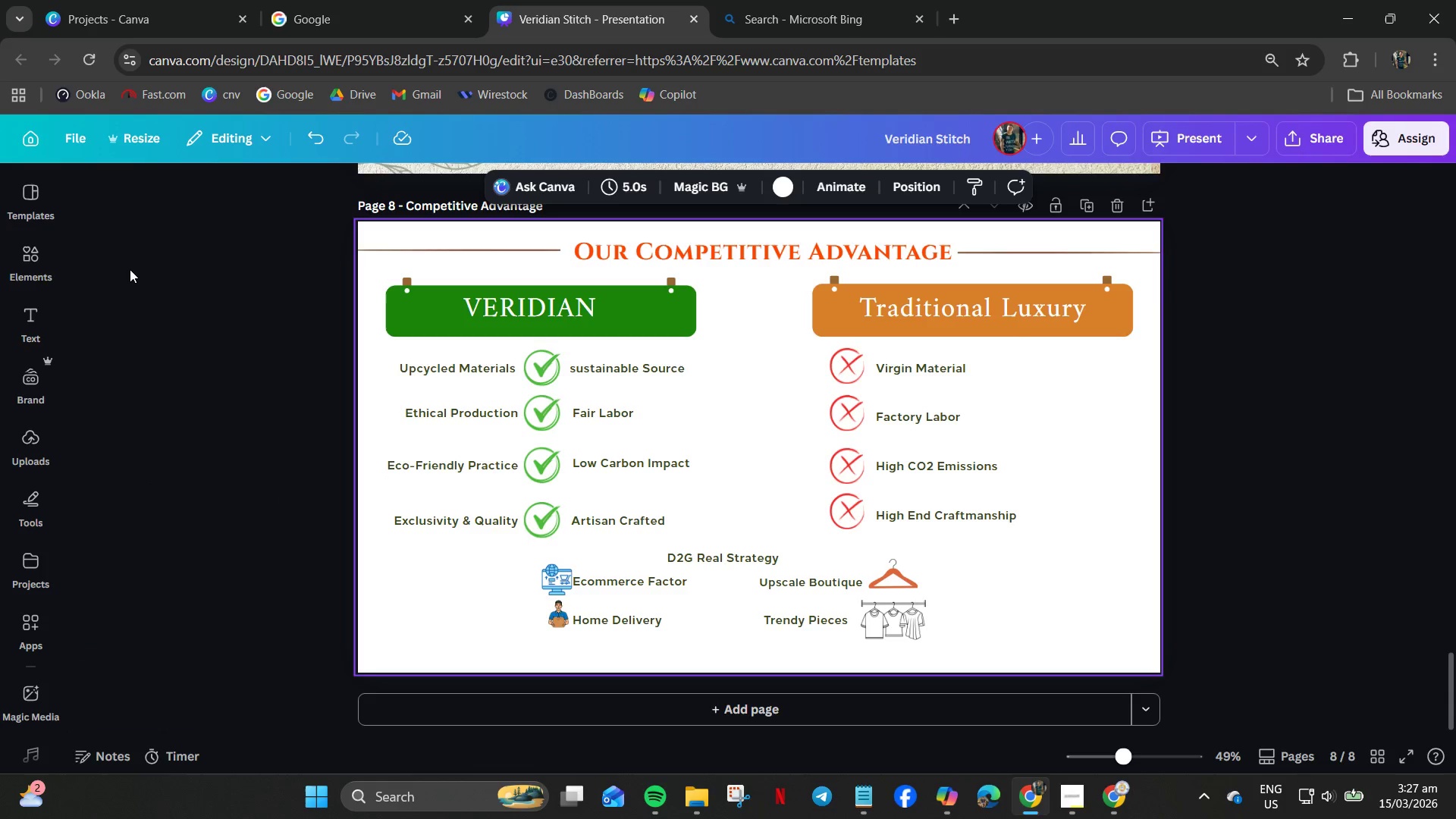 
key(Enter)
 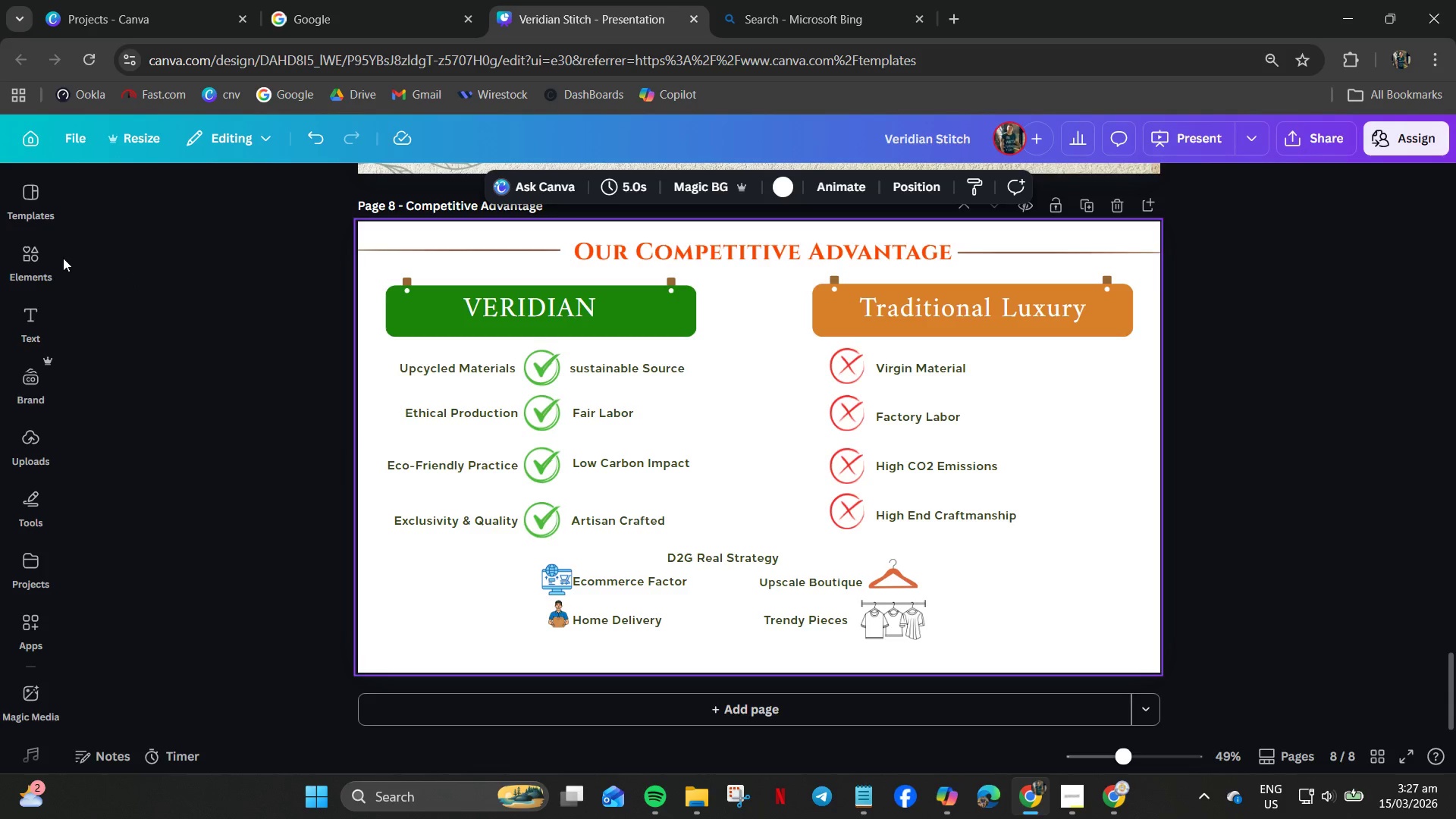 
left_click([30, 267])
 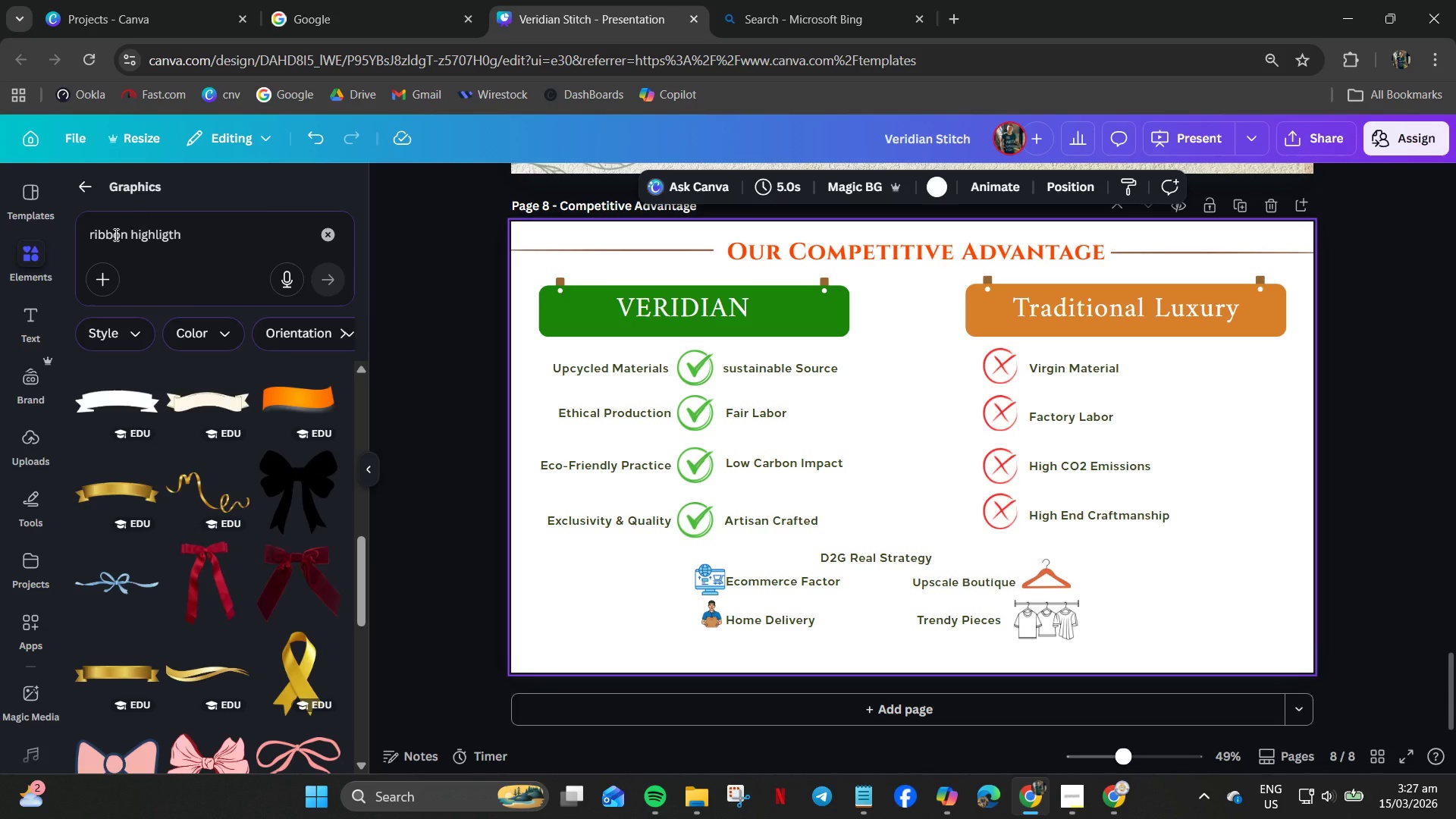 
double_click([115, 234])
 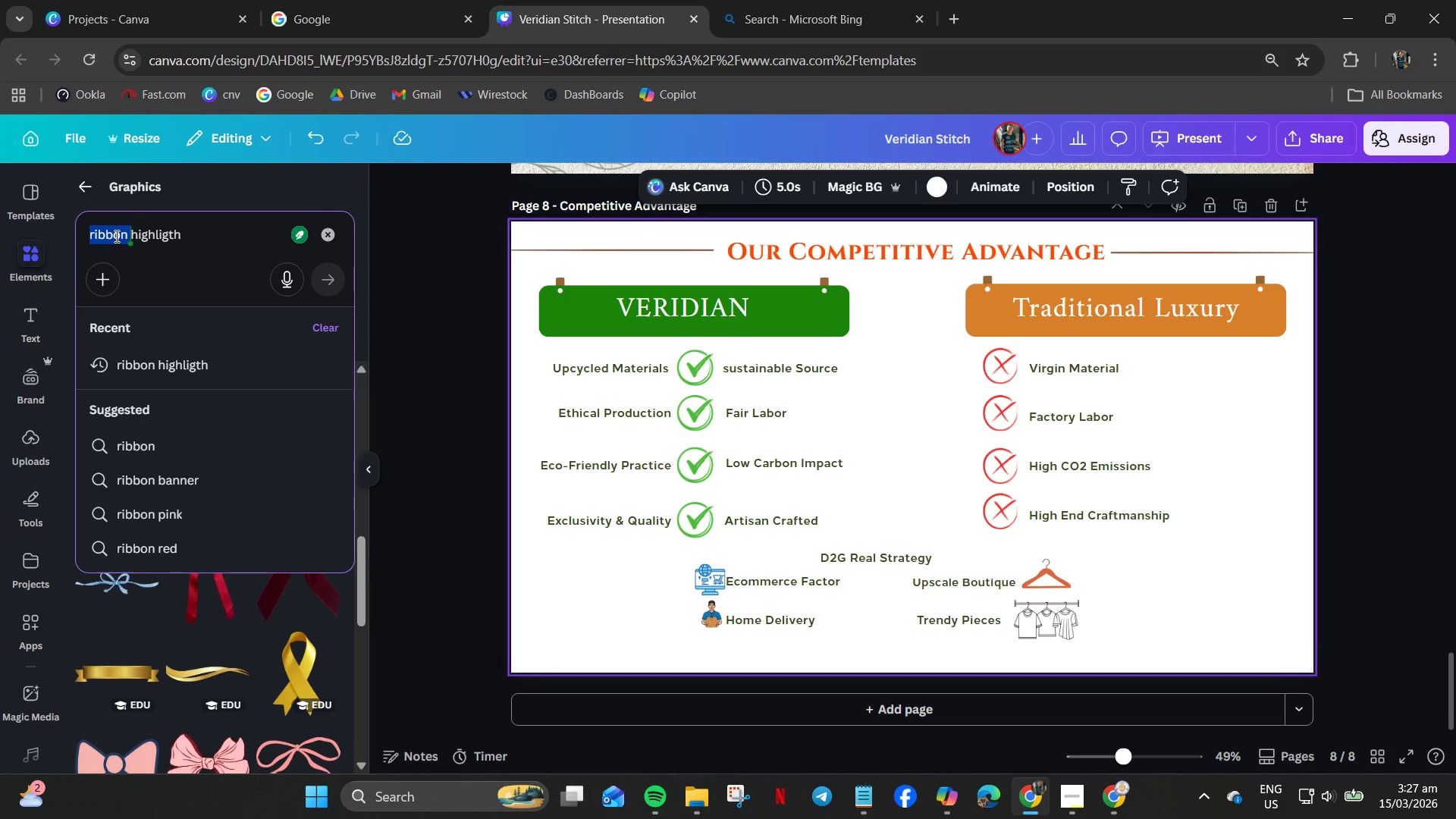 
key(Backspace)
 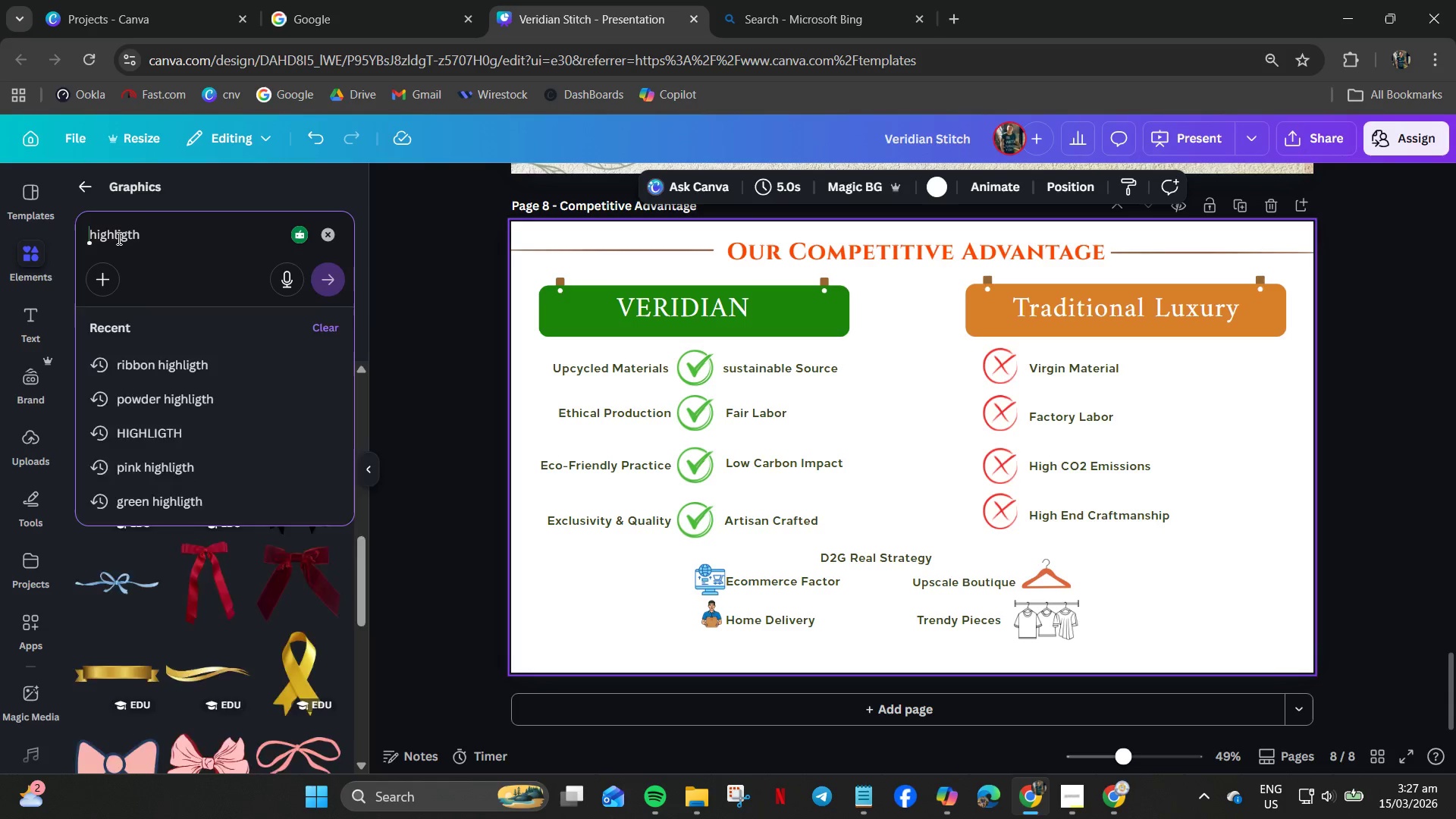 
key(Enter)
 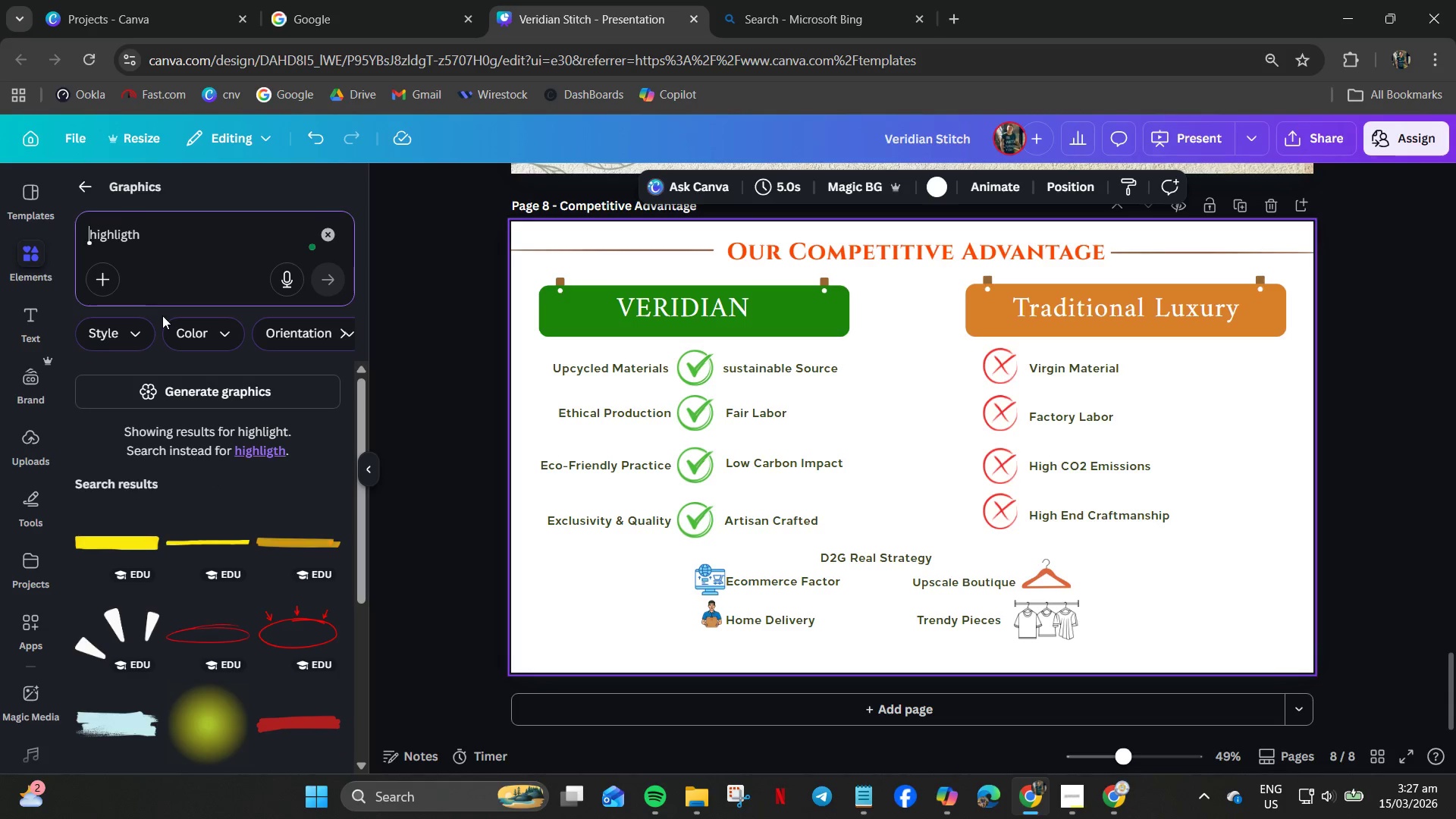 
scroll: coordinate [127, 552], scroll_direction: down, amount: 11.0
 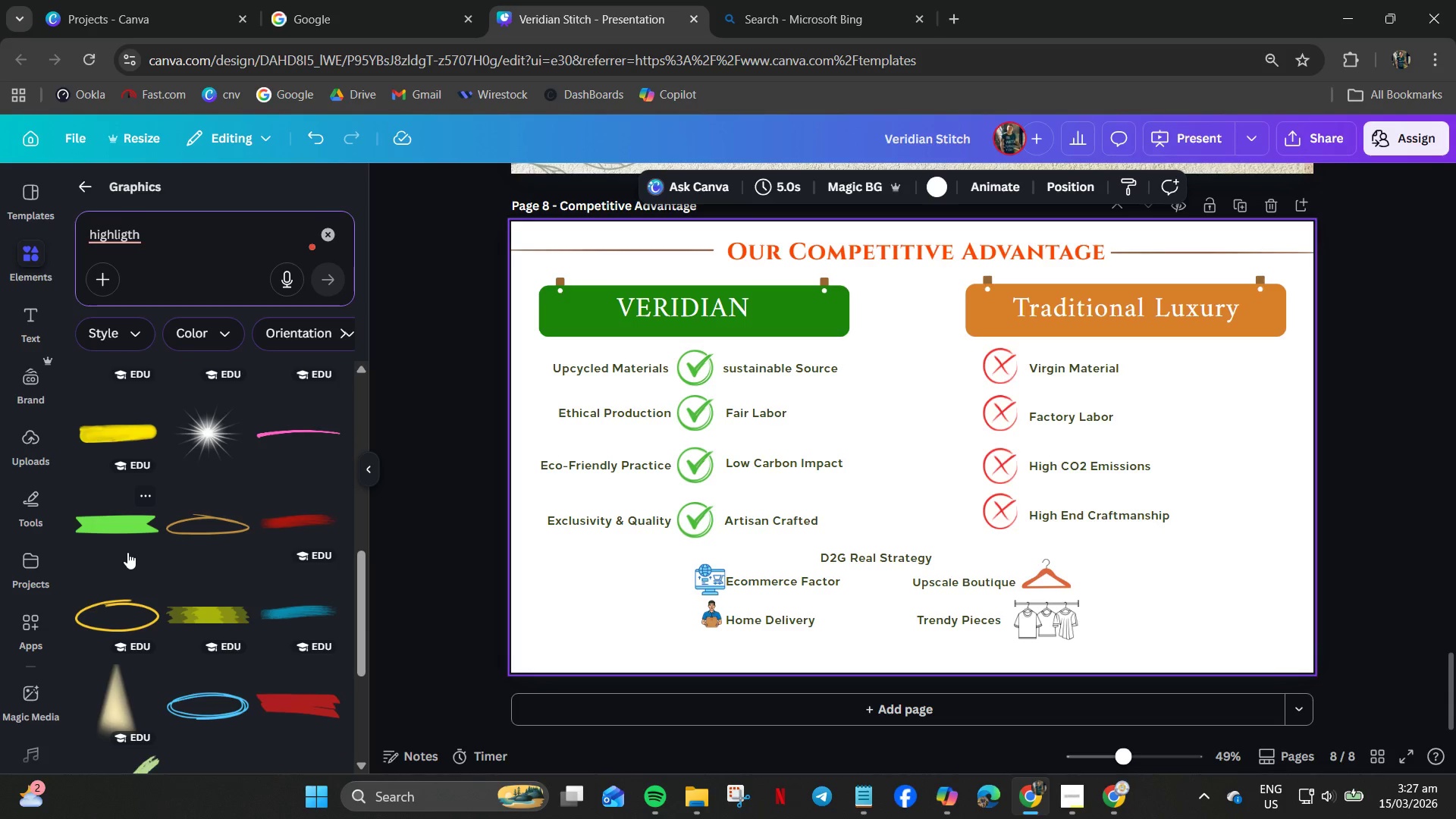 
scroll: coordinate [284, 531], scroll_direction: up, amount: 3.0
 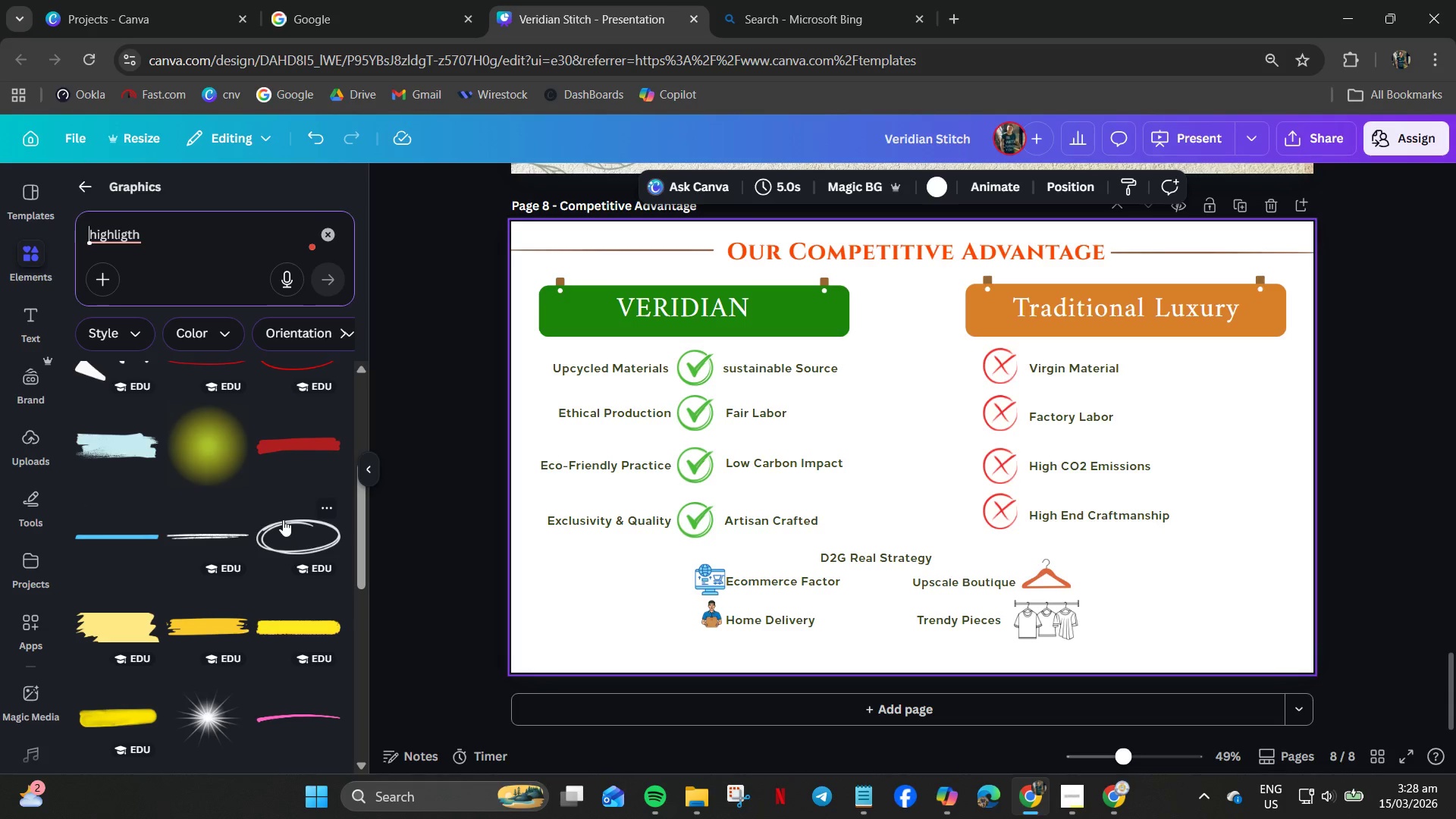 
scroll: coordinate [246, 482], scroll_direction: down, amount: 16.0
 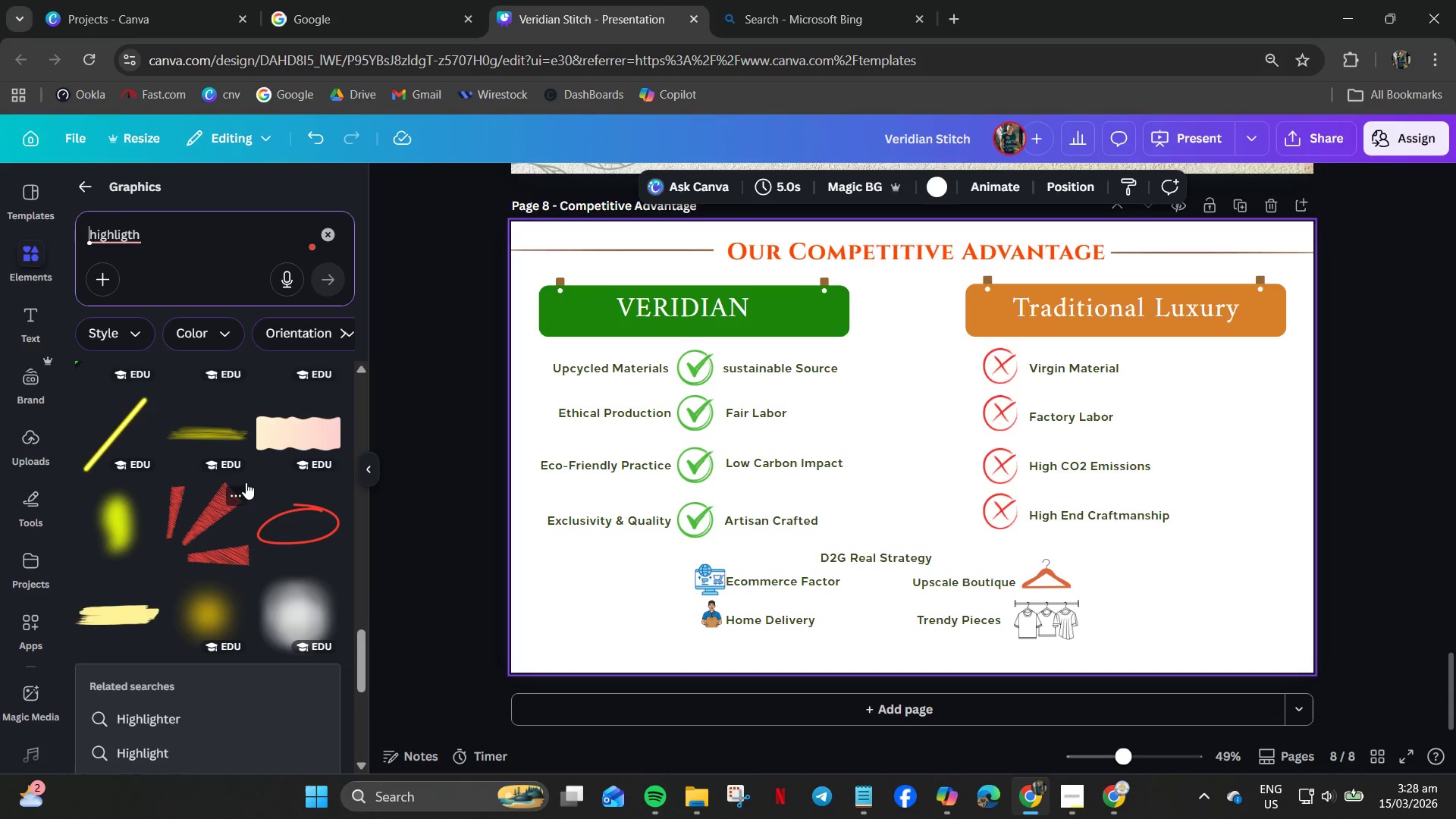 
scroll: coordinate [216, 452], scroll_direction: up, amount: 5.0
 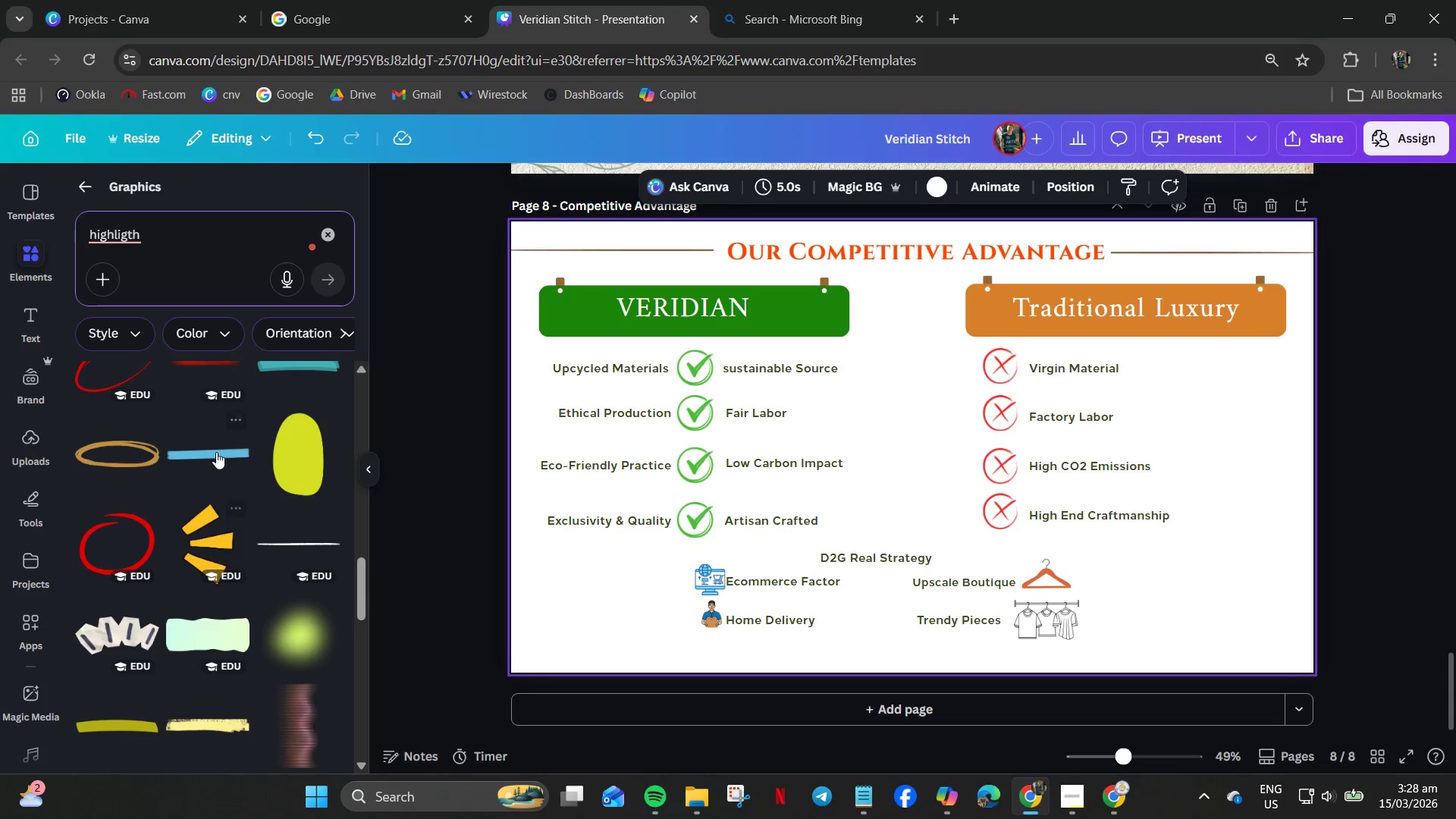 
left_click([216, 452])
 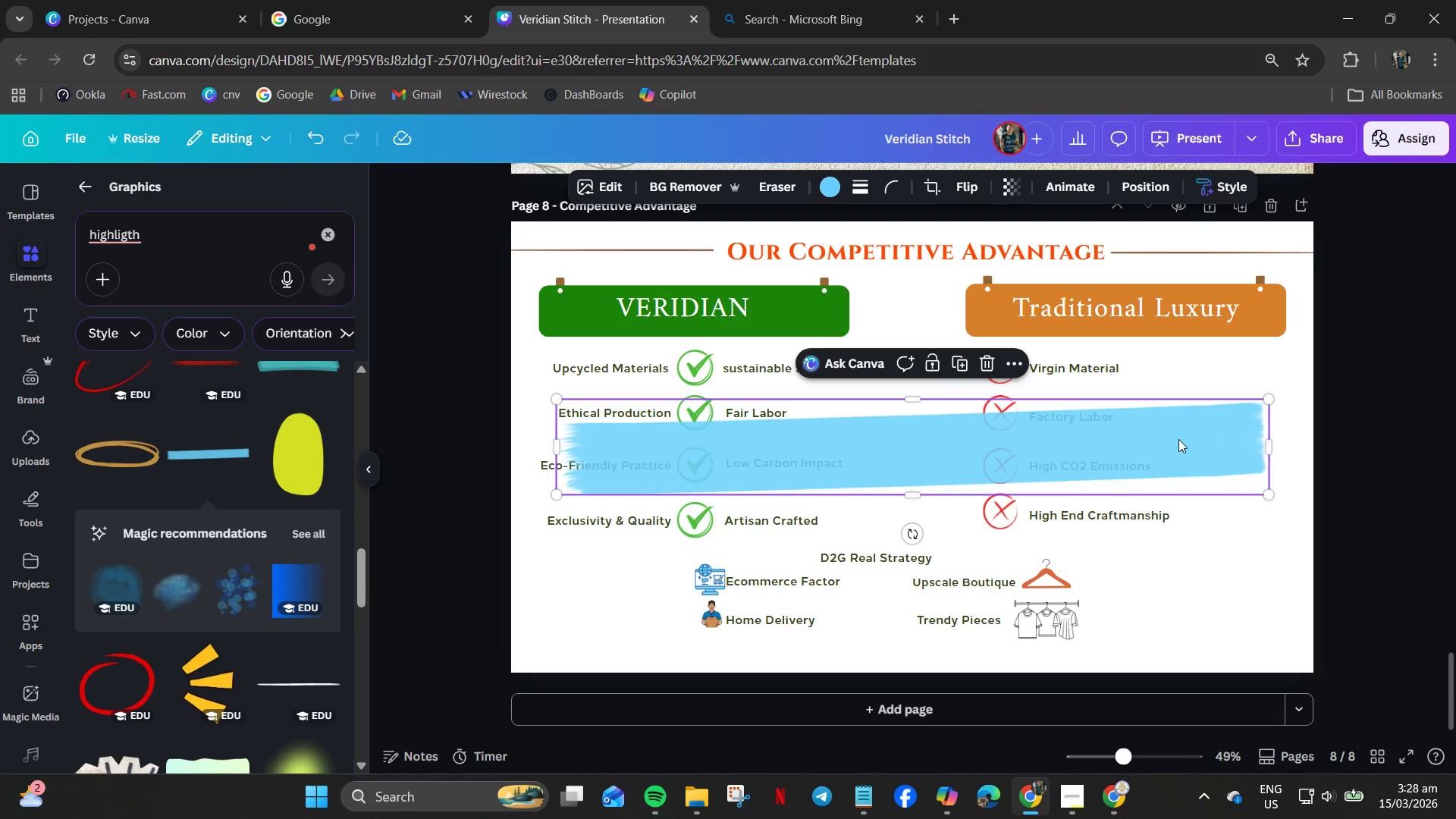 
key(Delete)
 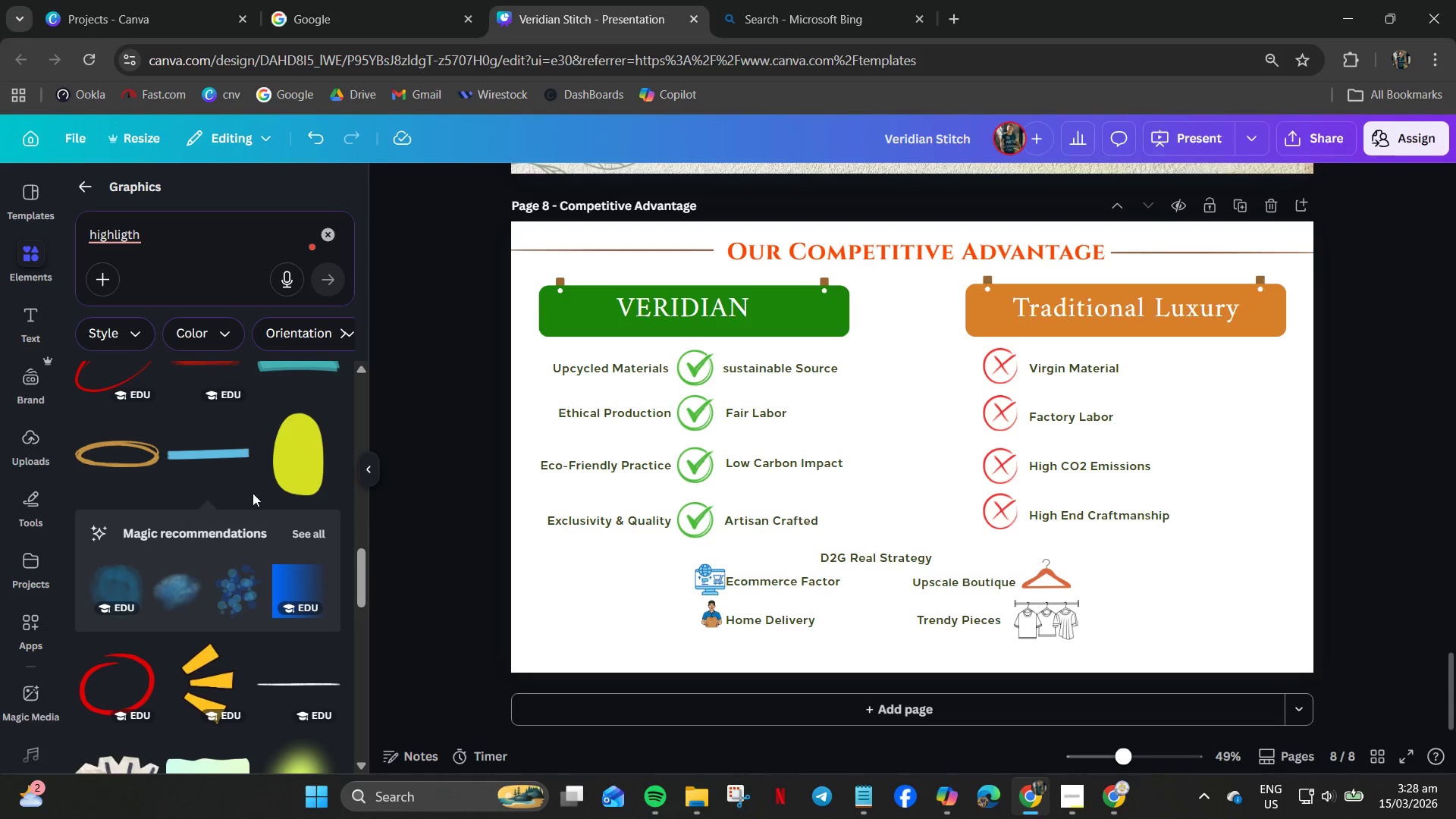 
scroll: coordinate [218, 568], scroll_direction: down, amount: 13.0
 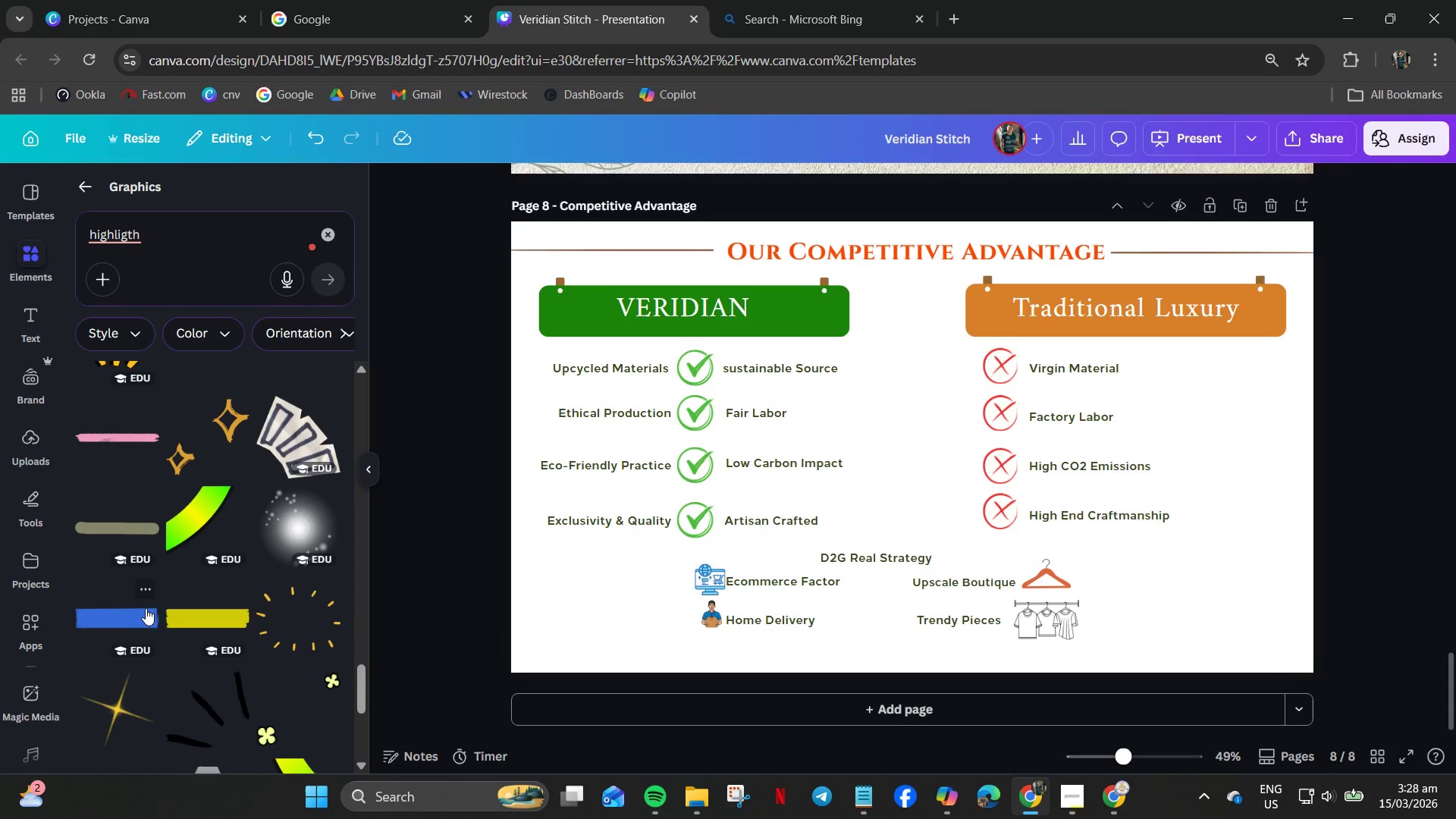 
left_click([127, 613])
 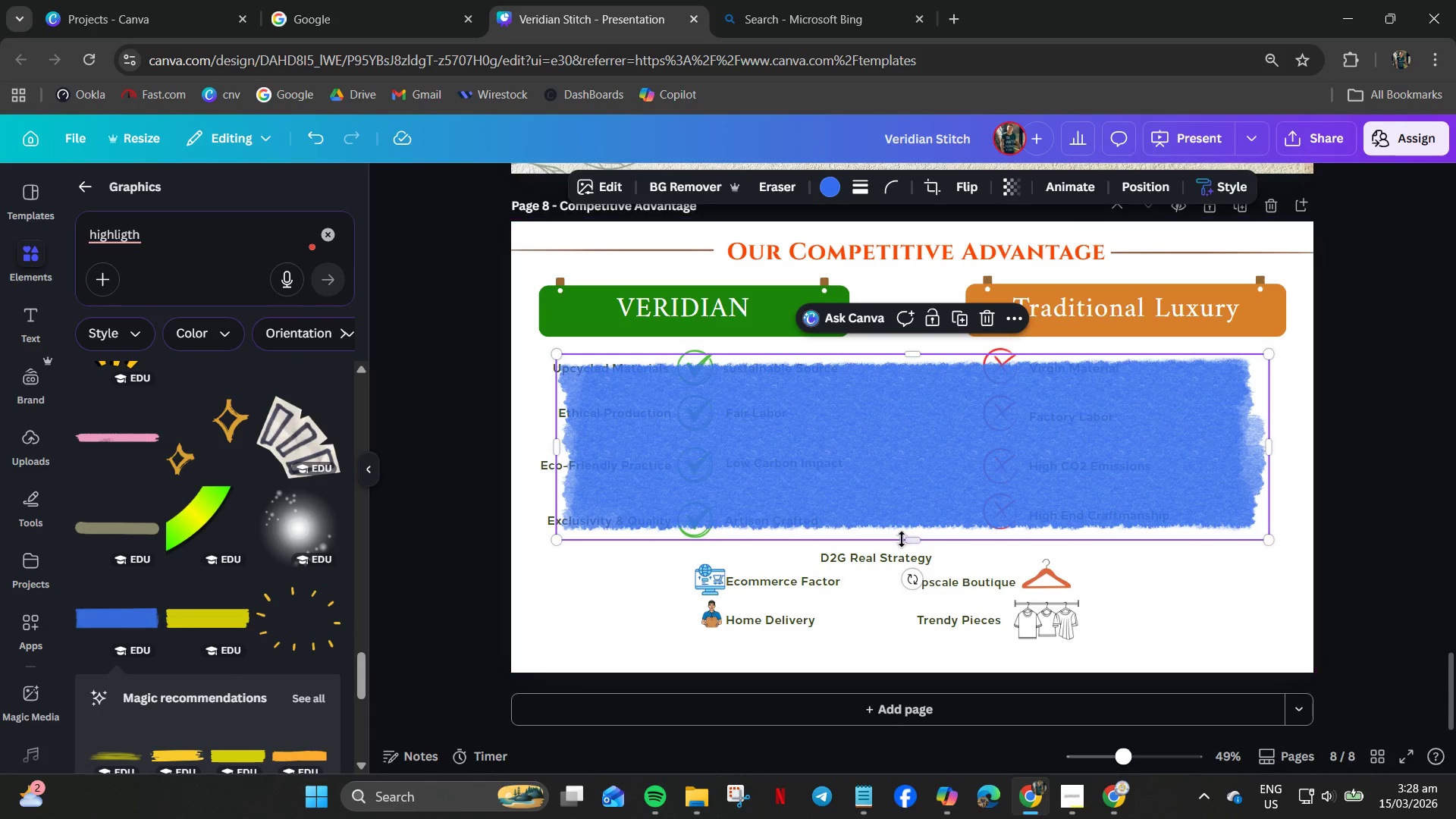 
left_click_drag(start_coordinate=[910, 541], to_coordinate=[940, 544])
 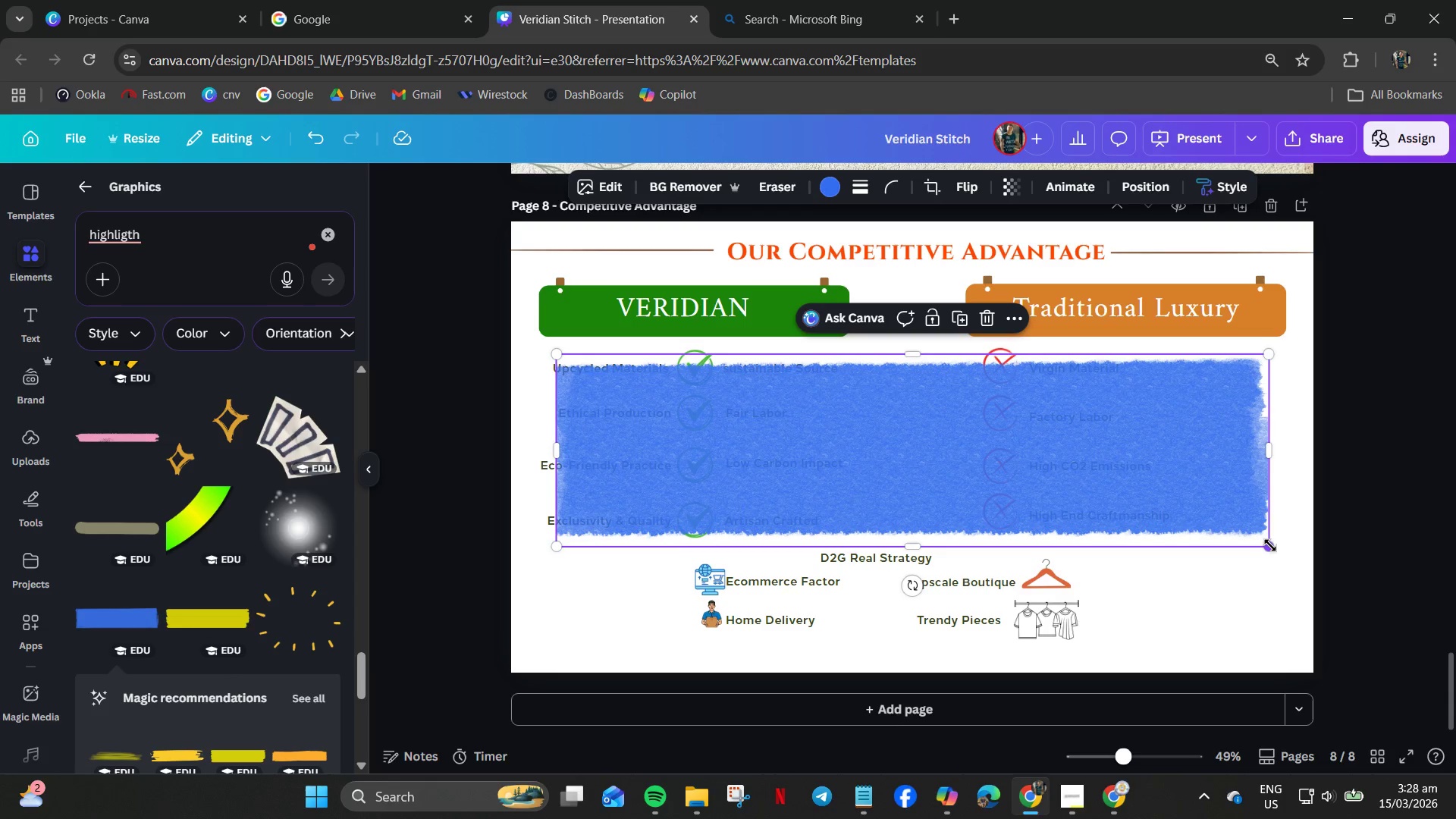 
left_click_drag(start_coordinate=[1269, 545], to_coordinate=[754, 379])
 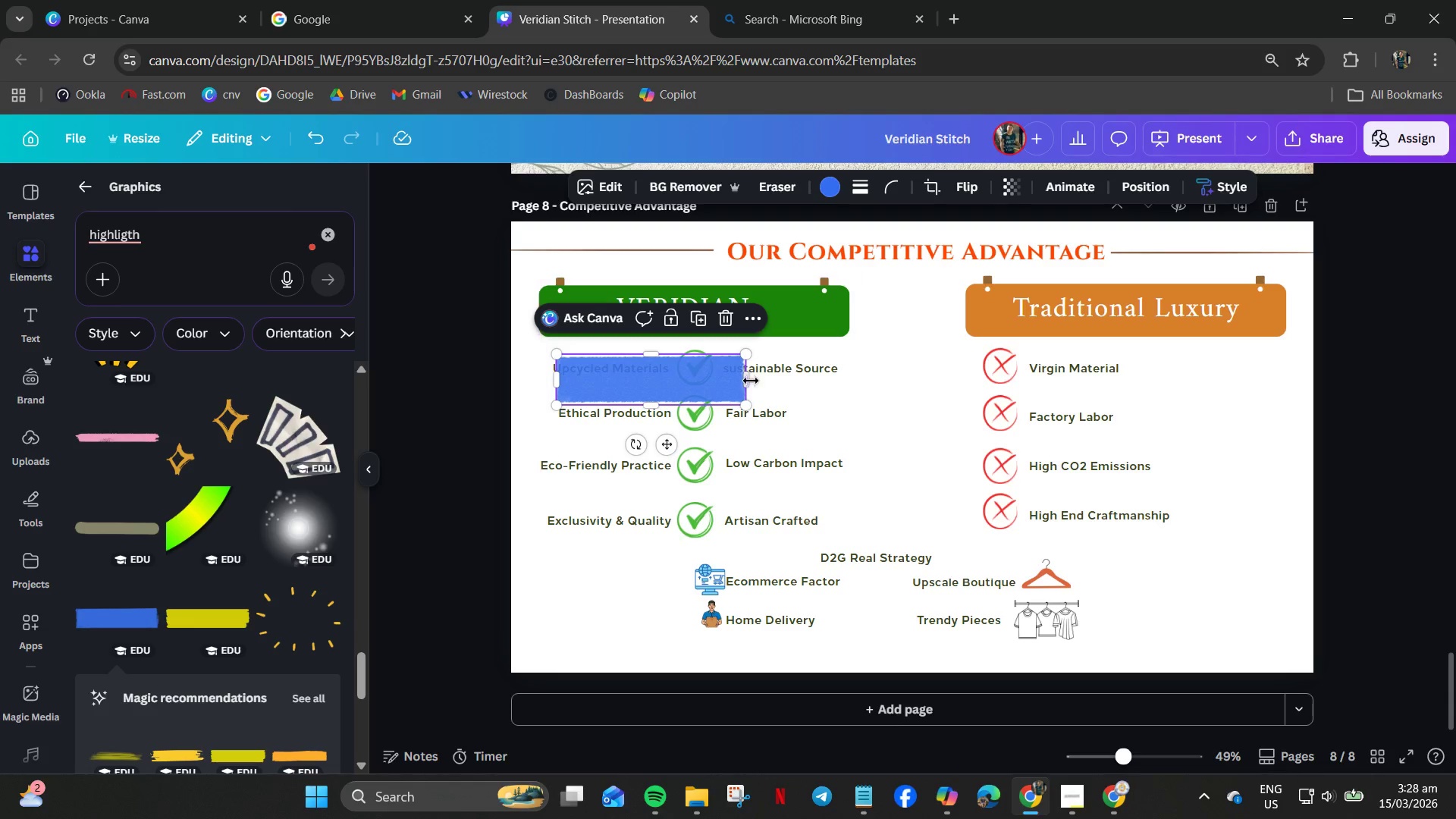 
left_click_drag(start_coordinate=[745, 380], to_coordinate=[1455, 388])
 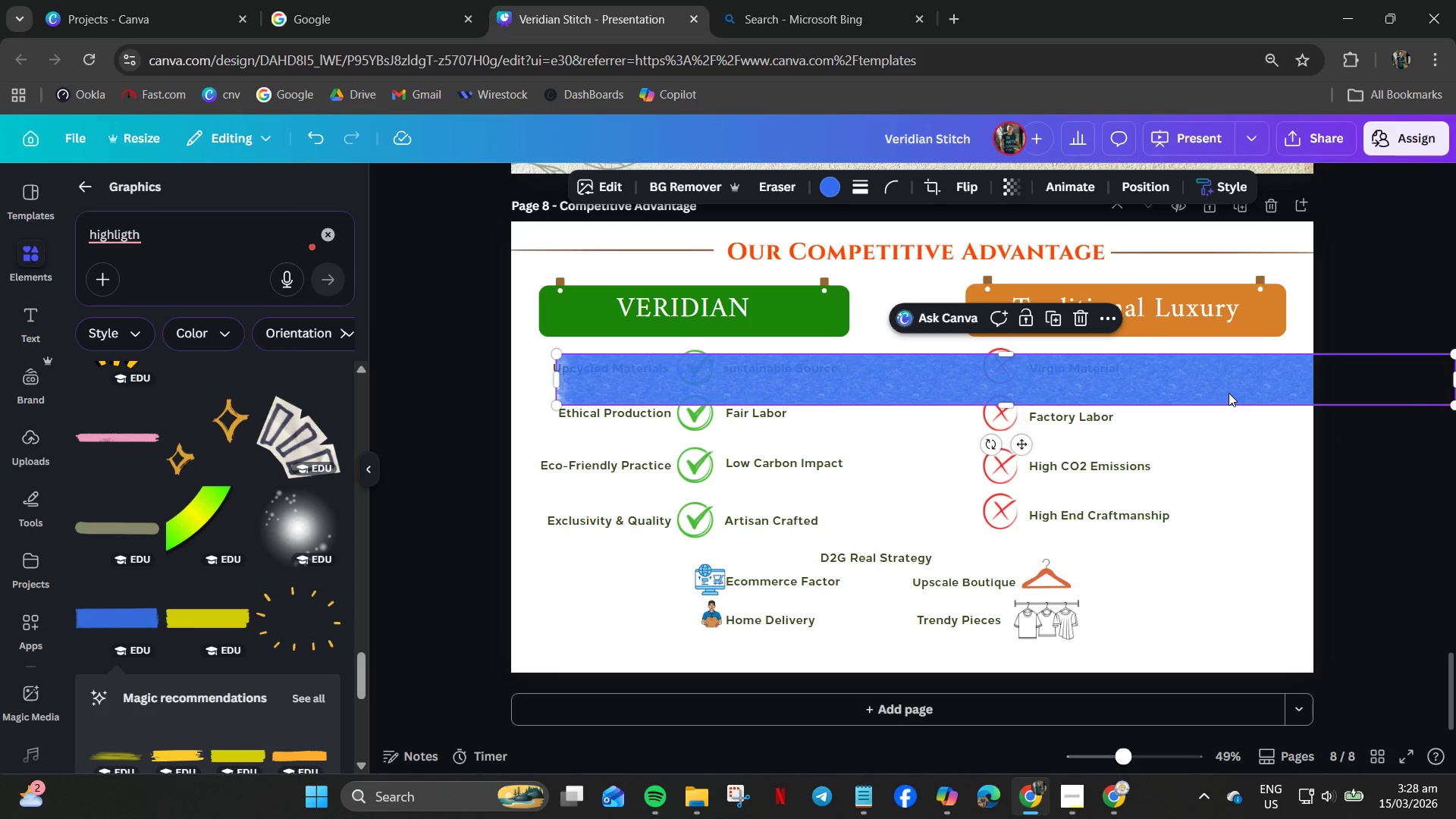 
left_click_drag(start_coordinate=[1226, 390], to_coordinate=[1147, 376])
 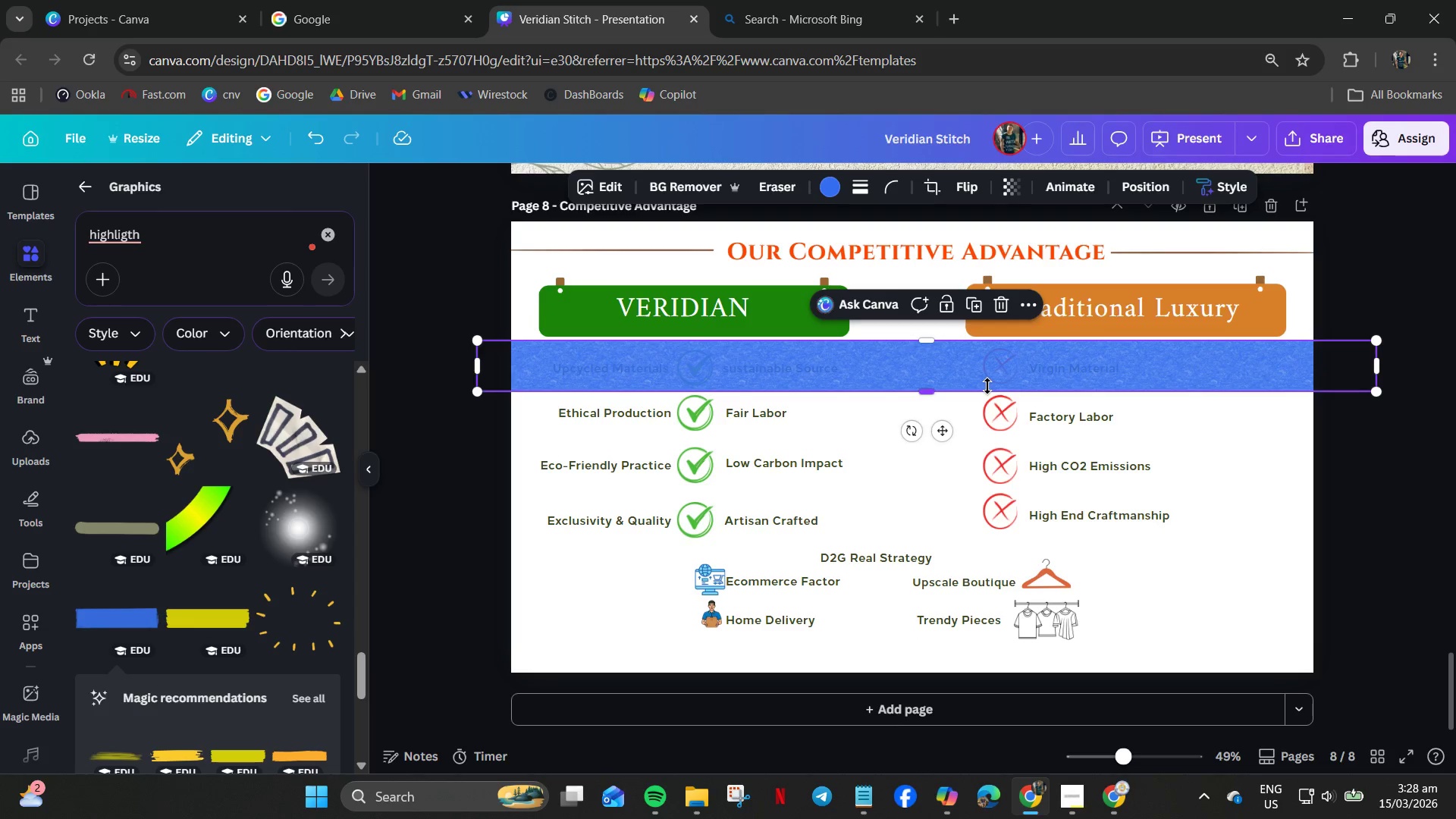 
key(Control+C)
 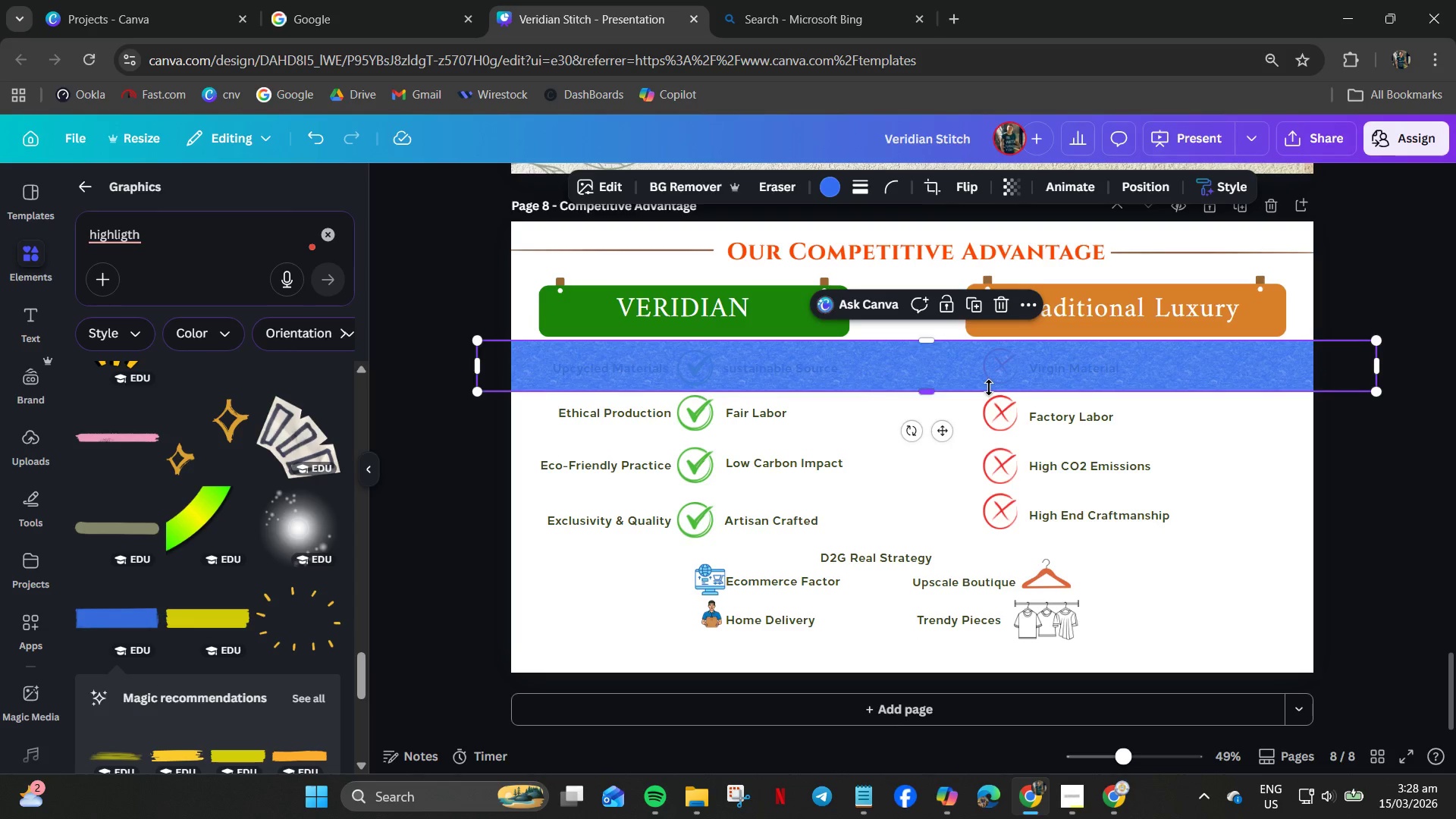 
key(Control+V)
 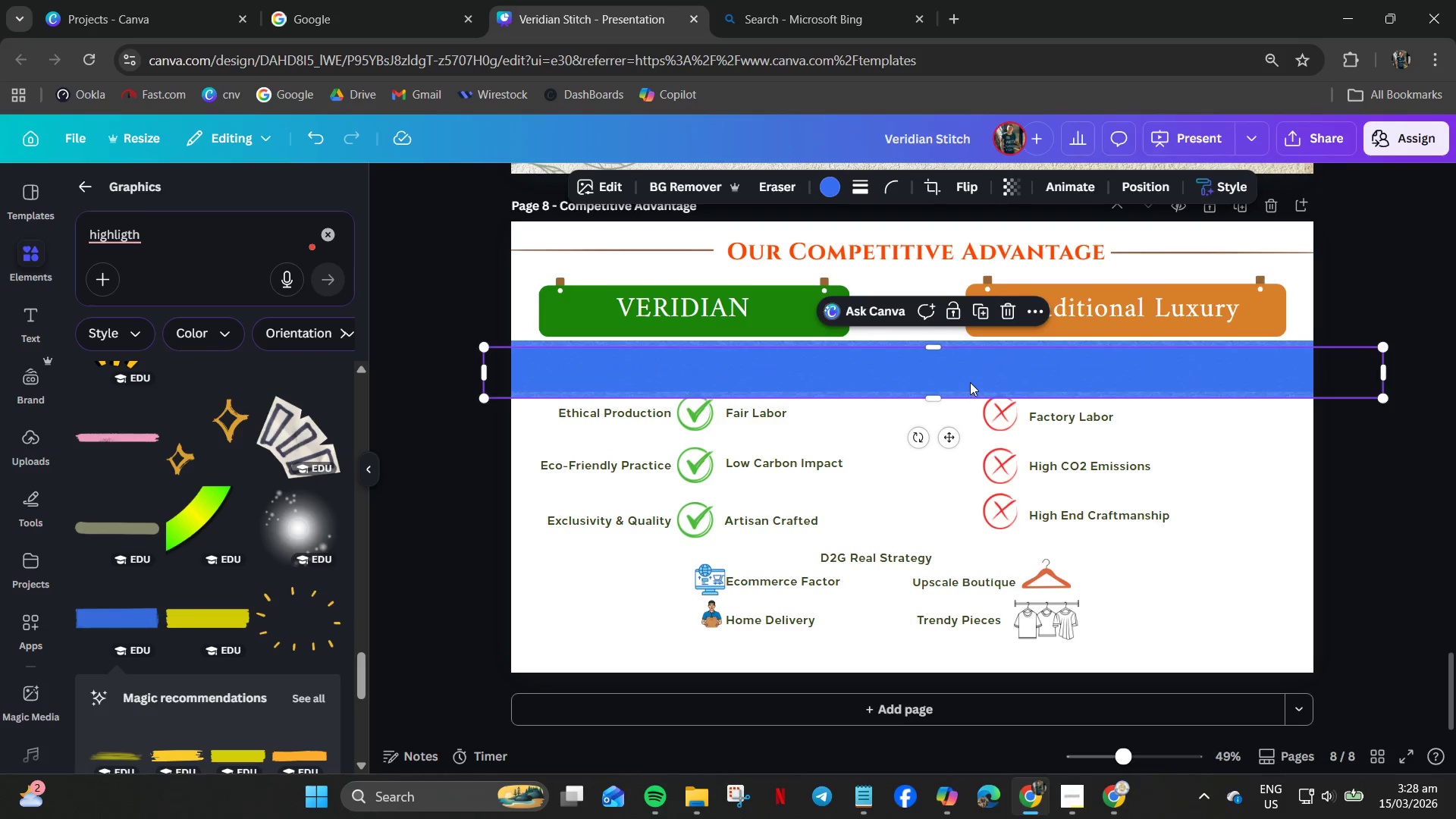 
left_click_drag(start_coordinate=[969, 381], to_coordinate=[960, 469])
 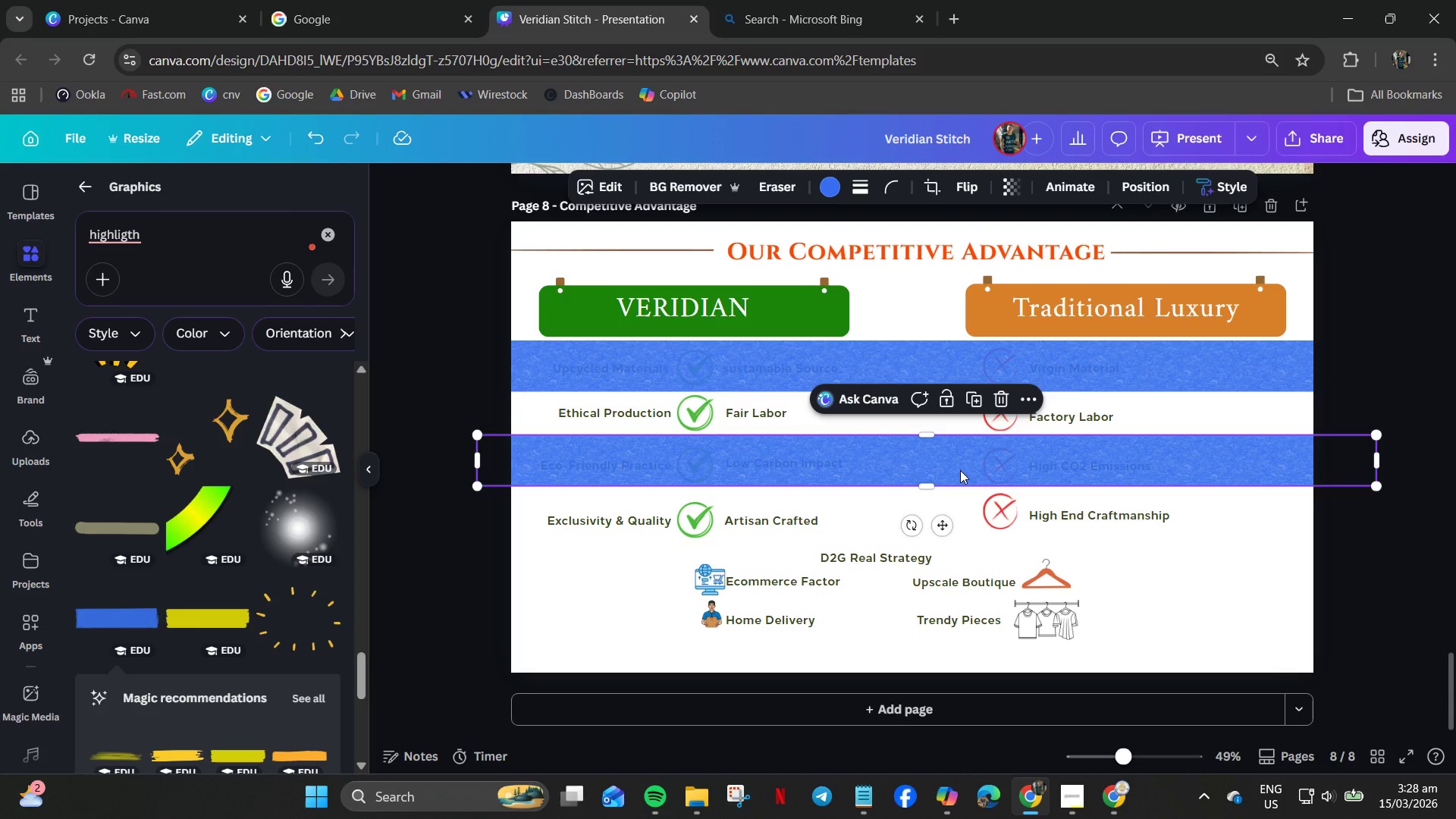 
hold_key(key=ControlLeft, duration=0.83)
 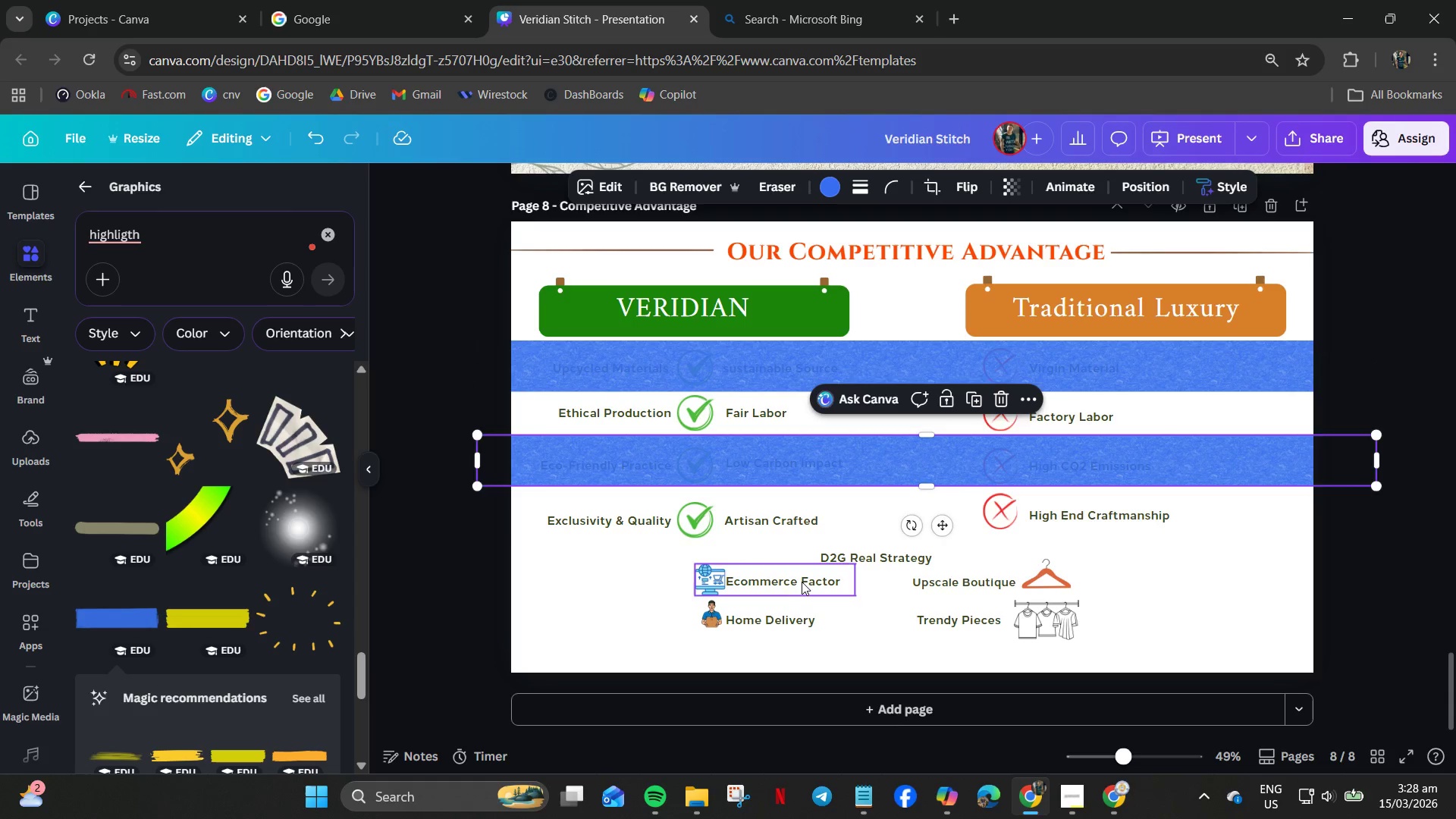 
left_click_drag(start_coordinate=[665, 567], to_coordinate=[983, 627])
 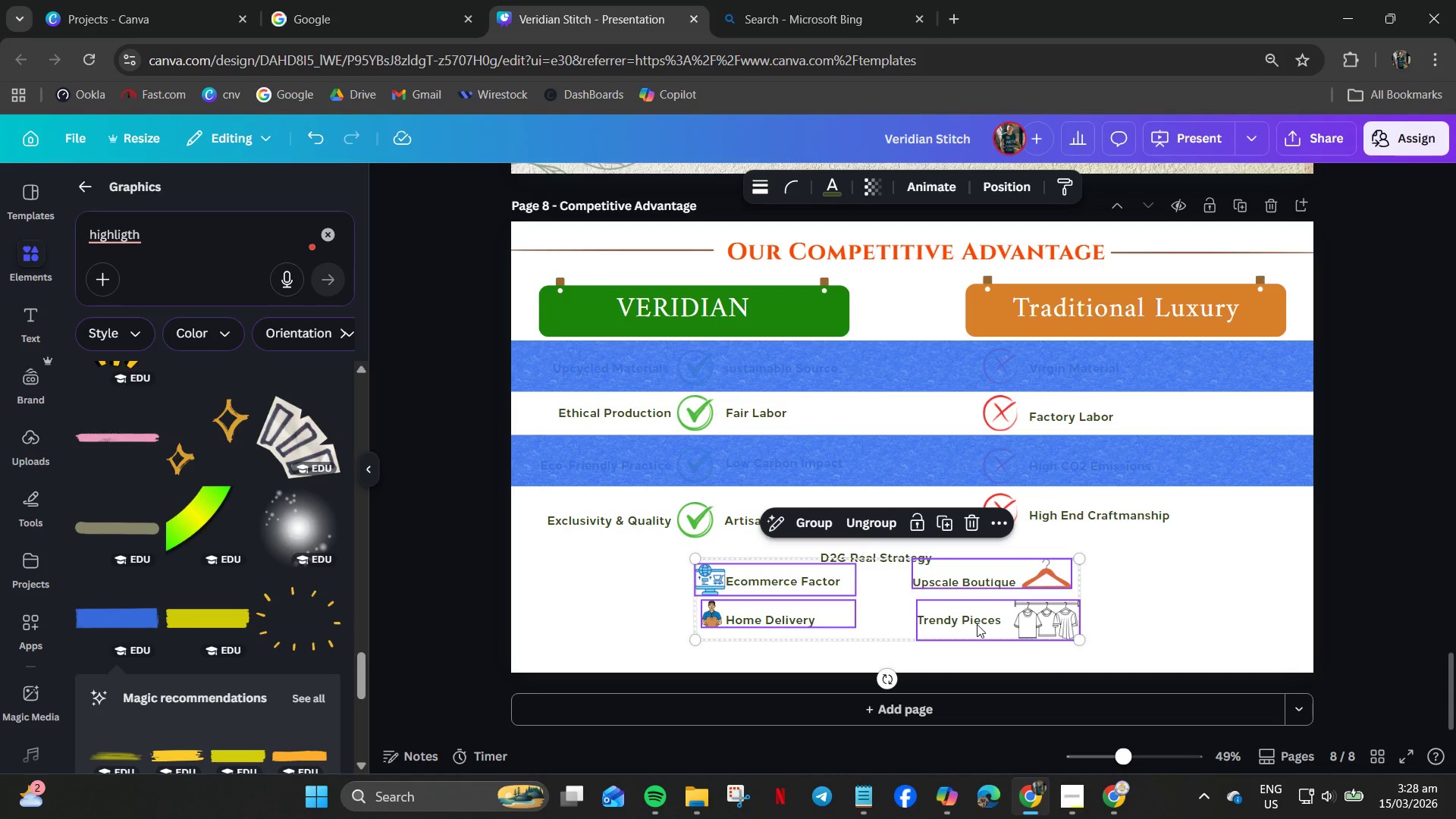 
left_click([975, 624])
 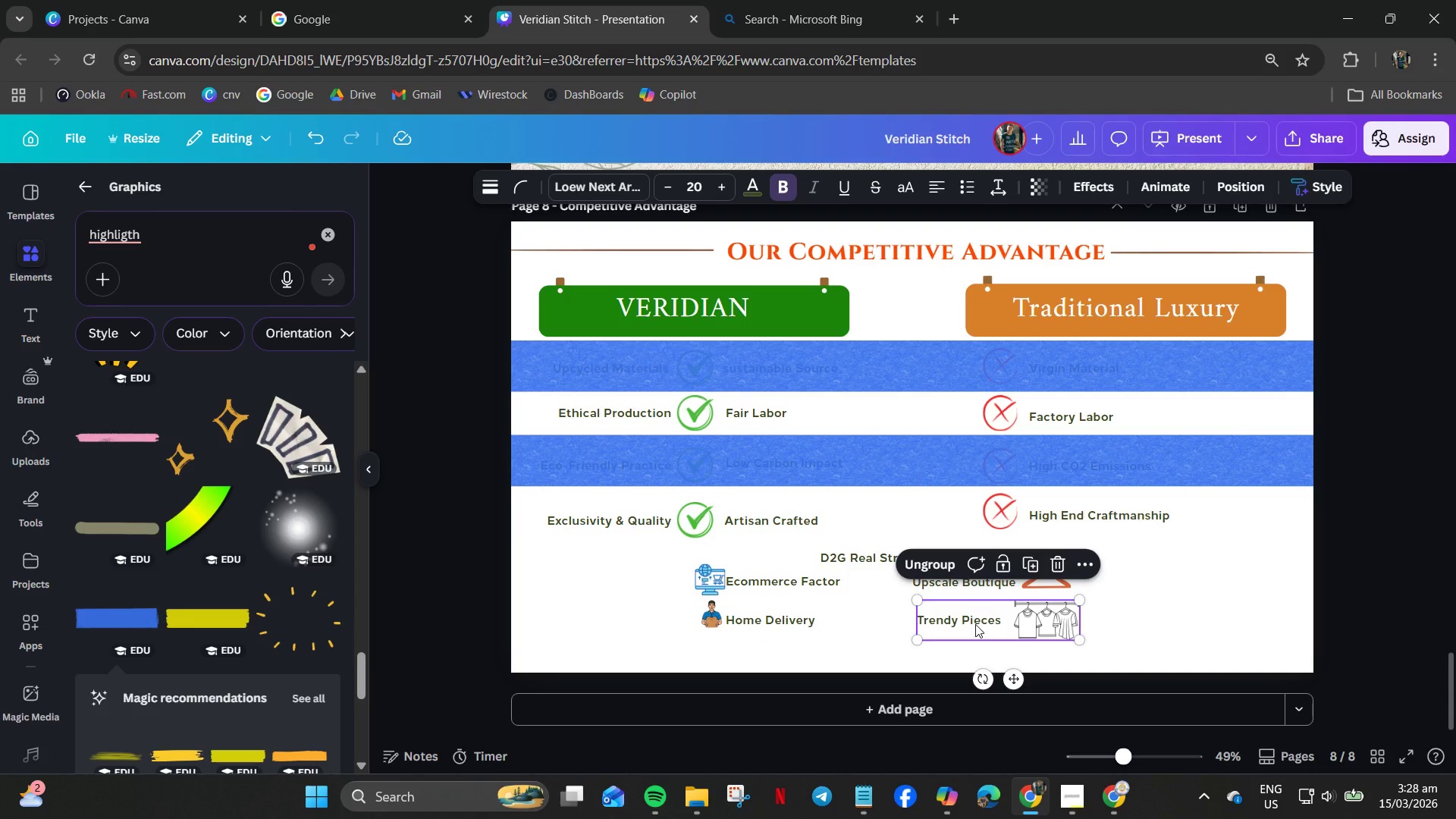 
left_click_drag(start_coordinate=[975, 624], to_coordinate=[975, 619])
 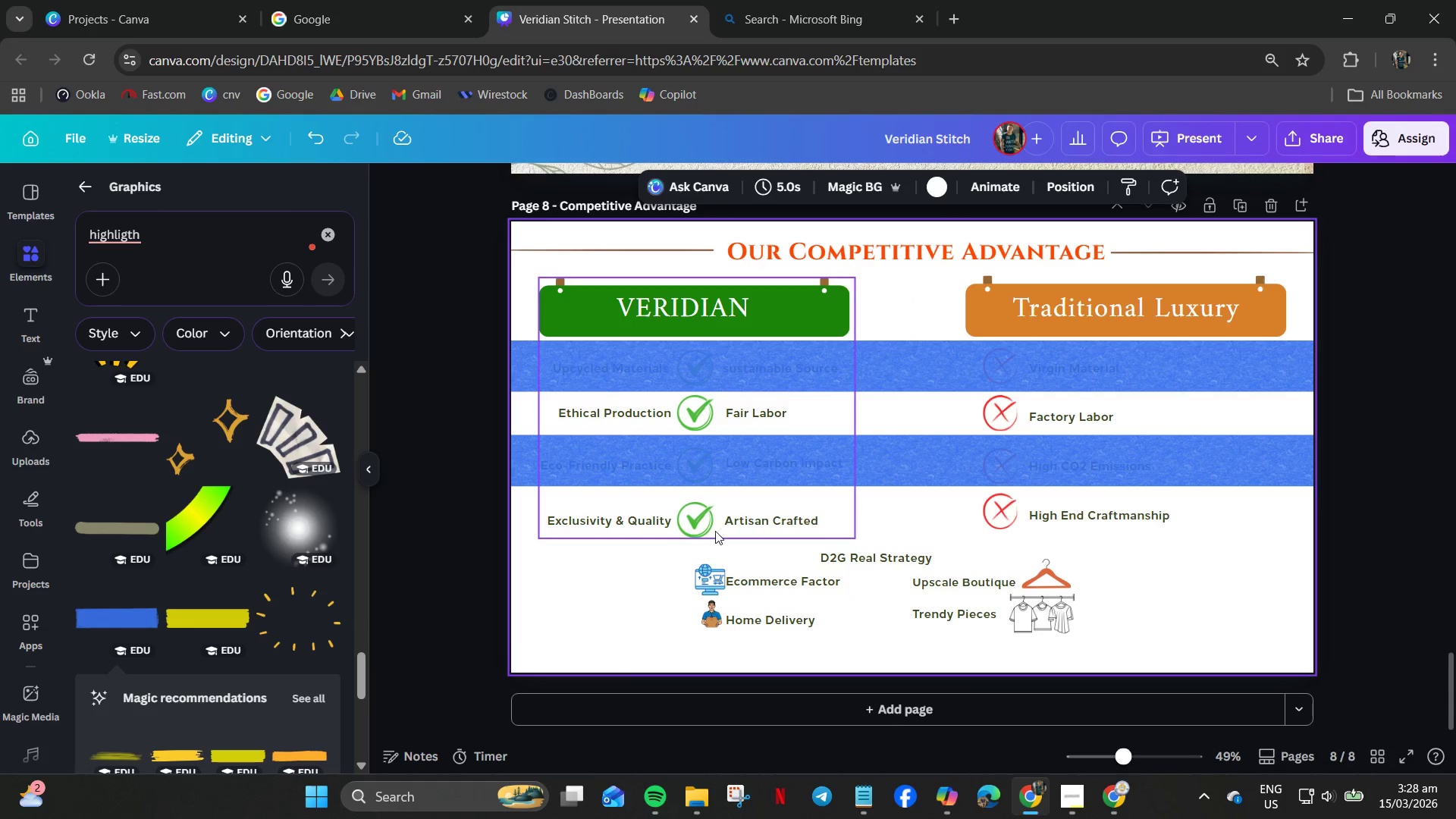 
right_click([942, 362])
 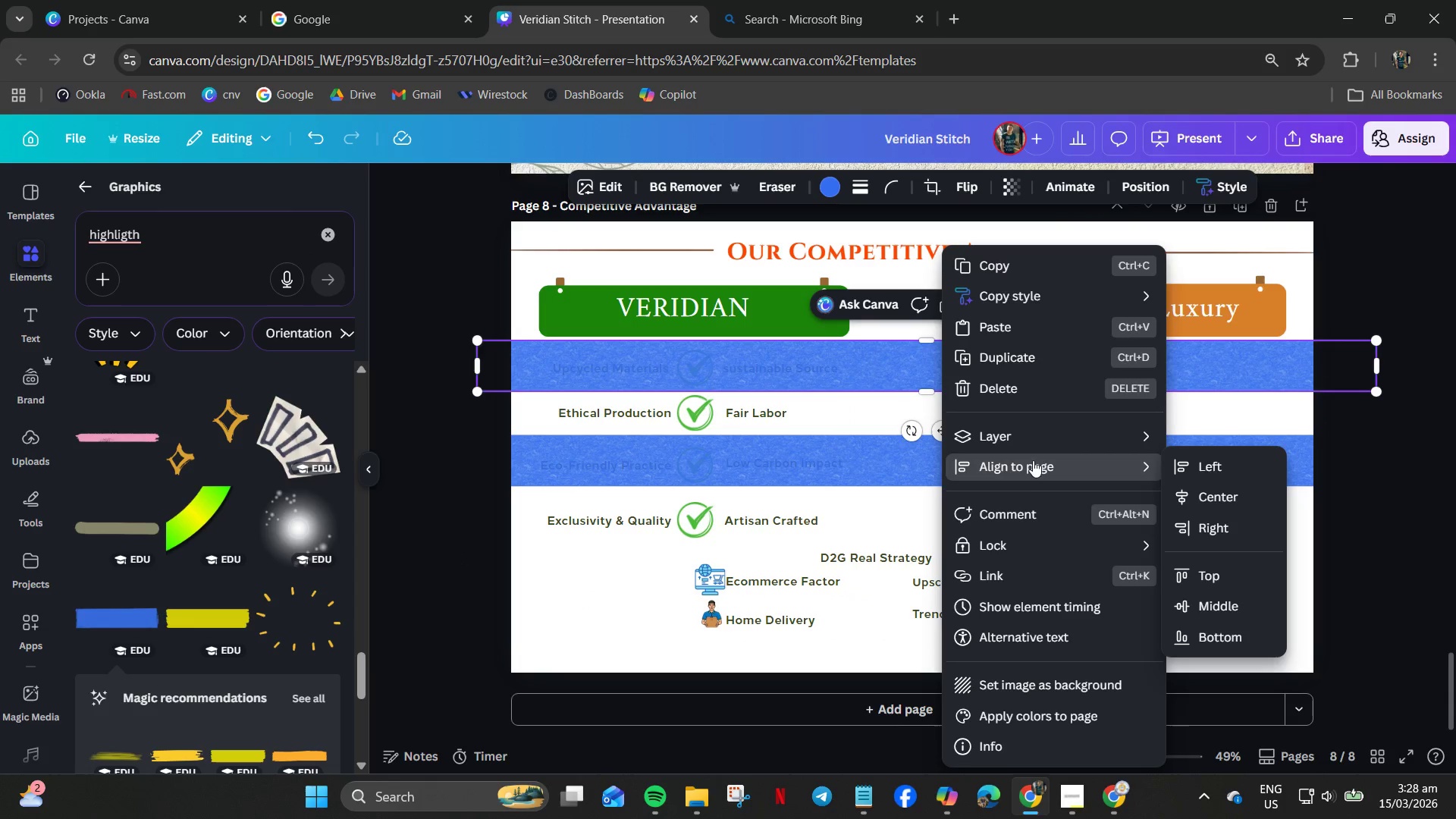 
left_click([1033, 441])
 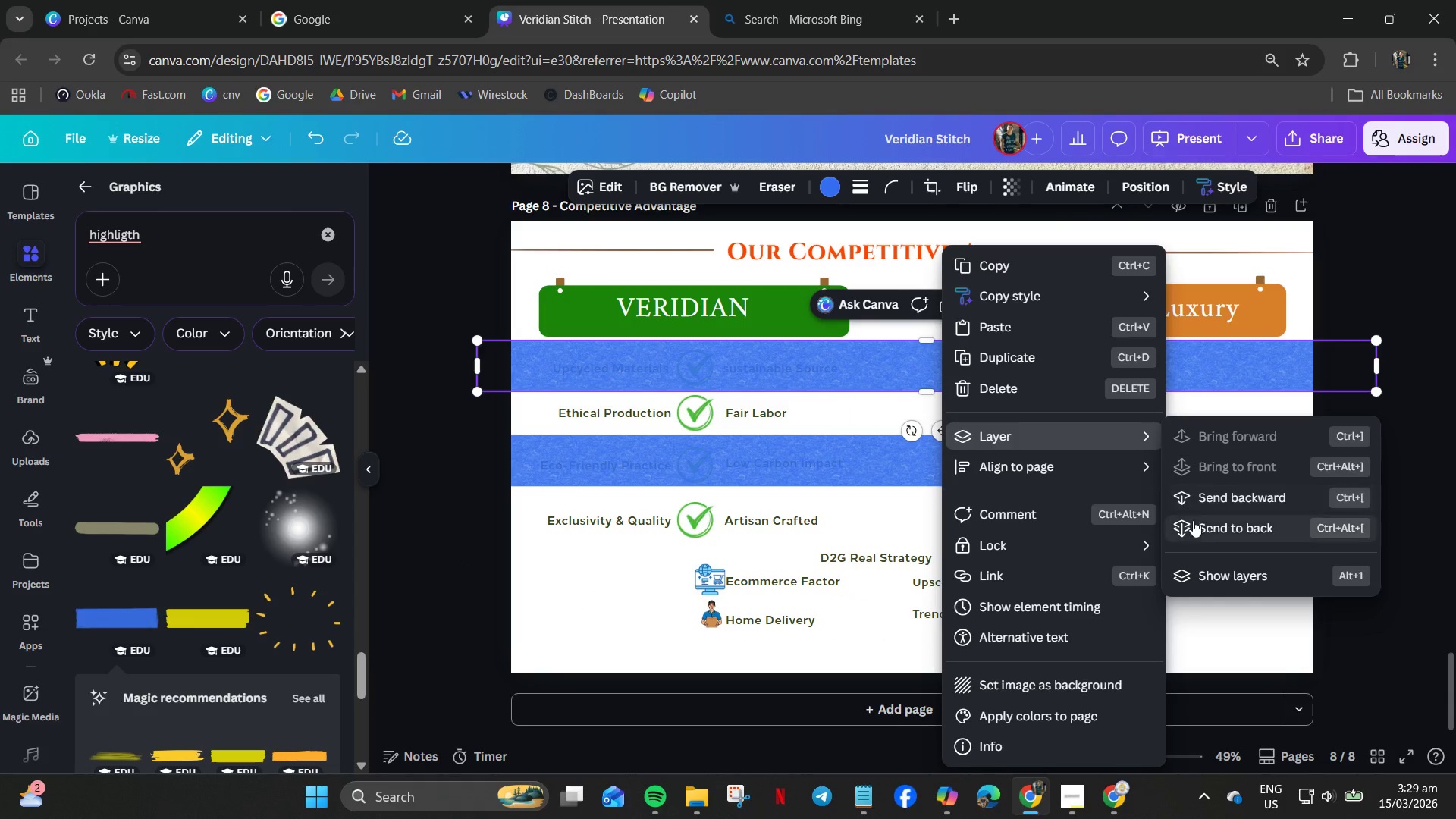 
left_click([1204, 526])
 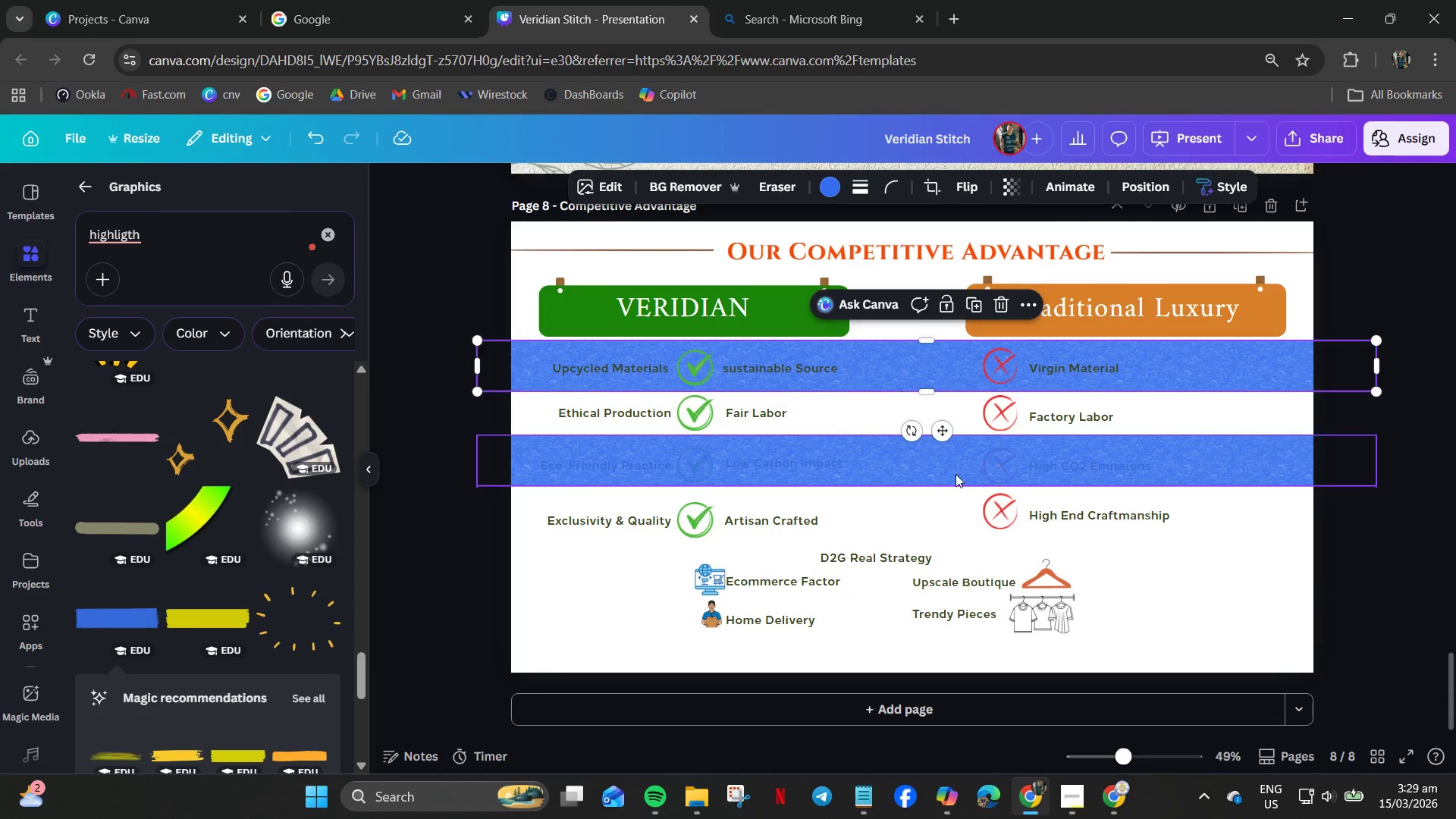 
left_click([955, 473])
 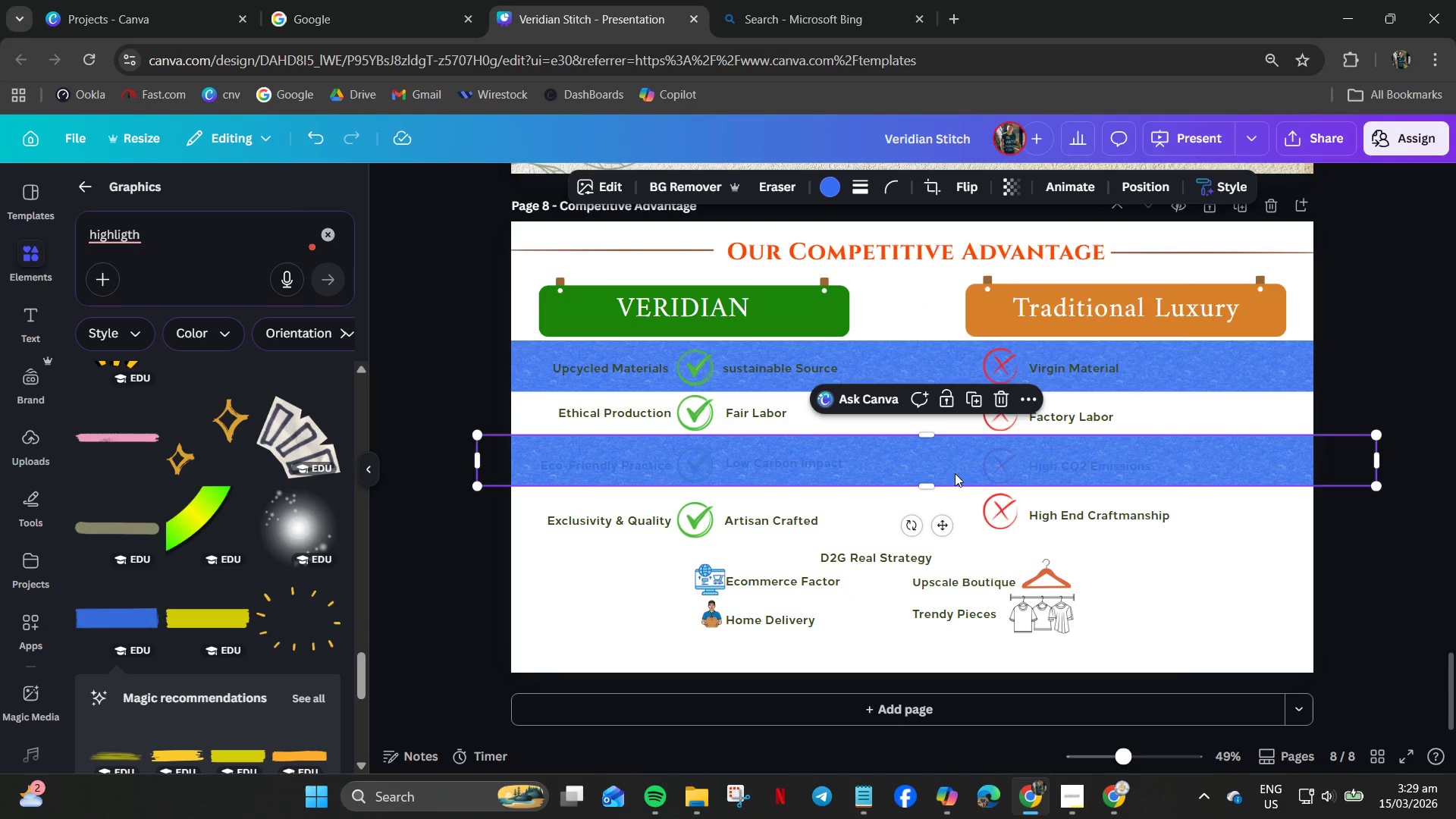 
right_click([955, 473])
 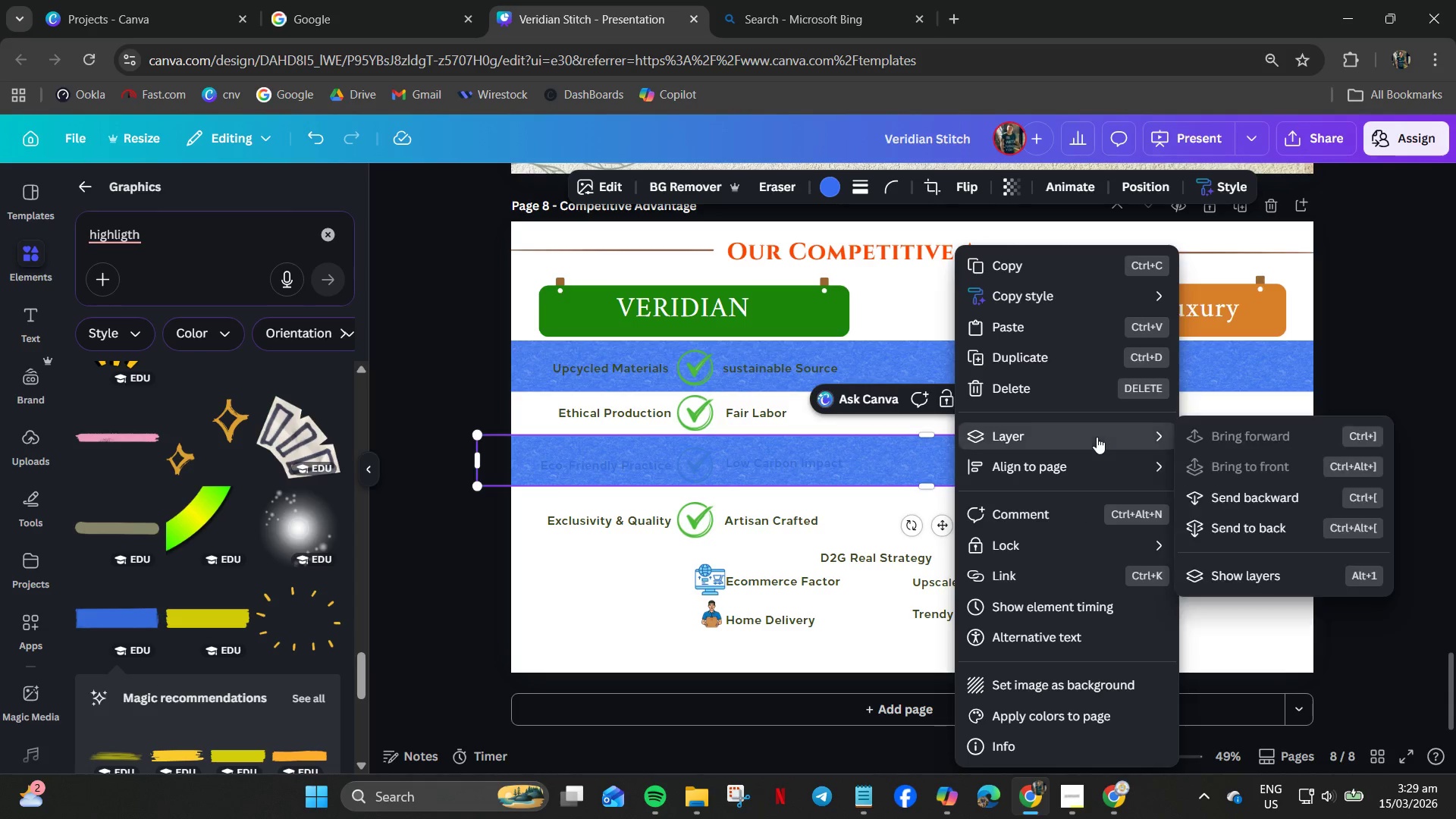 
left_click([1207, 520])
 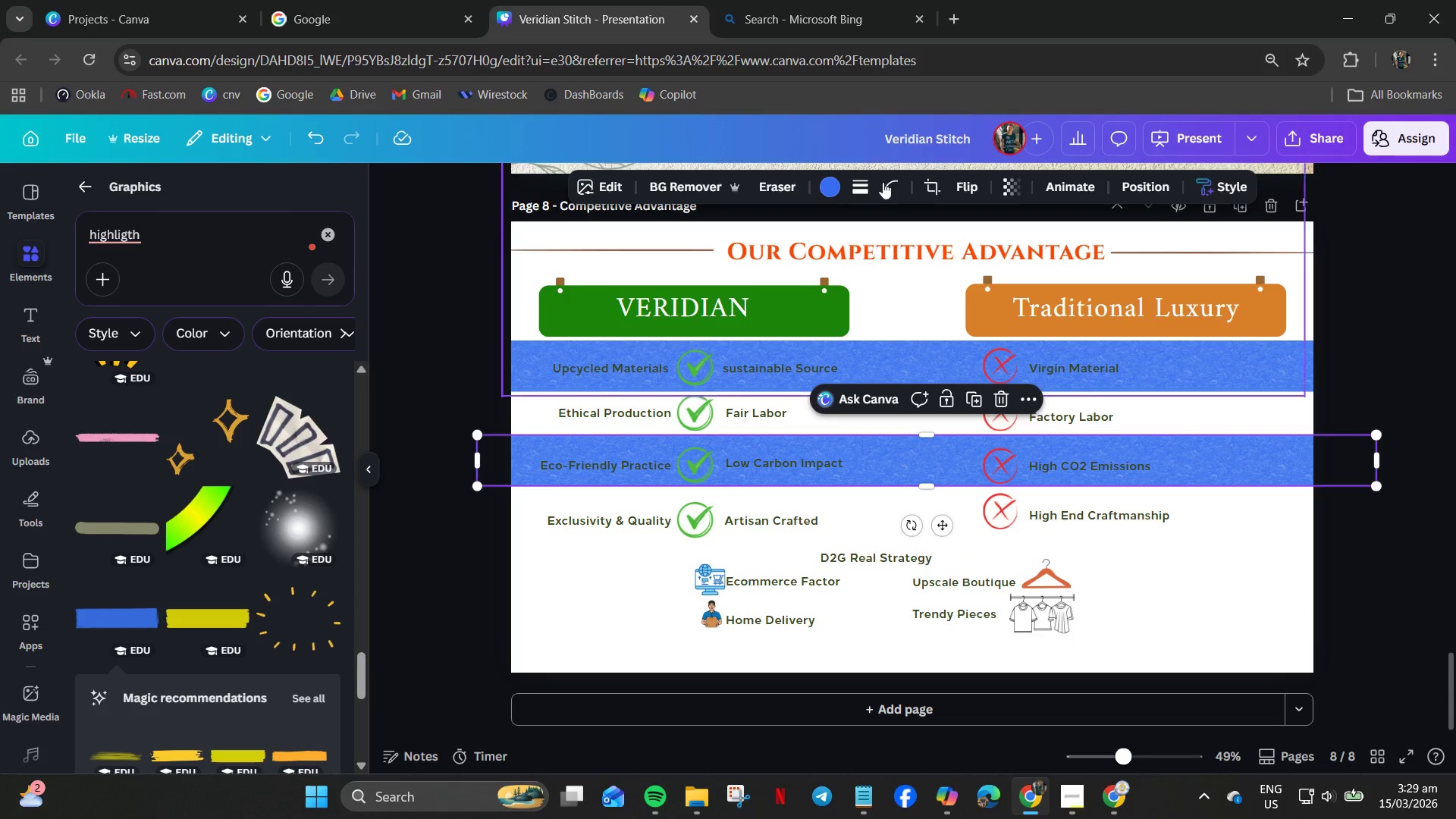 
left_click([837, 184])
 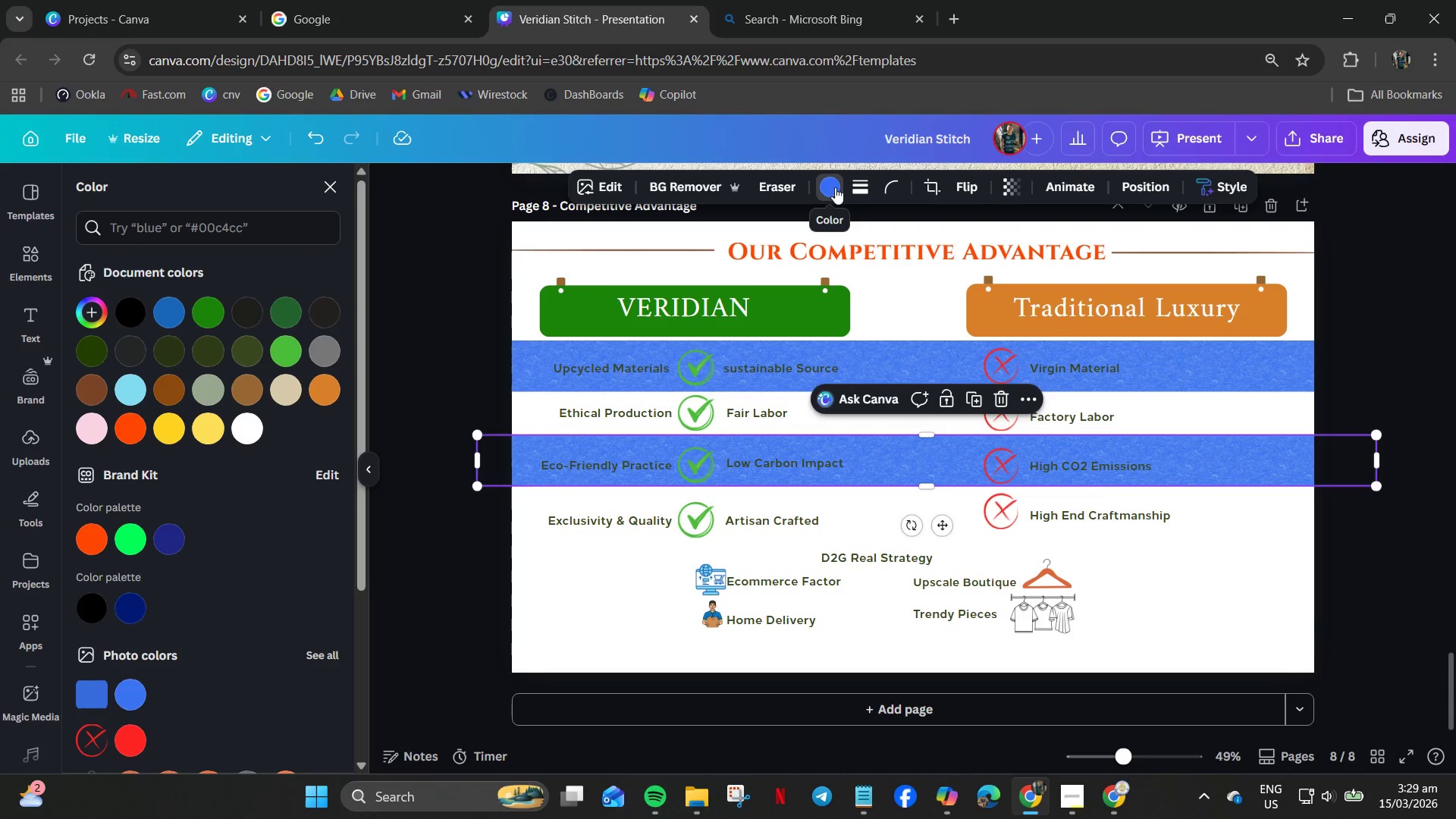 
left_click([1009, 193])
 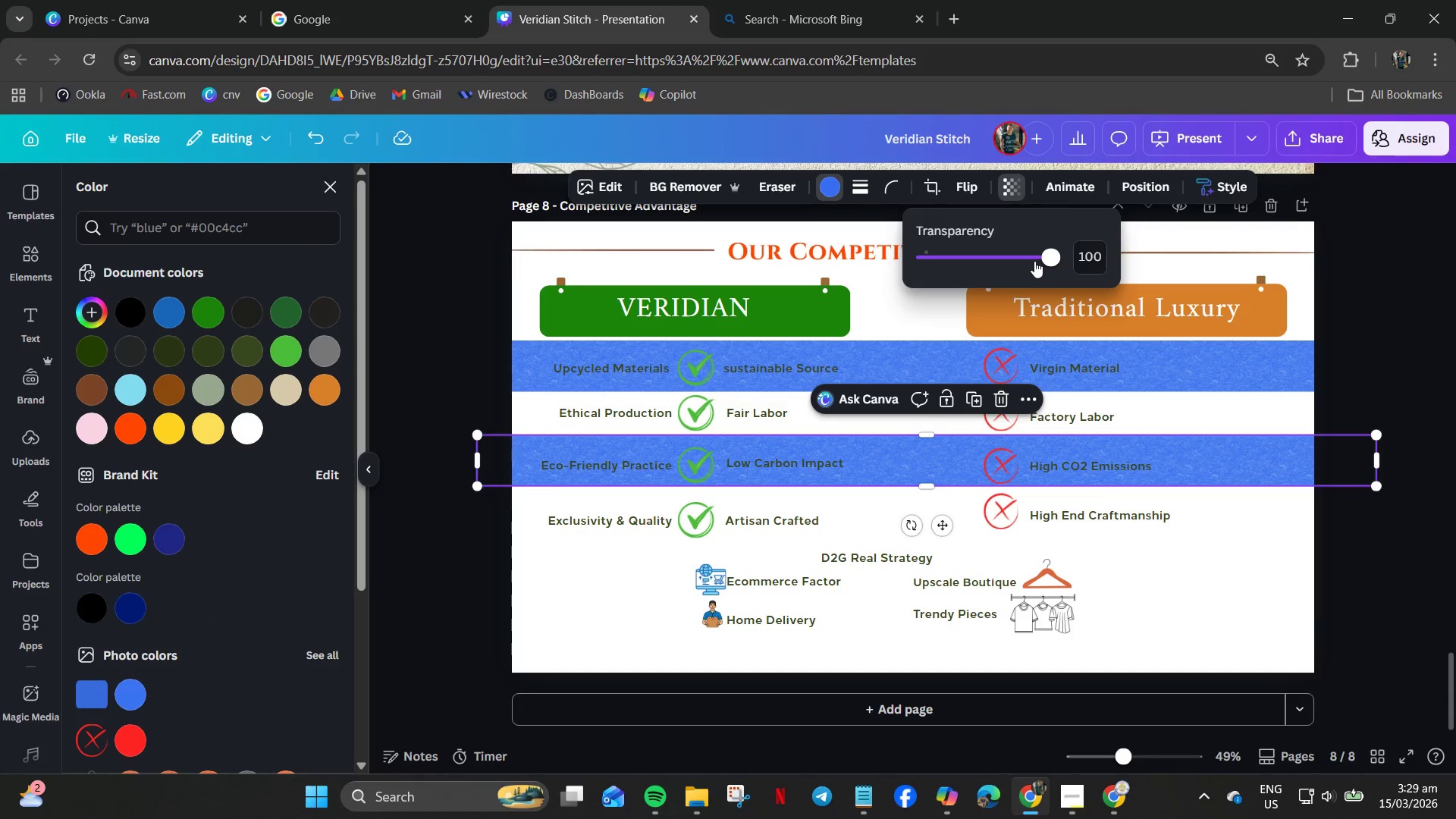 
left_click_drag(start_coordinate=[1039, 255], to_coordinate=[981, 259])
 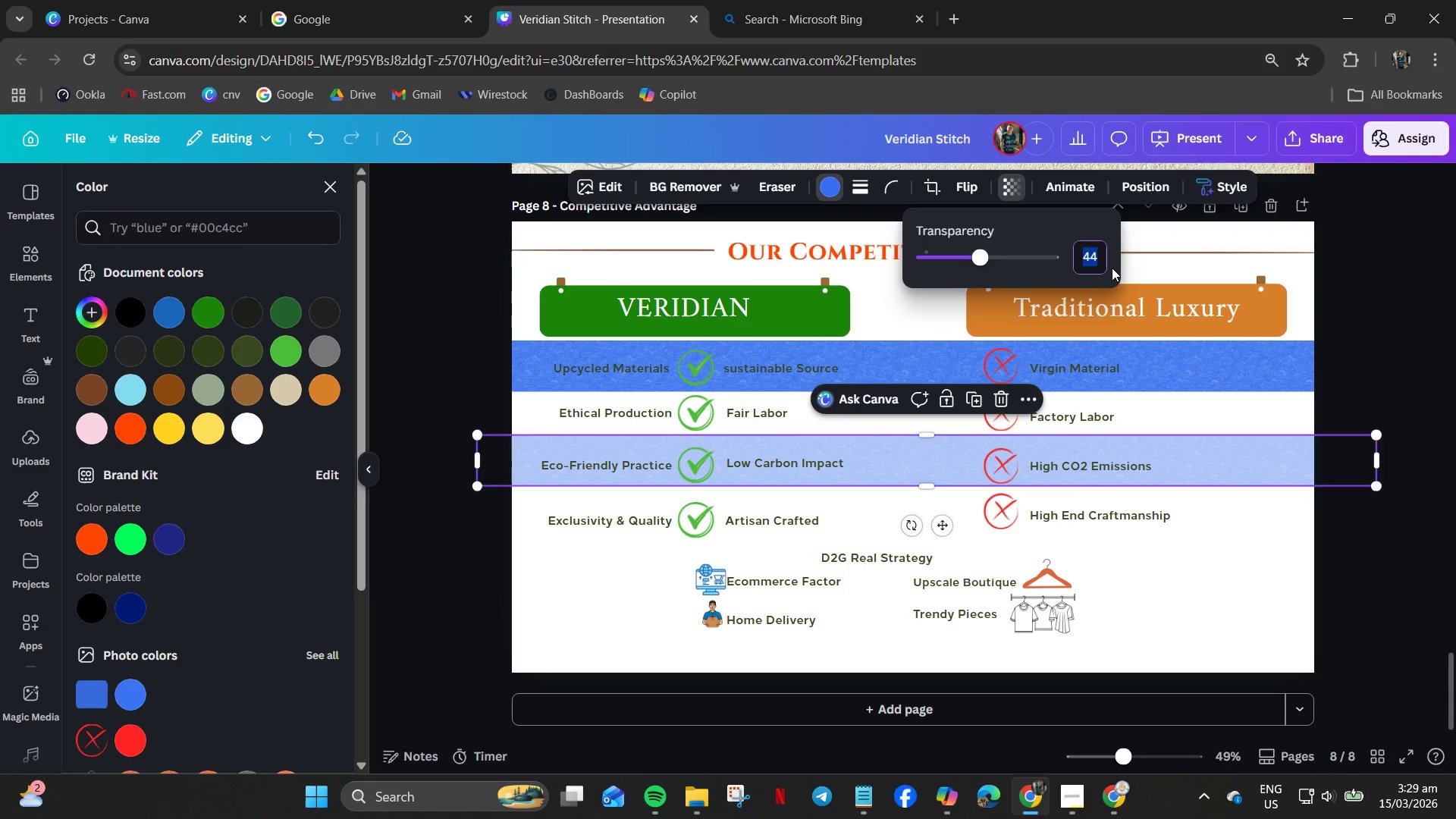 
key(Numpad4)
 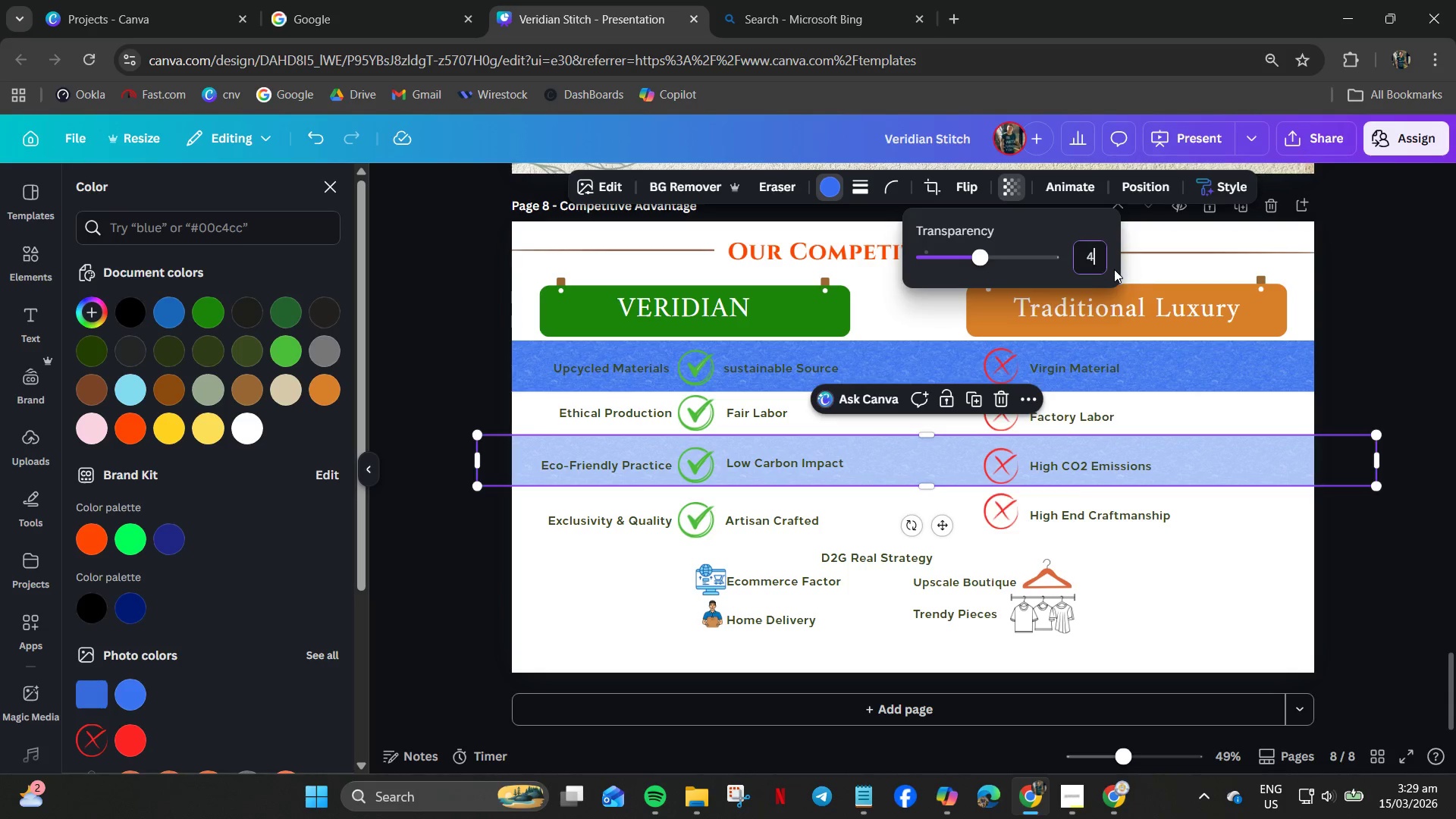 
key(Numpad0)
 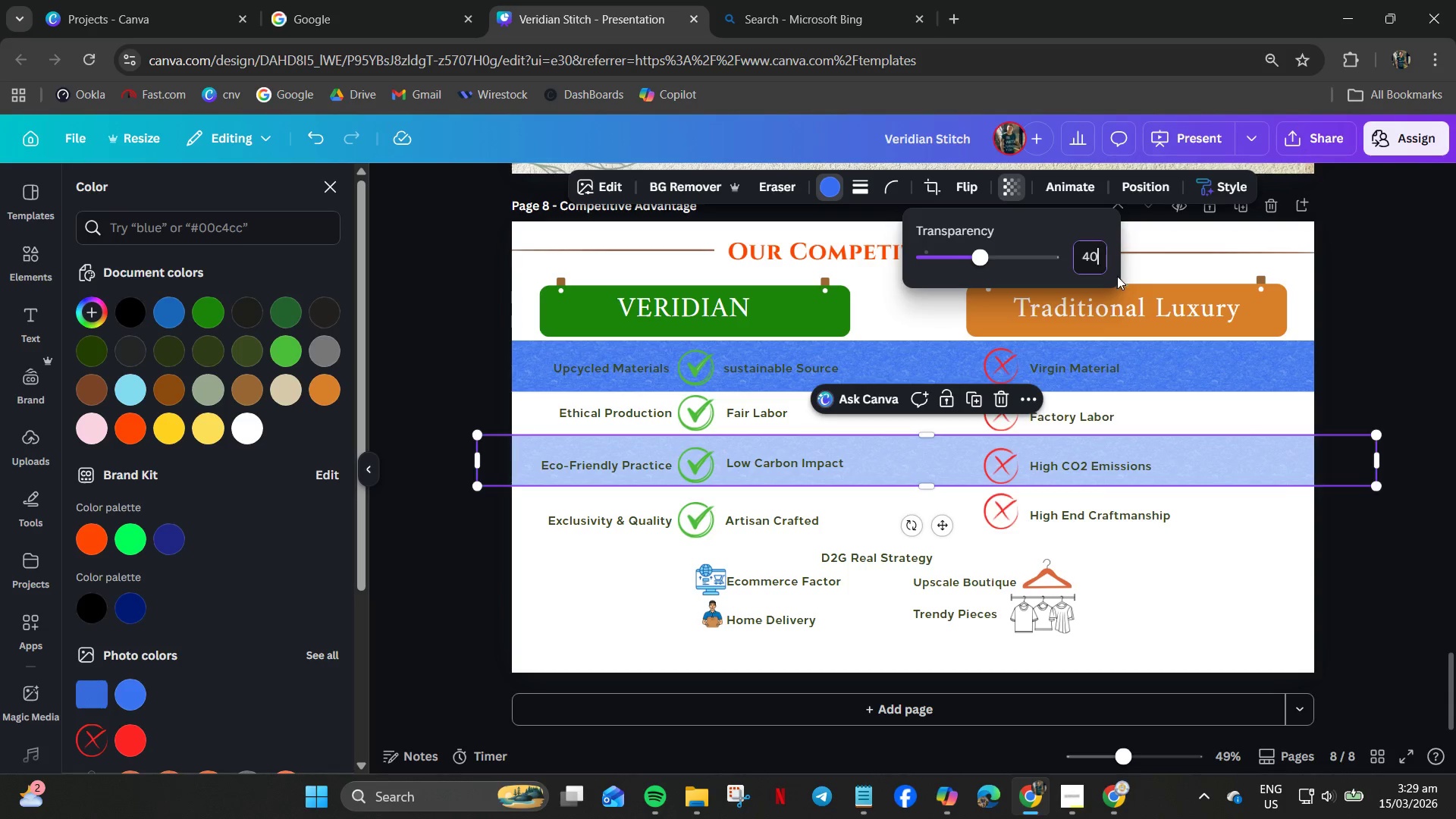 
key(NumpadEnter)
 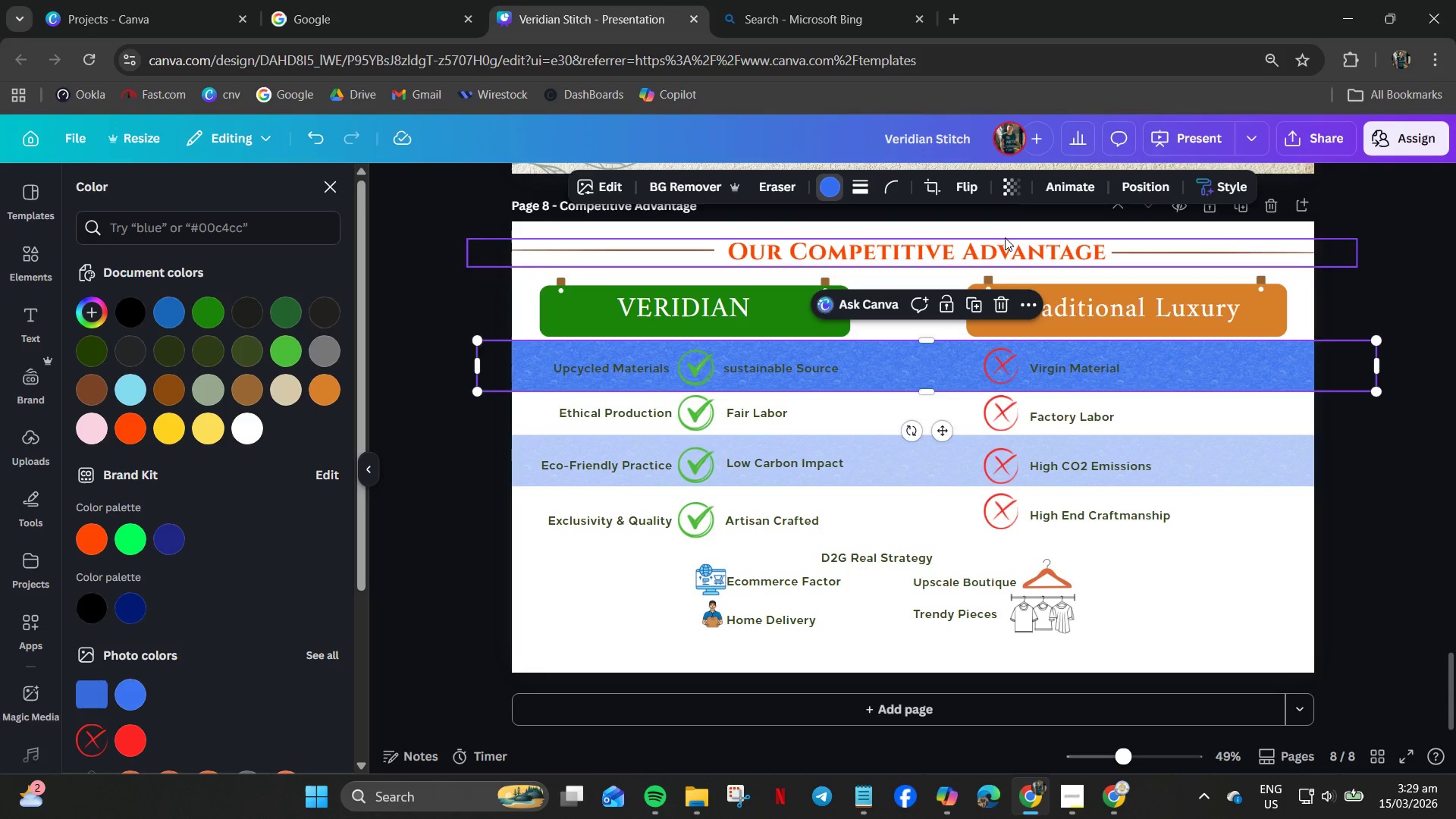 
left_click([1008, 200])
 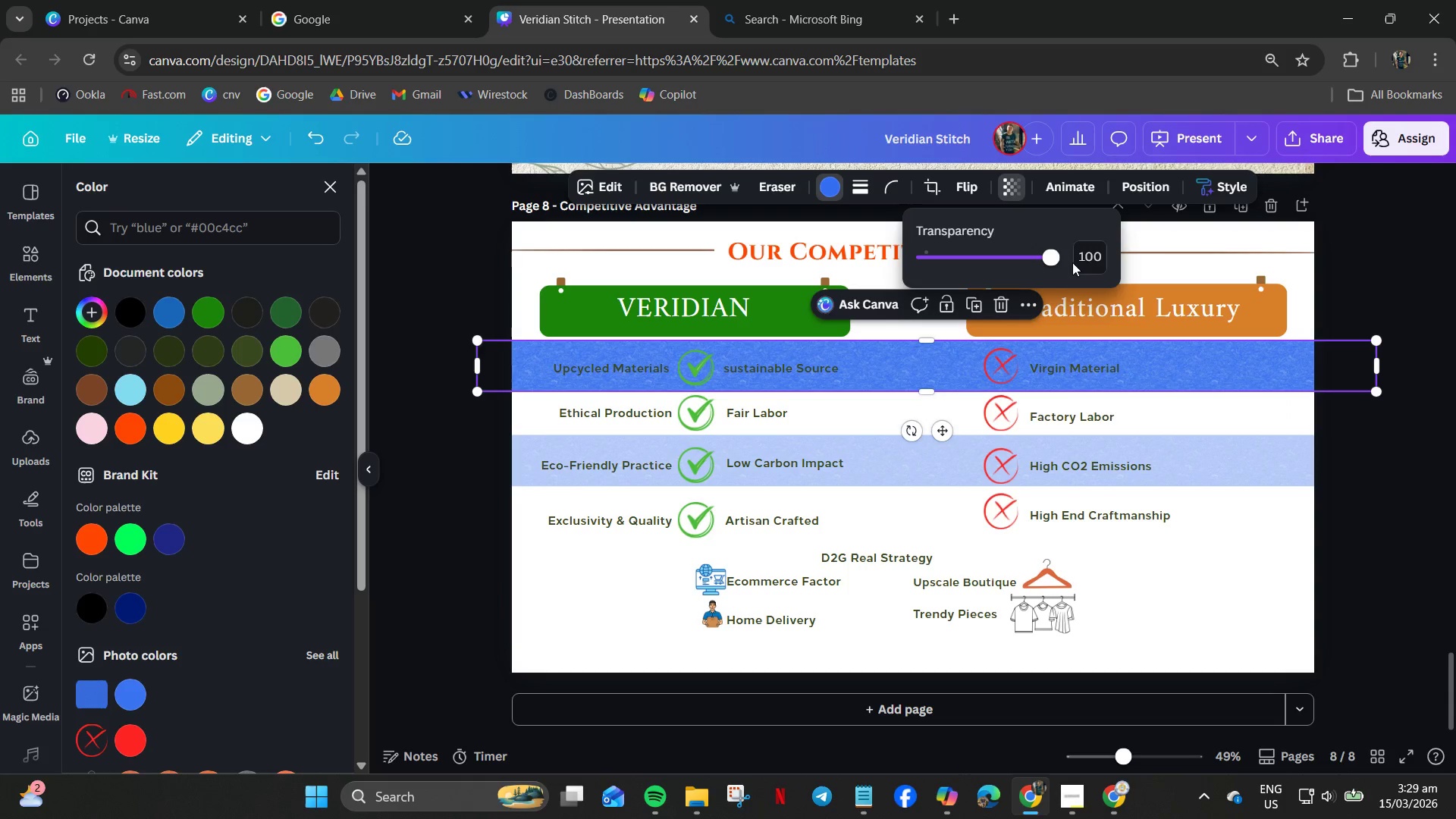 
left_click([1080, 258])
 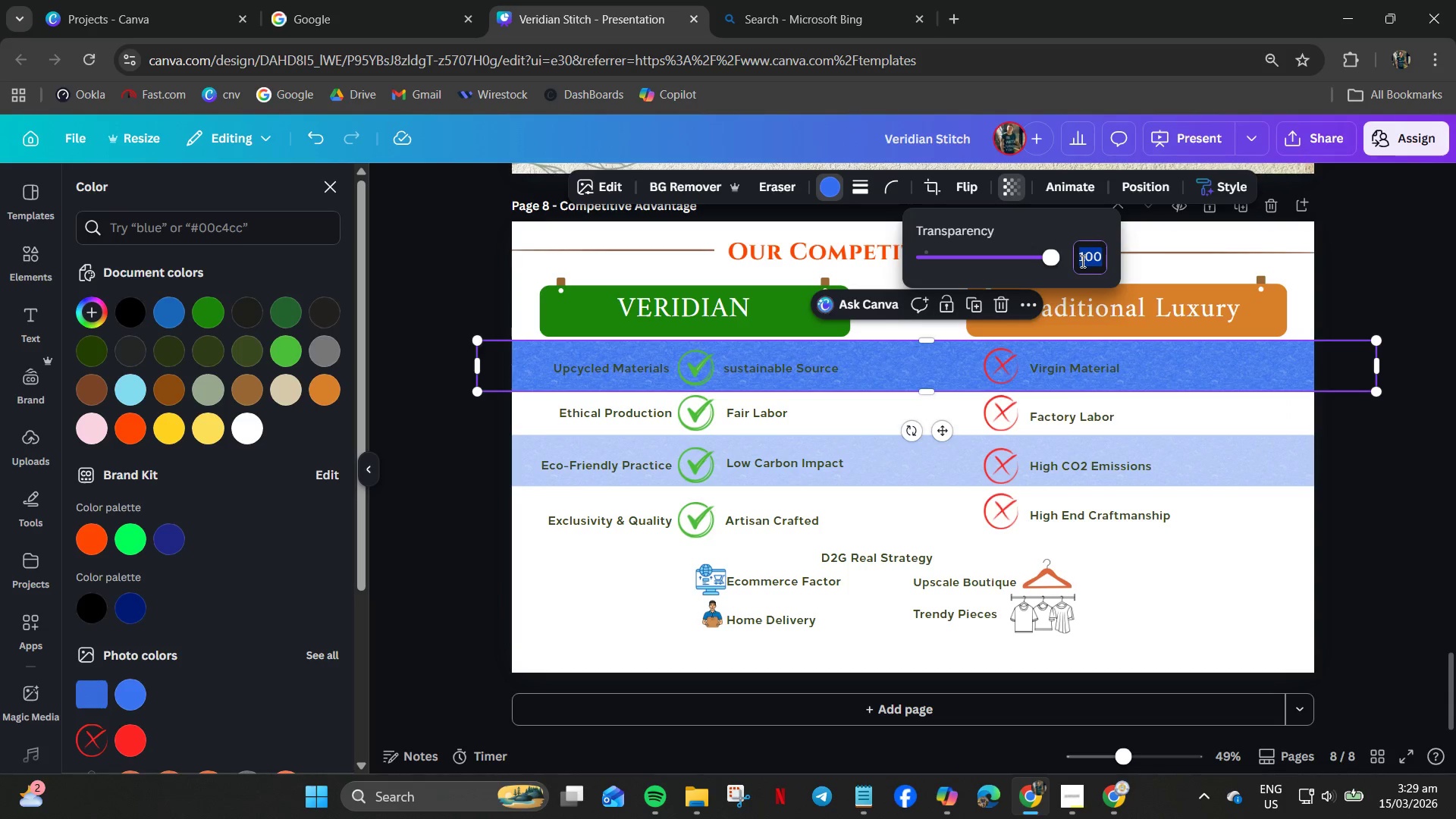 
key(Numpad4)
 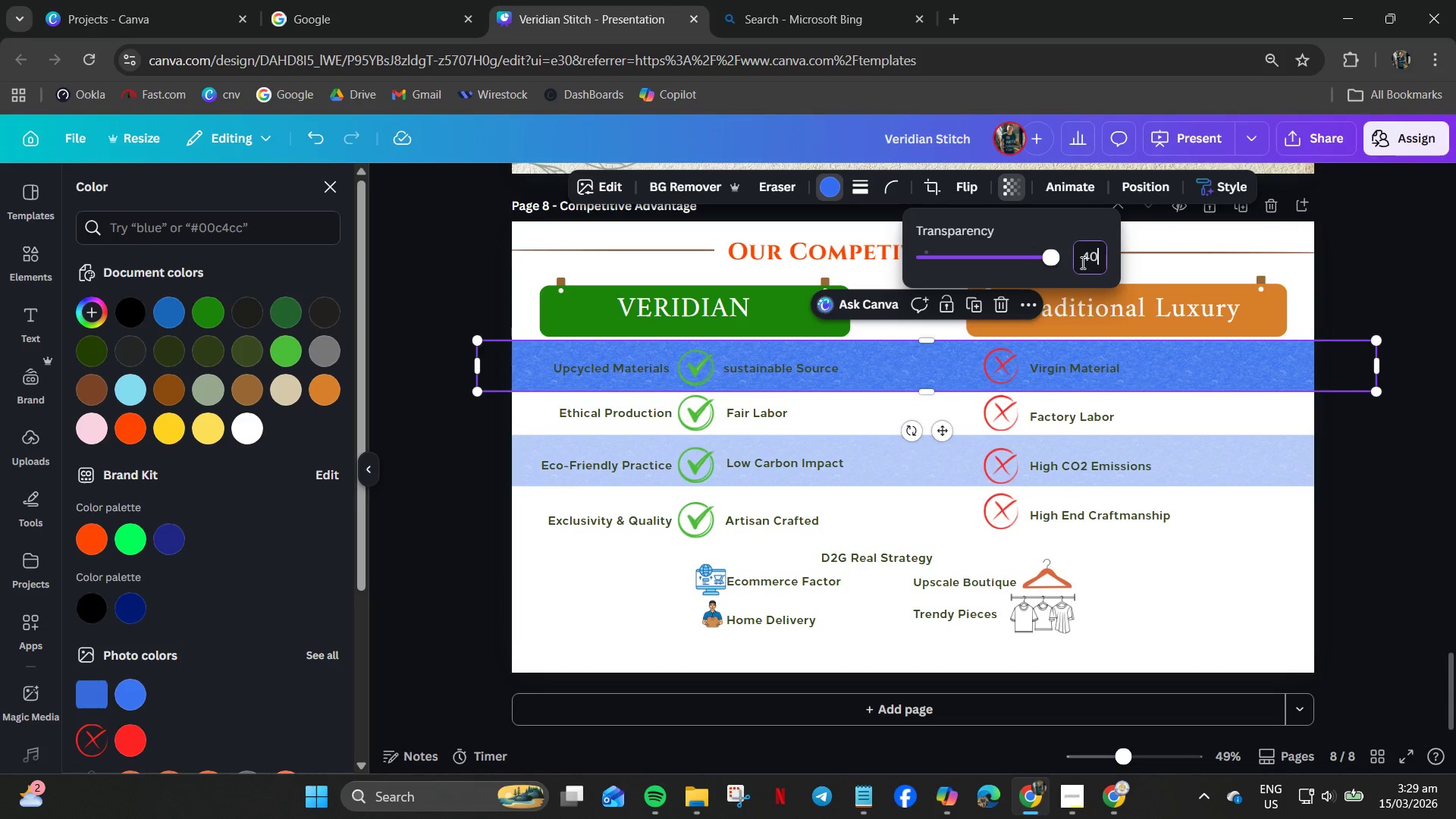 
key(Numpad0)
 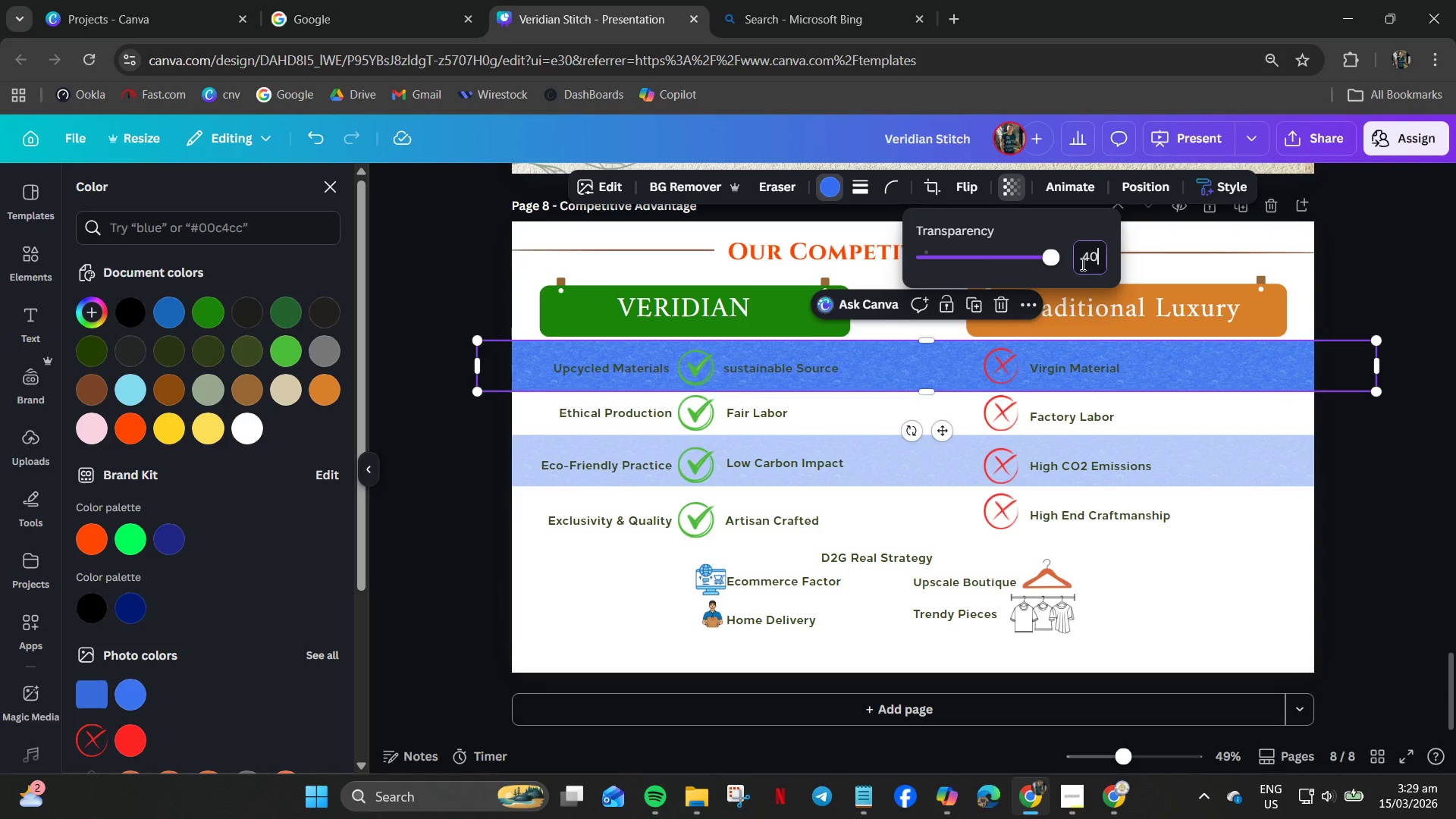 
key(NumpadEnter)
 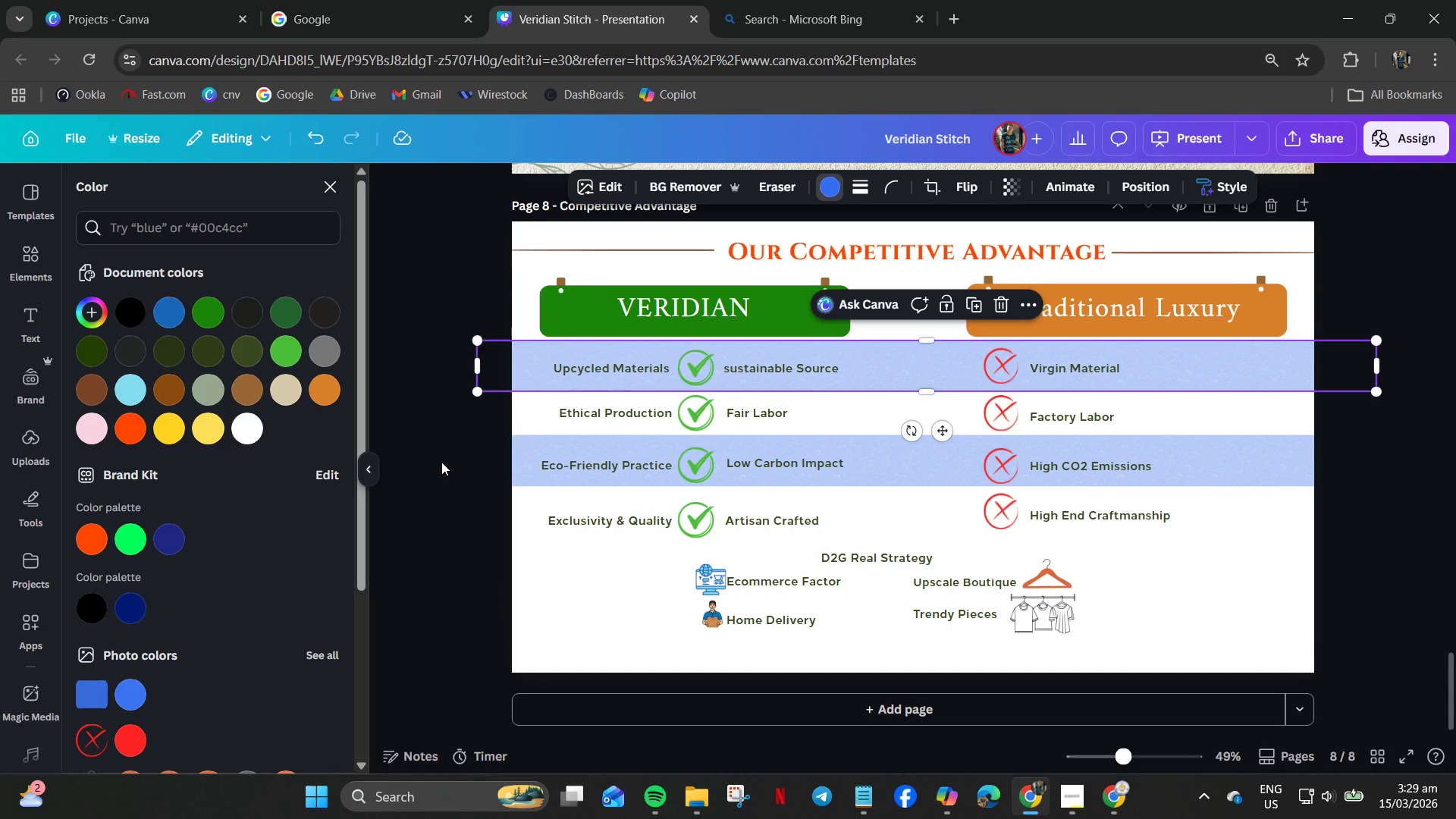 
double_click([497, 475])
 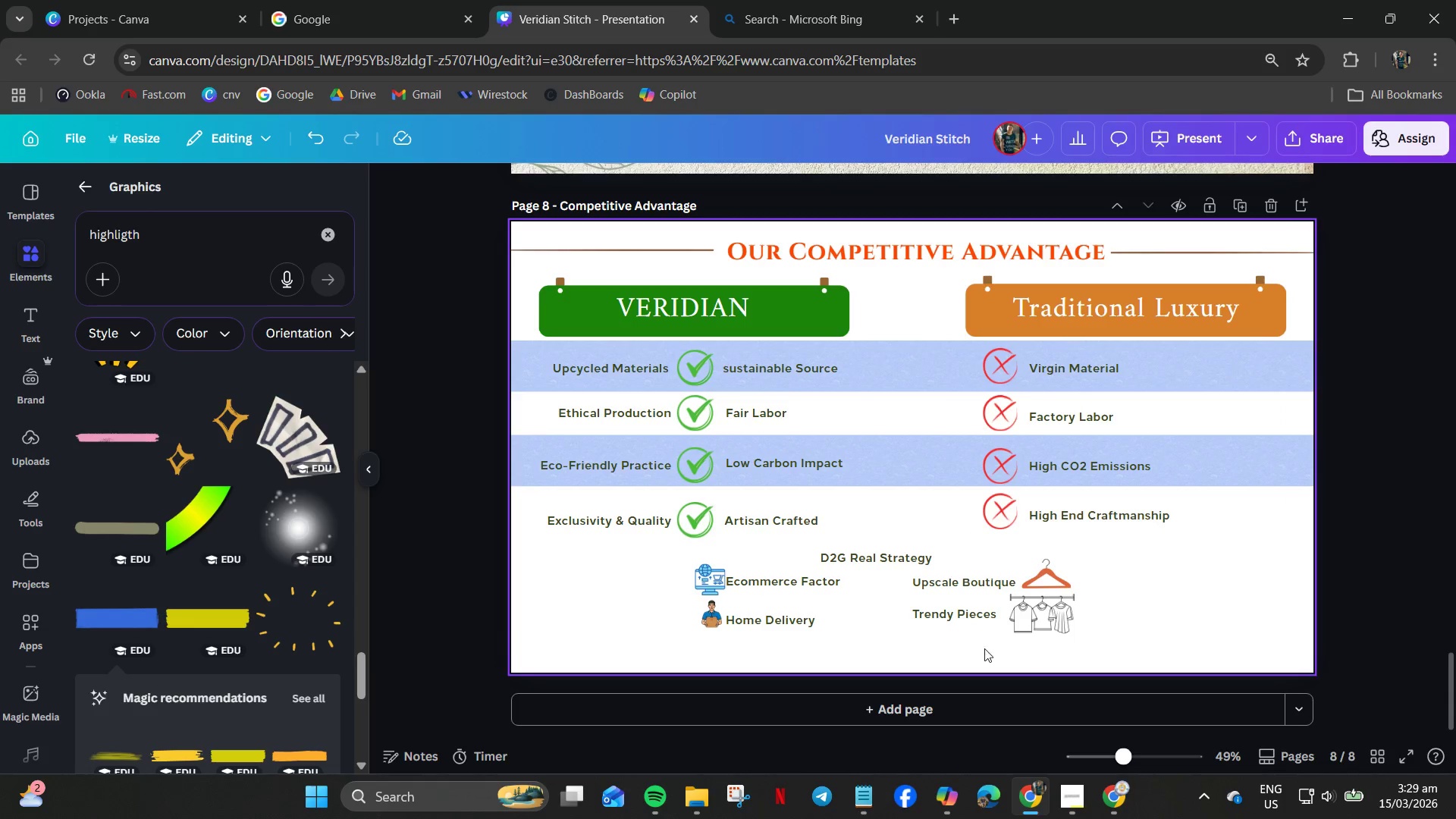 
wait(6.44)
 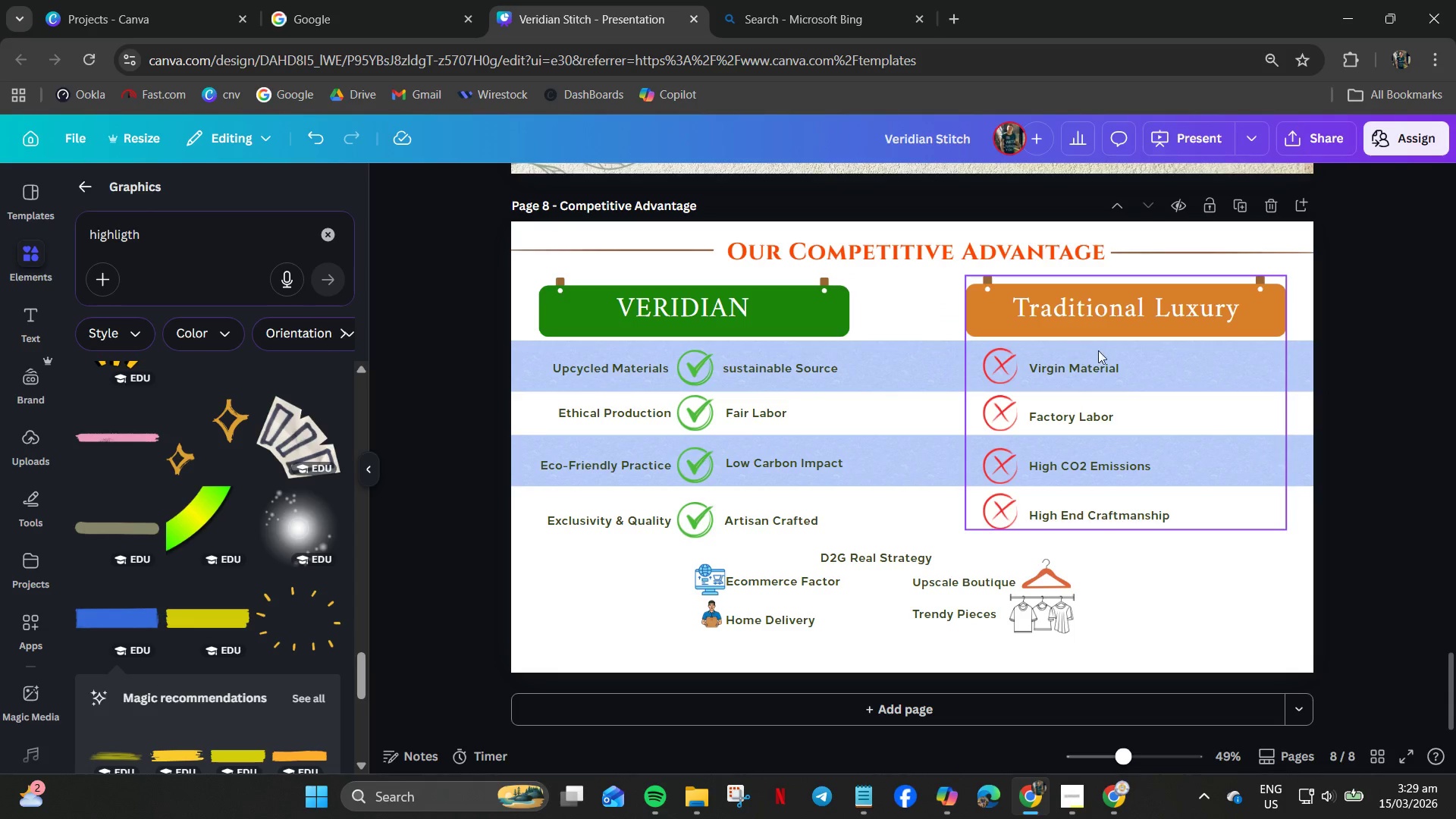 
scroll: coordinate [166, 539], scroll_direction: down, amount: 13.0
 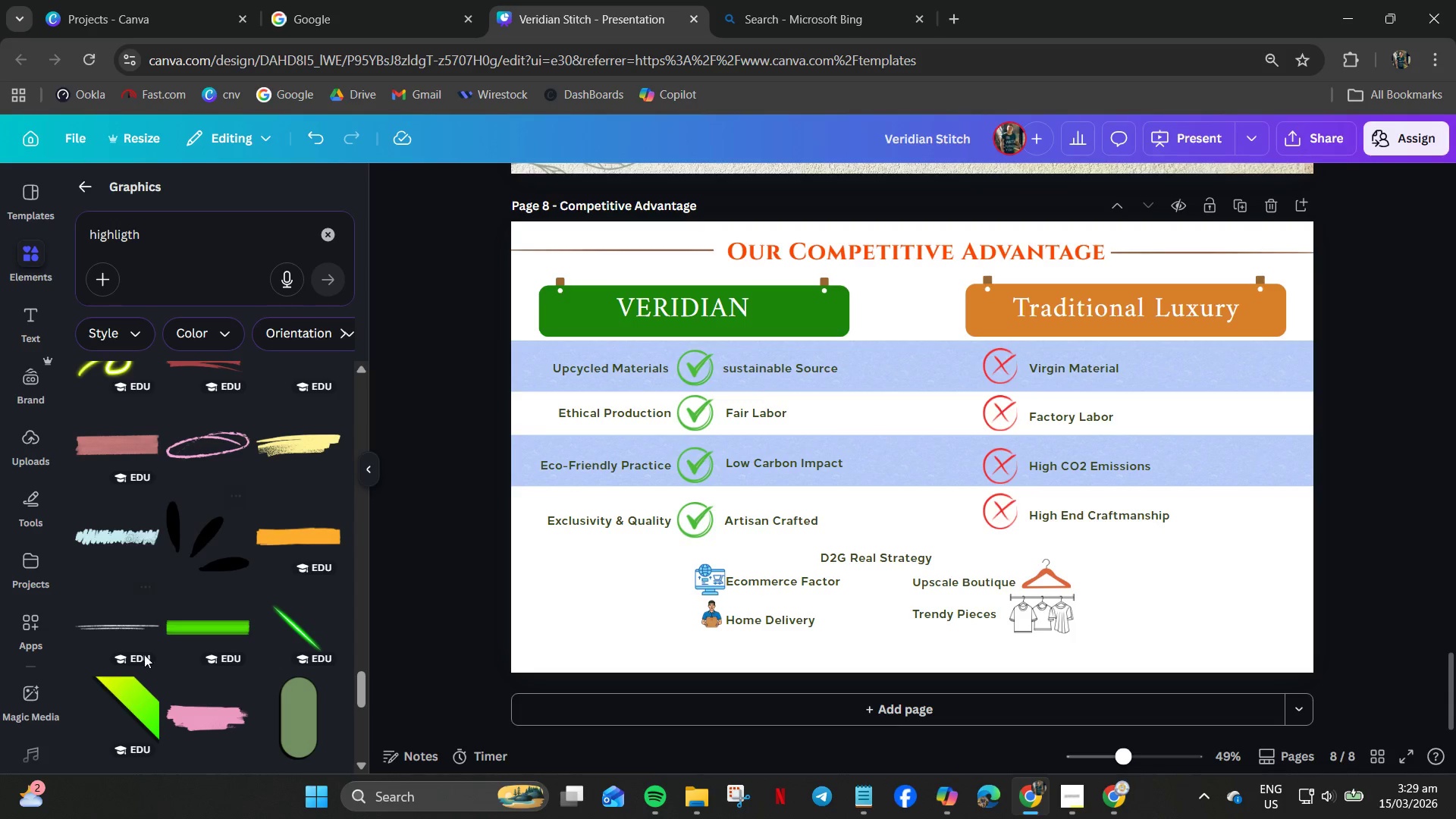 
left_click([187, 631])
 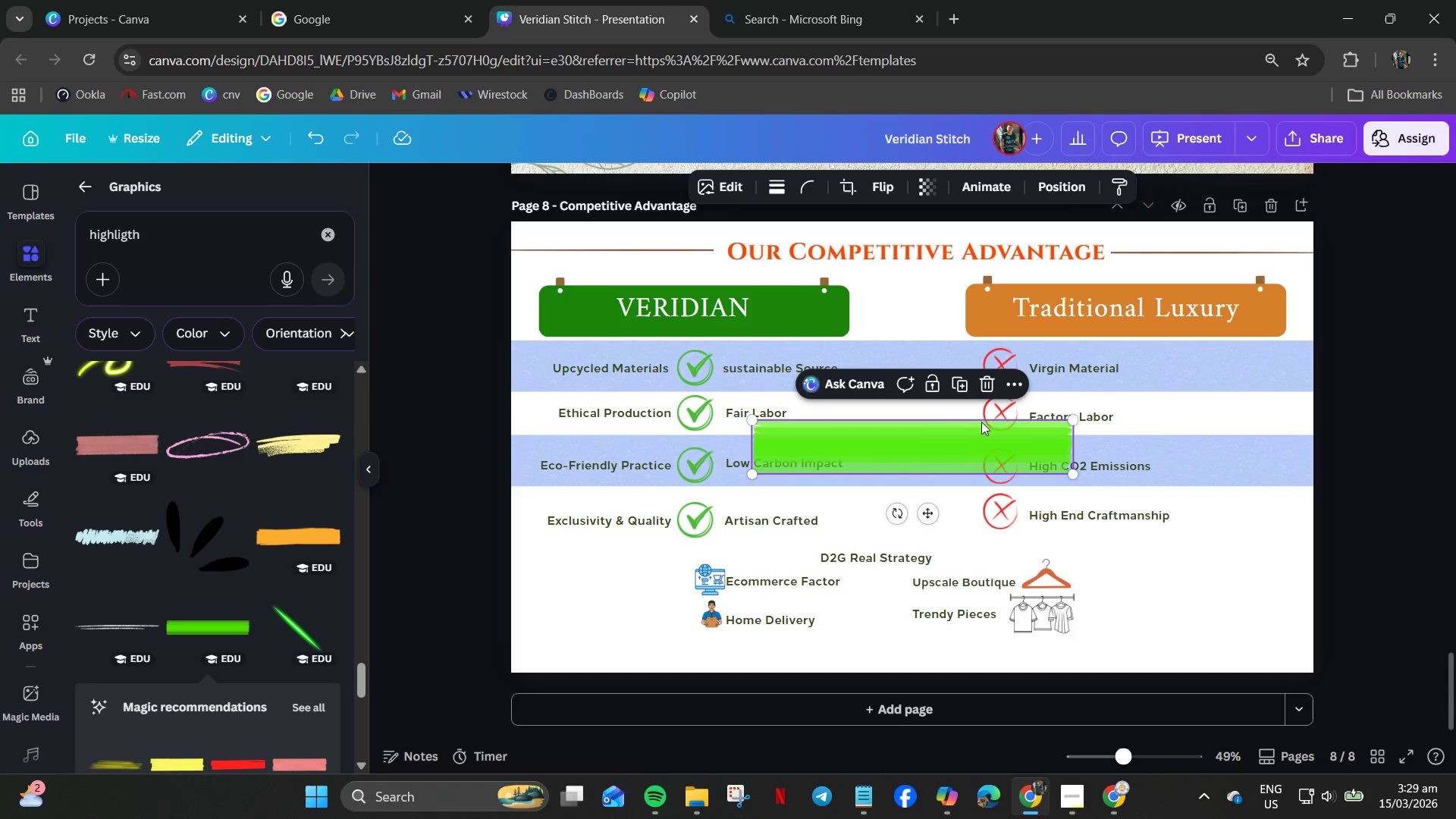 
left_click_drag(start_coordinate=[914, 431], to_coordinate=[903, 539])
 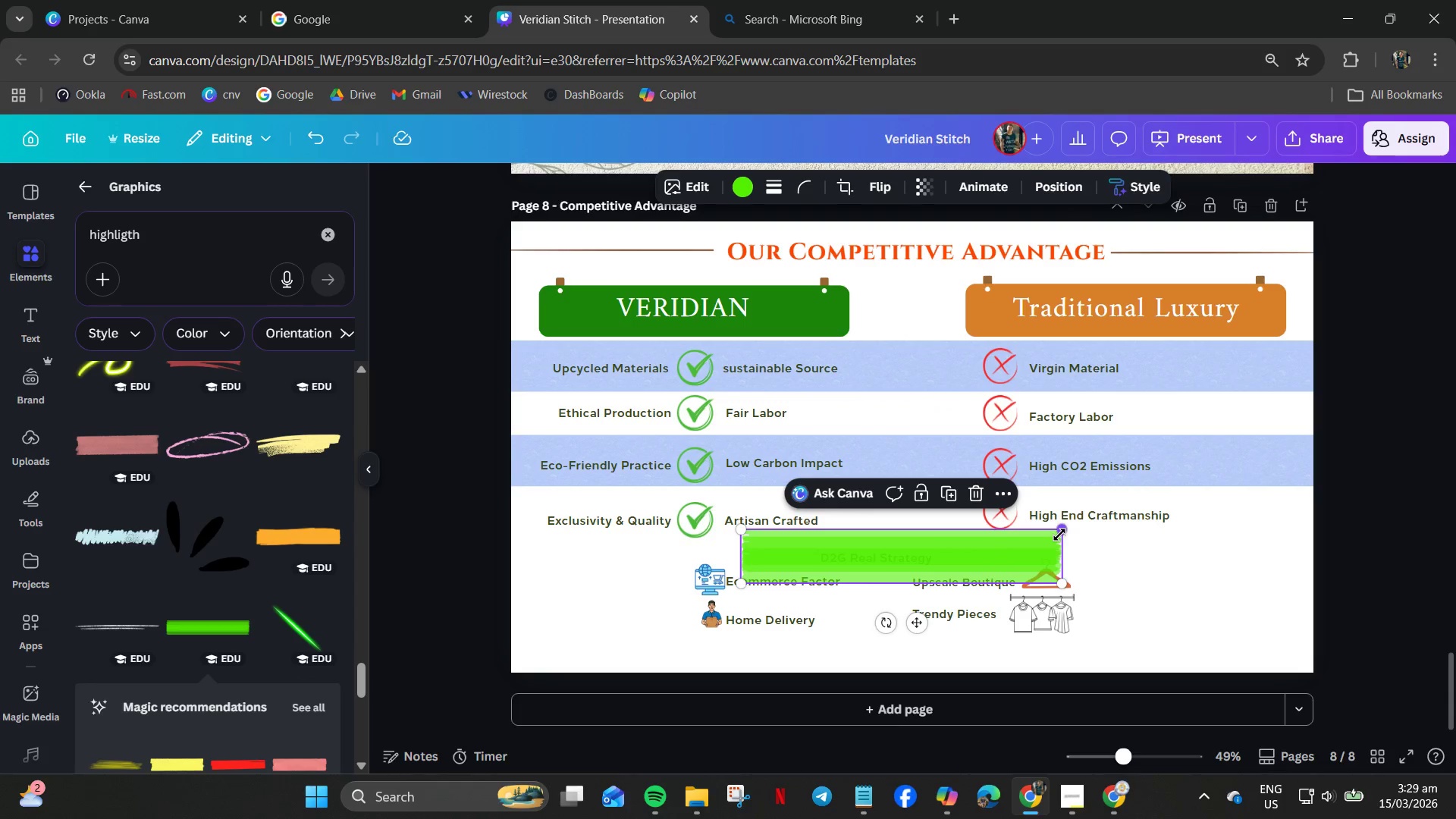 
left_click_drag(start_coordinate=[1059, 535], to_coordinate=[895, 585])
 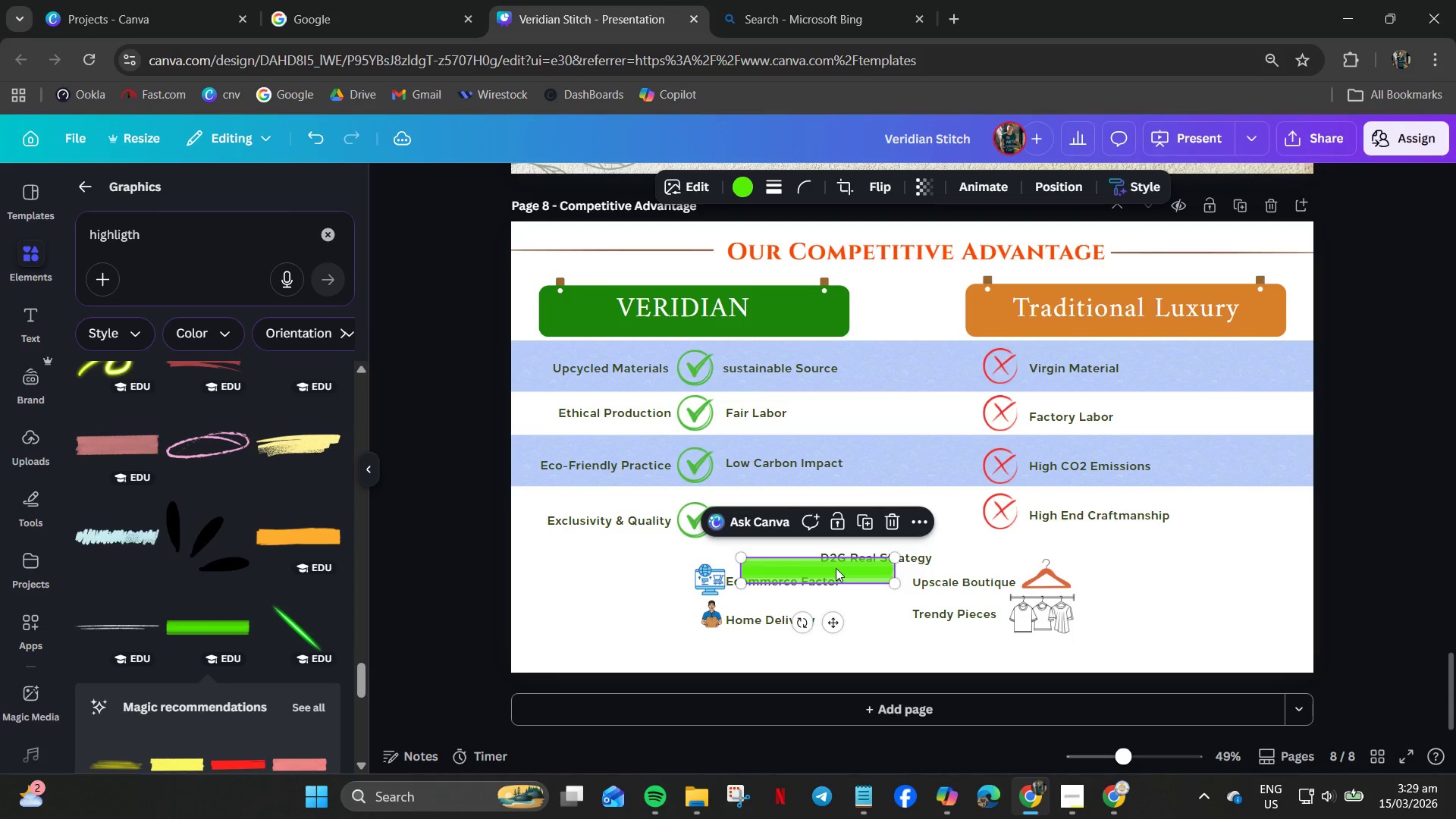 
left_click_drag(start_coordinate=[836, 568], to_coordinate=[894, 556])
 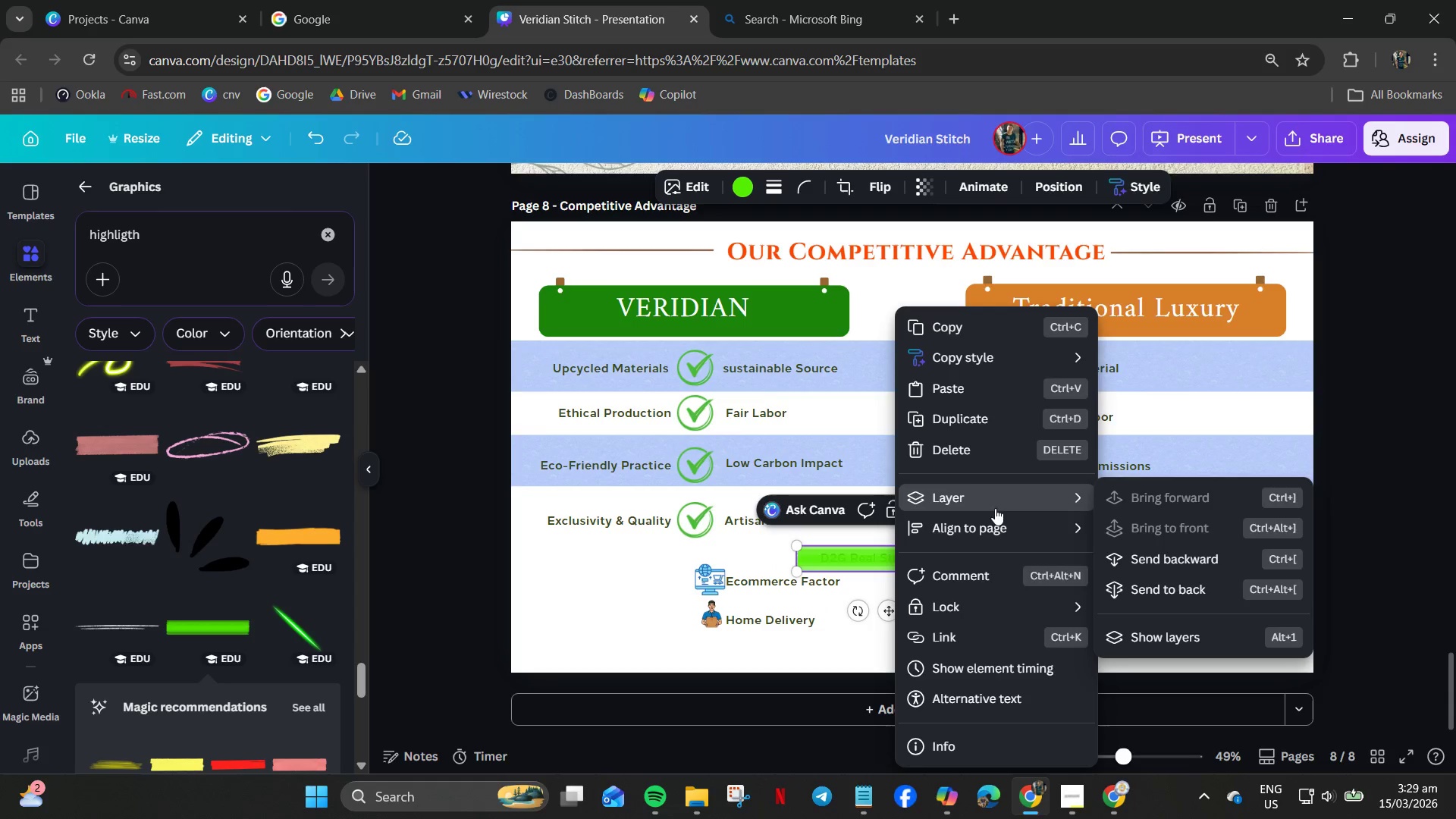 
left_click([1146, 595])
 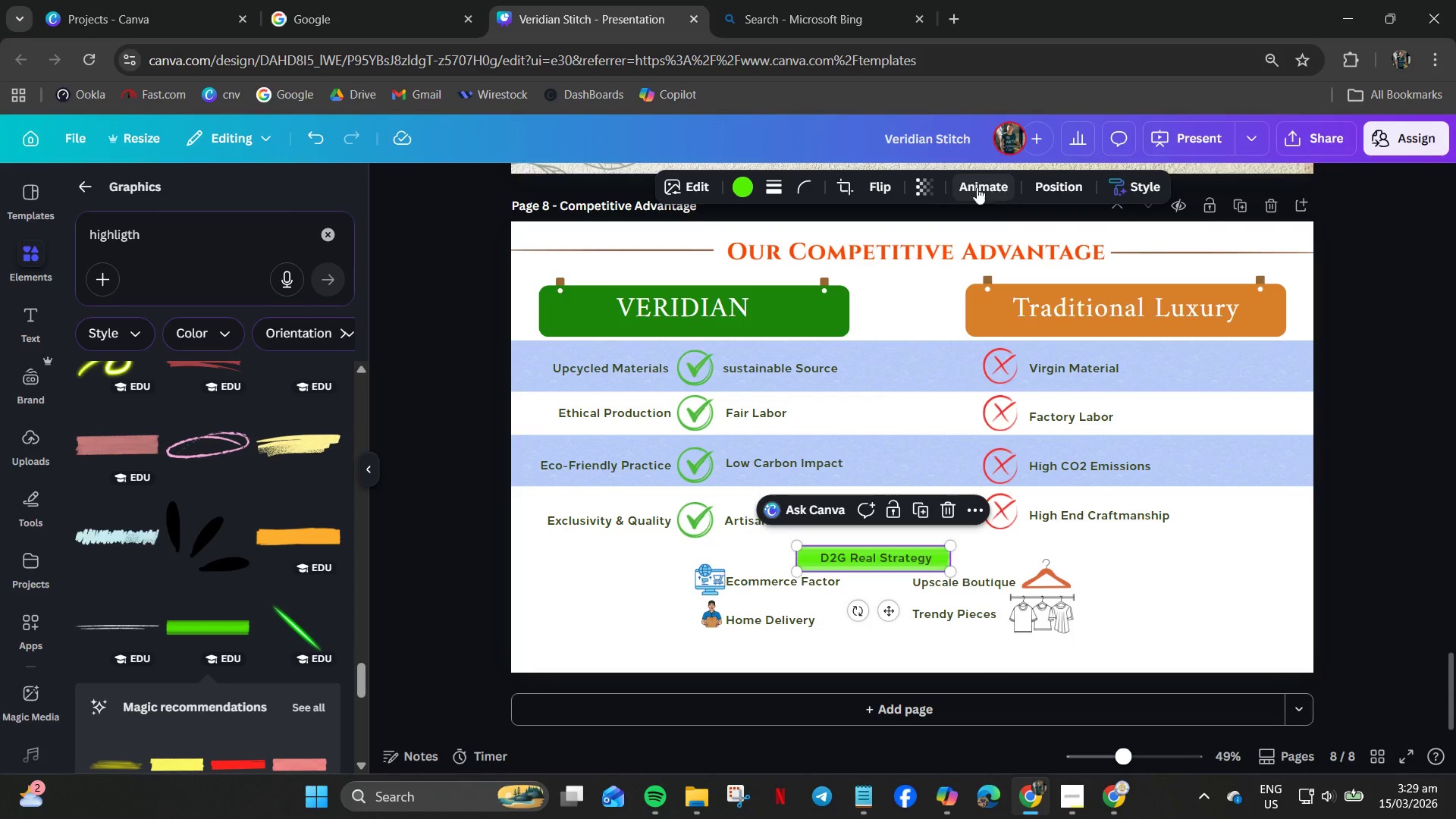 
left_click([933, 186])
 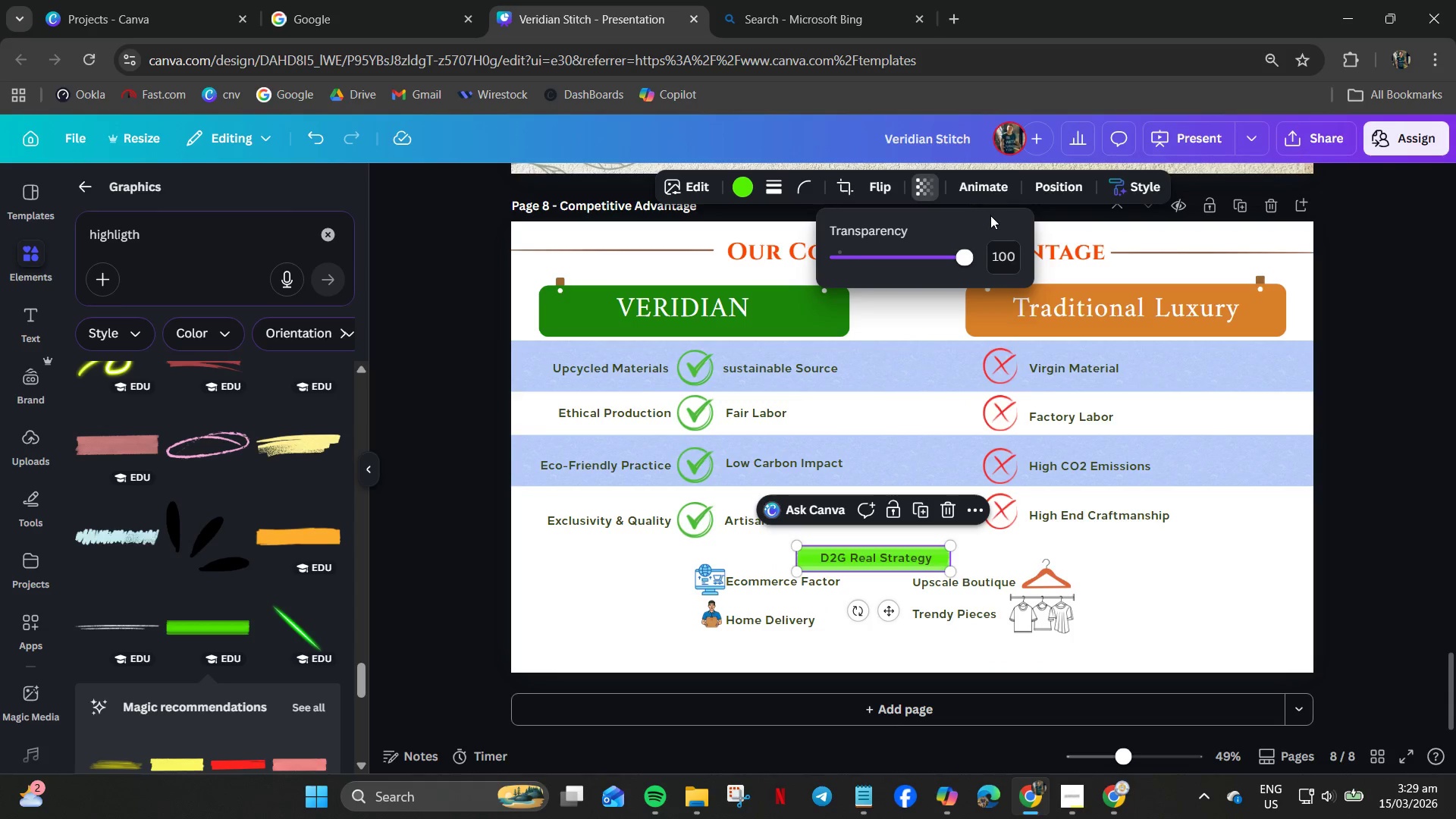 
key(Numpad4)
 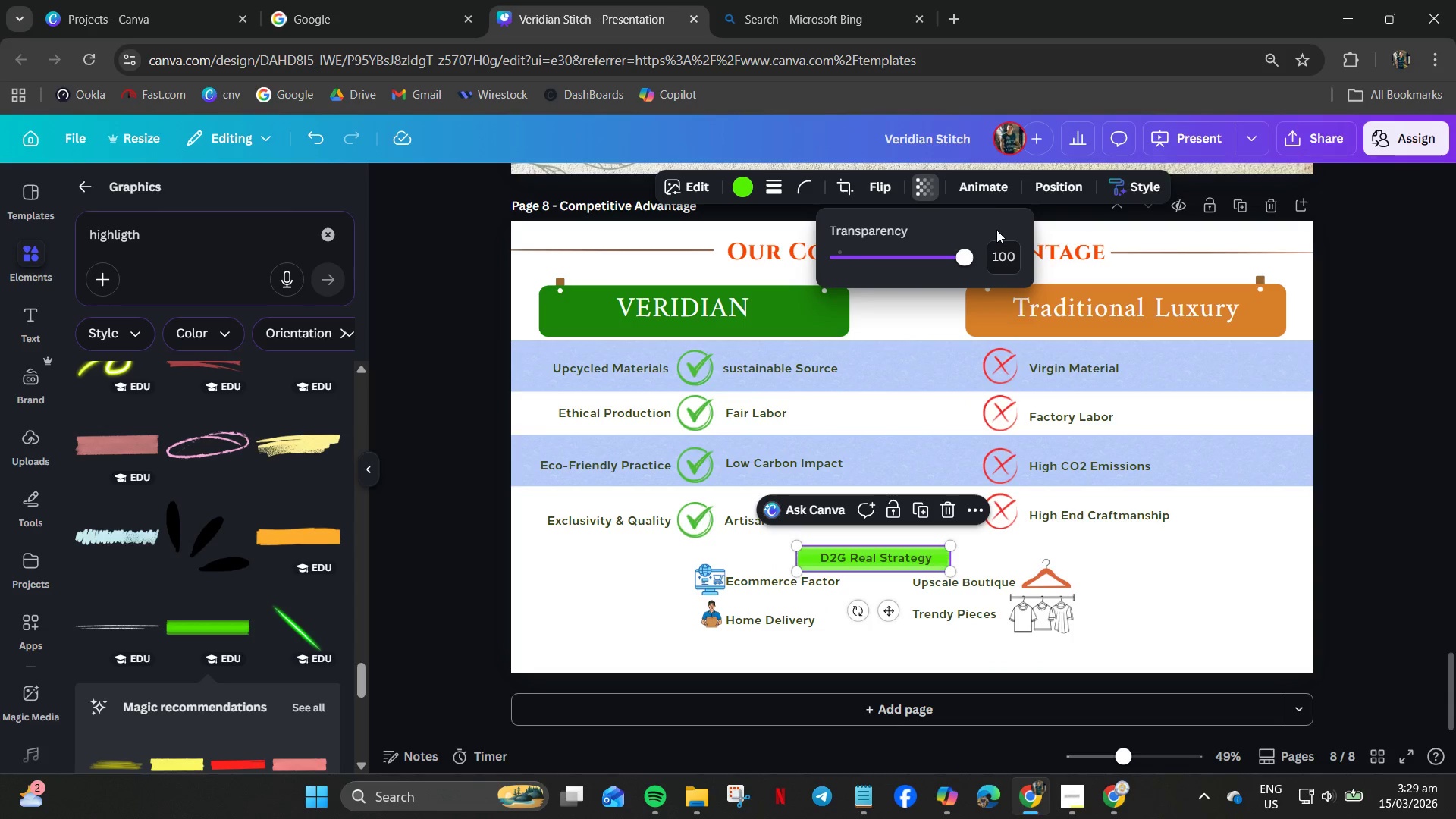 
key(Numpad0)
 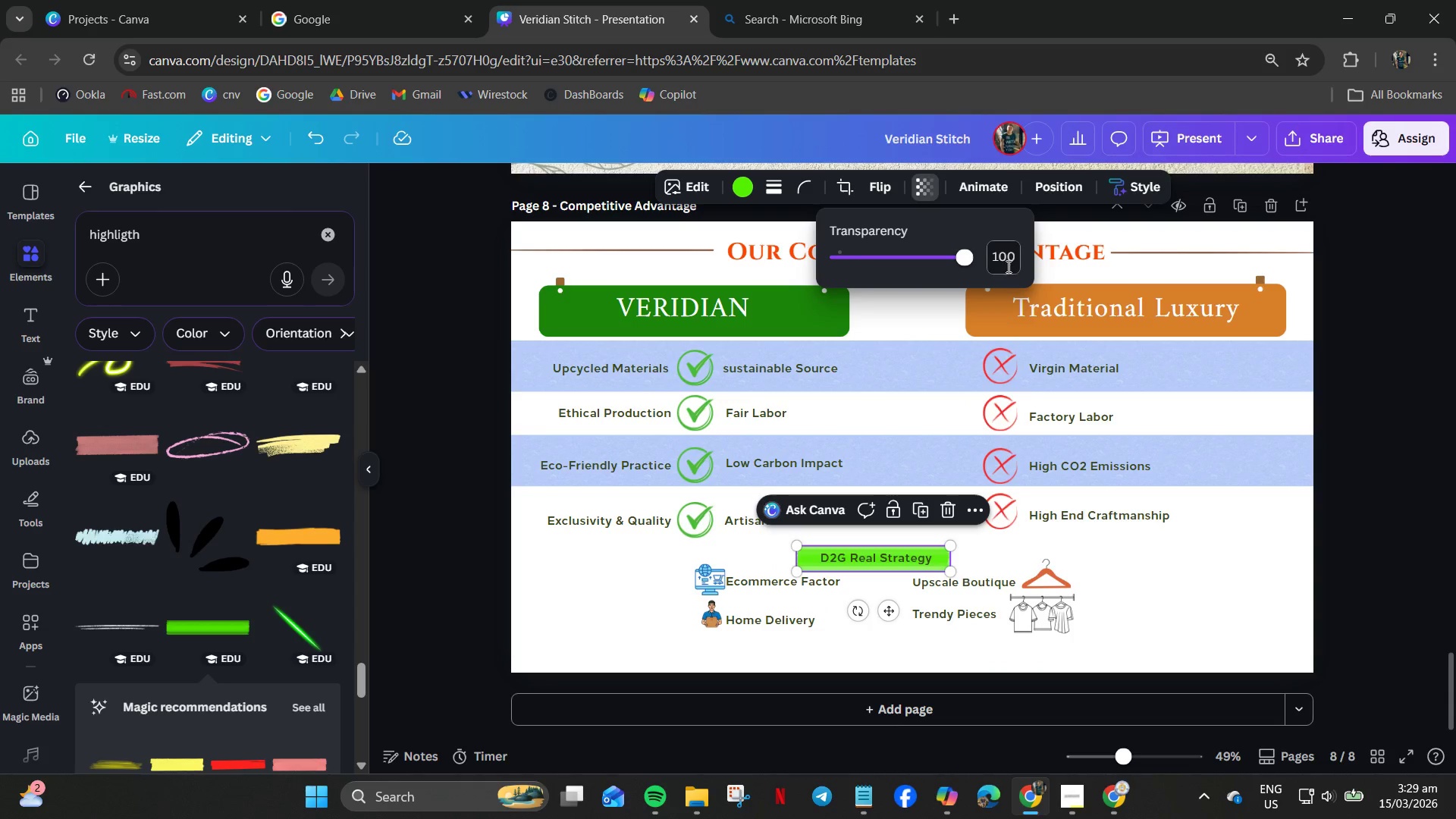 
left_click([1007, 261])
 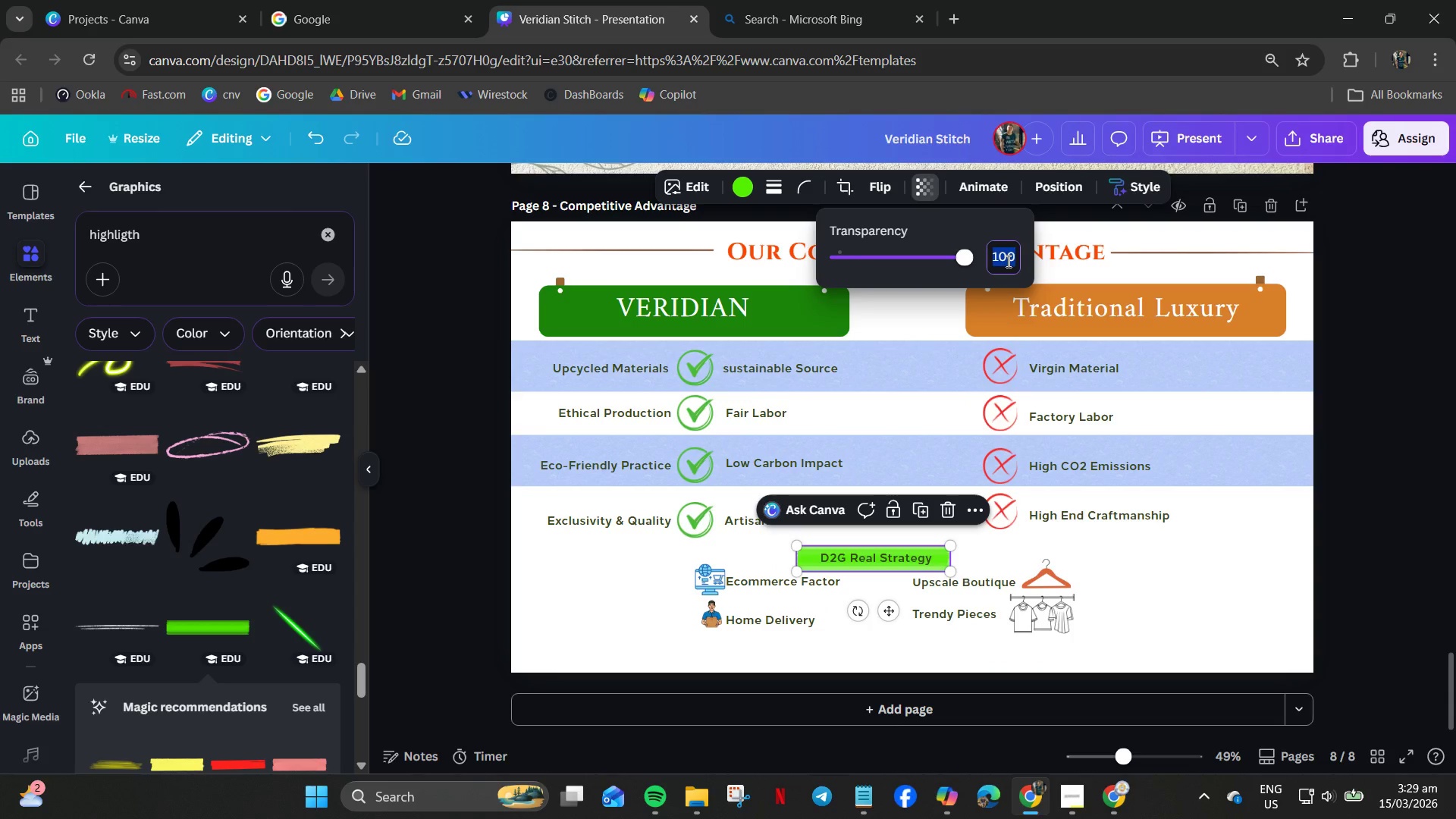 
key(Numpad4)
 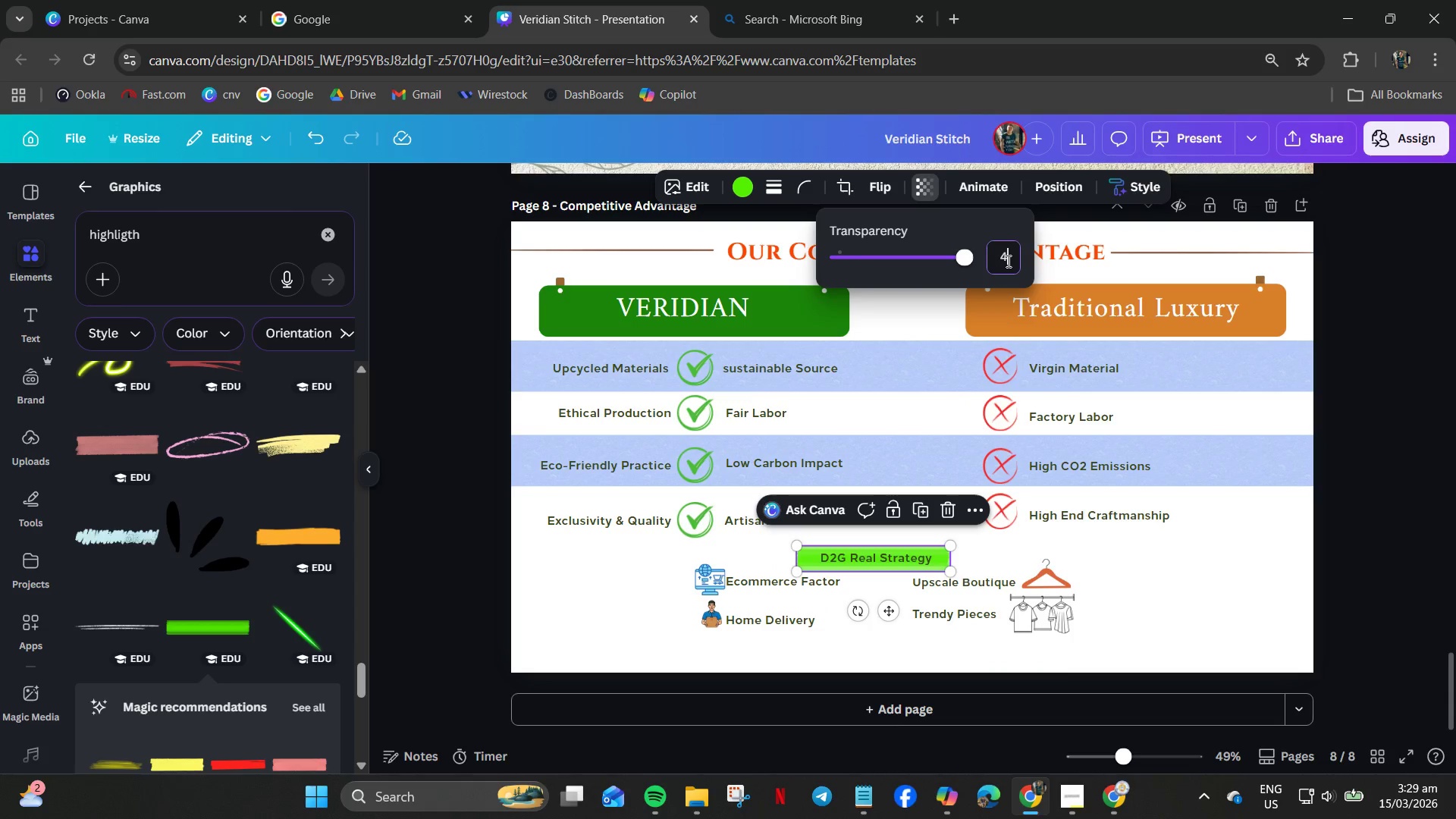 
key(Numpad0)
 